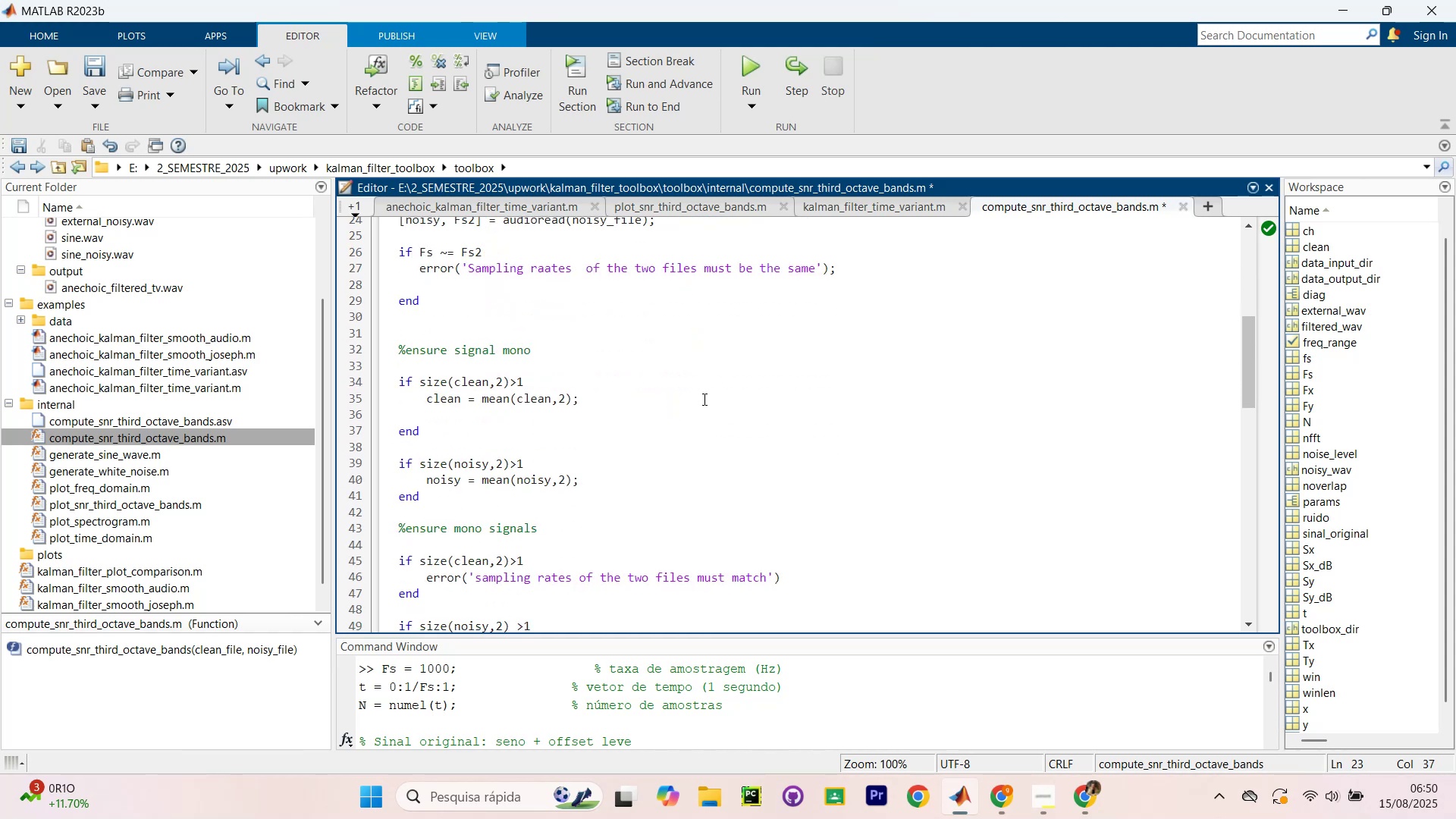 
scroll: coordinate [703, 396], scroll_direction: up, amount: 2.0
 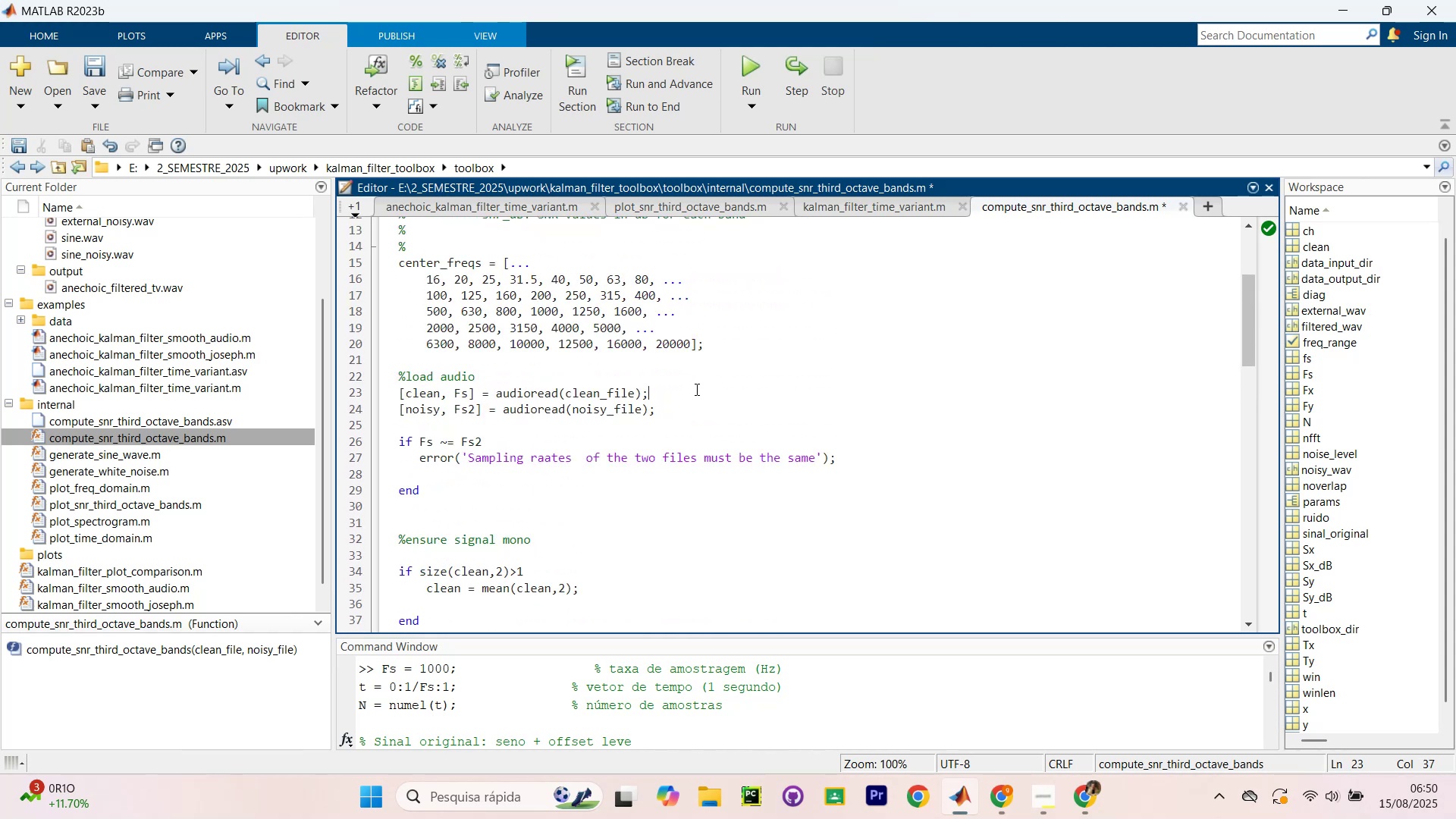 
double_click([692, 400])
 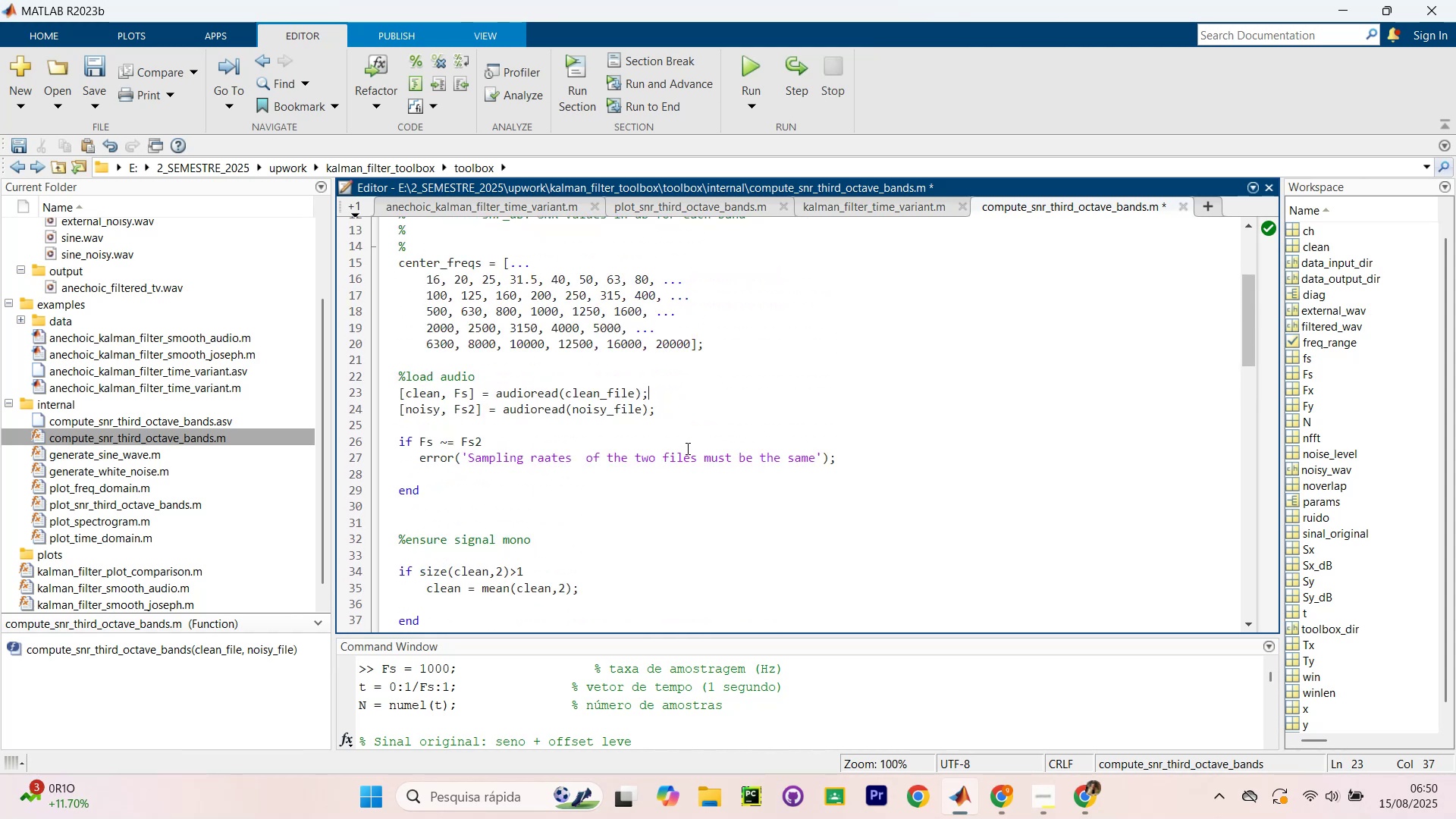 
left_click([686, 448])
 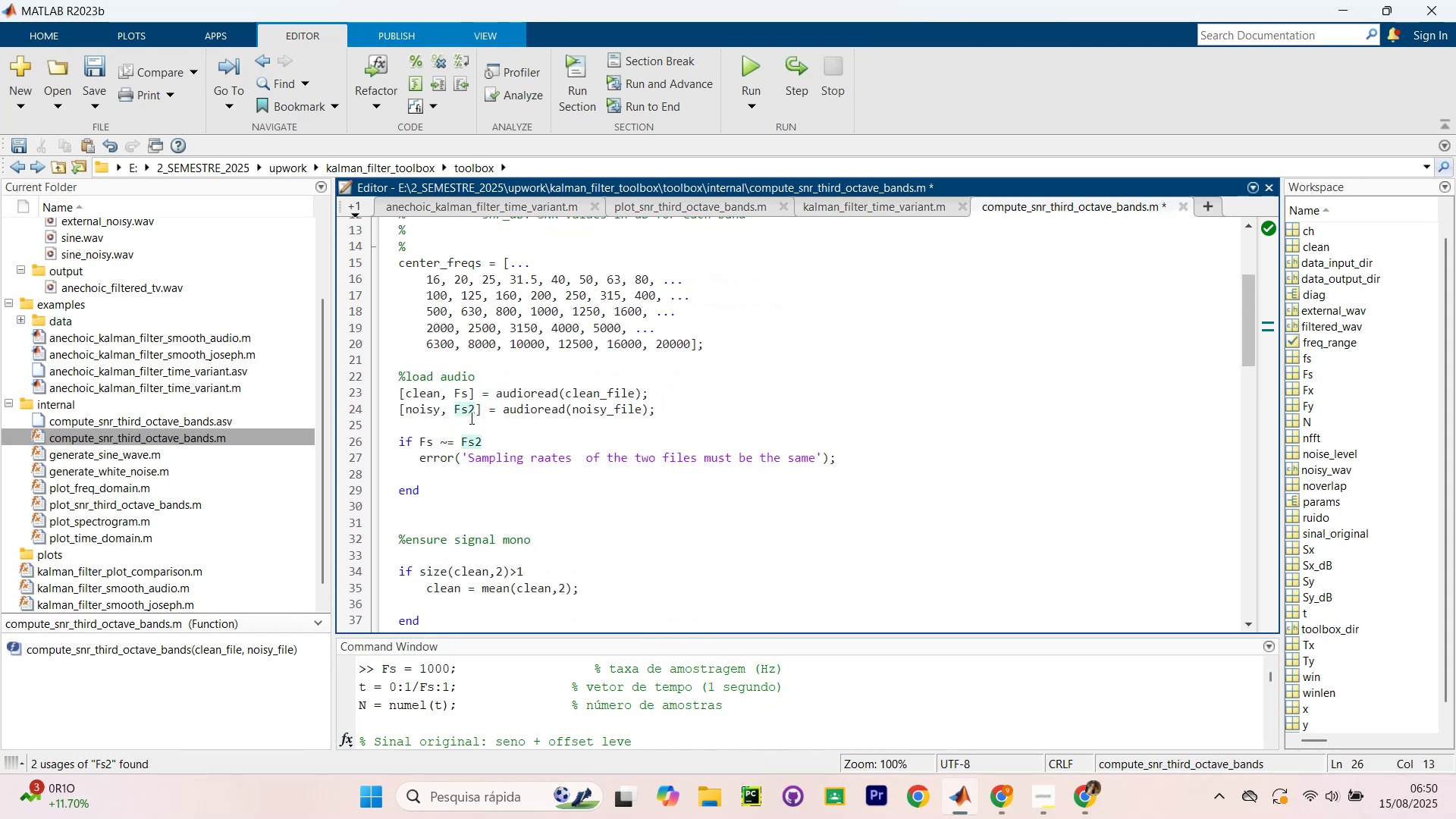 
scroll: coordinate [614, 400], scroll_direction: down, amount: 7.0
 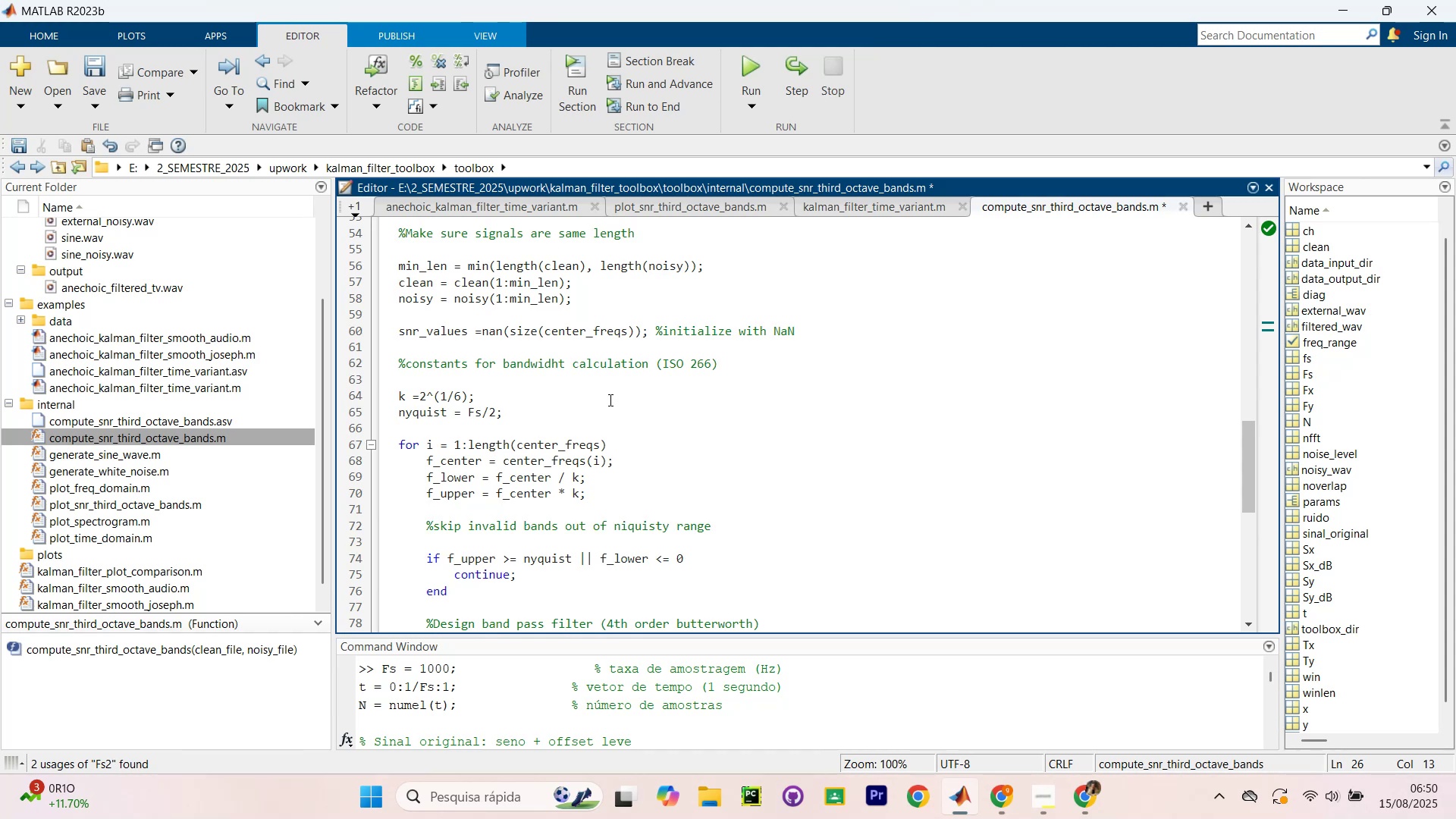 
wait(11.87)
 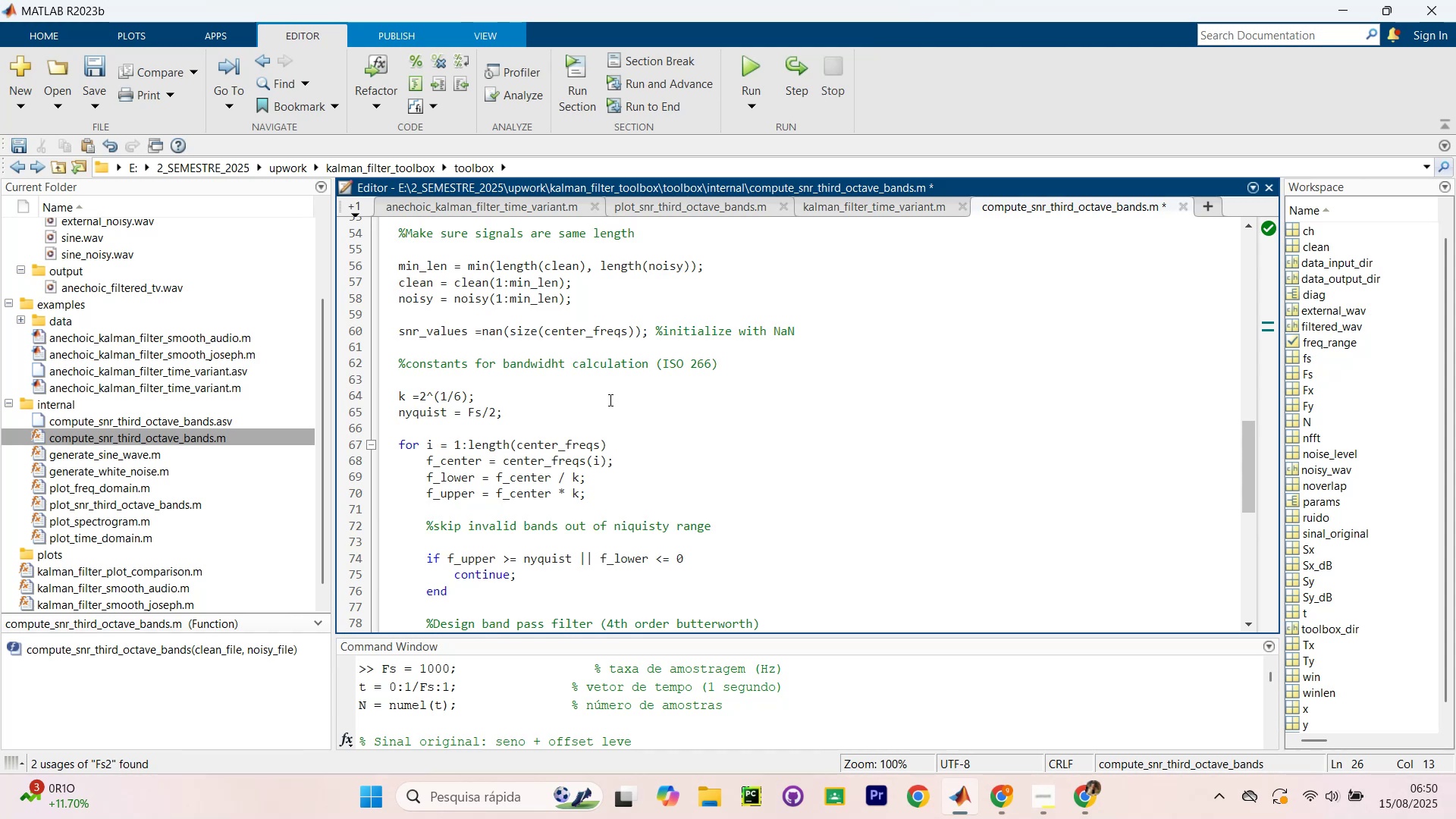 
scroll: coordinate [608, 419], scroll_direction: up, amount: 6.0
 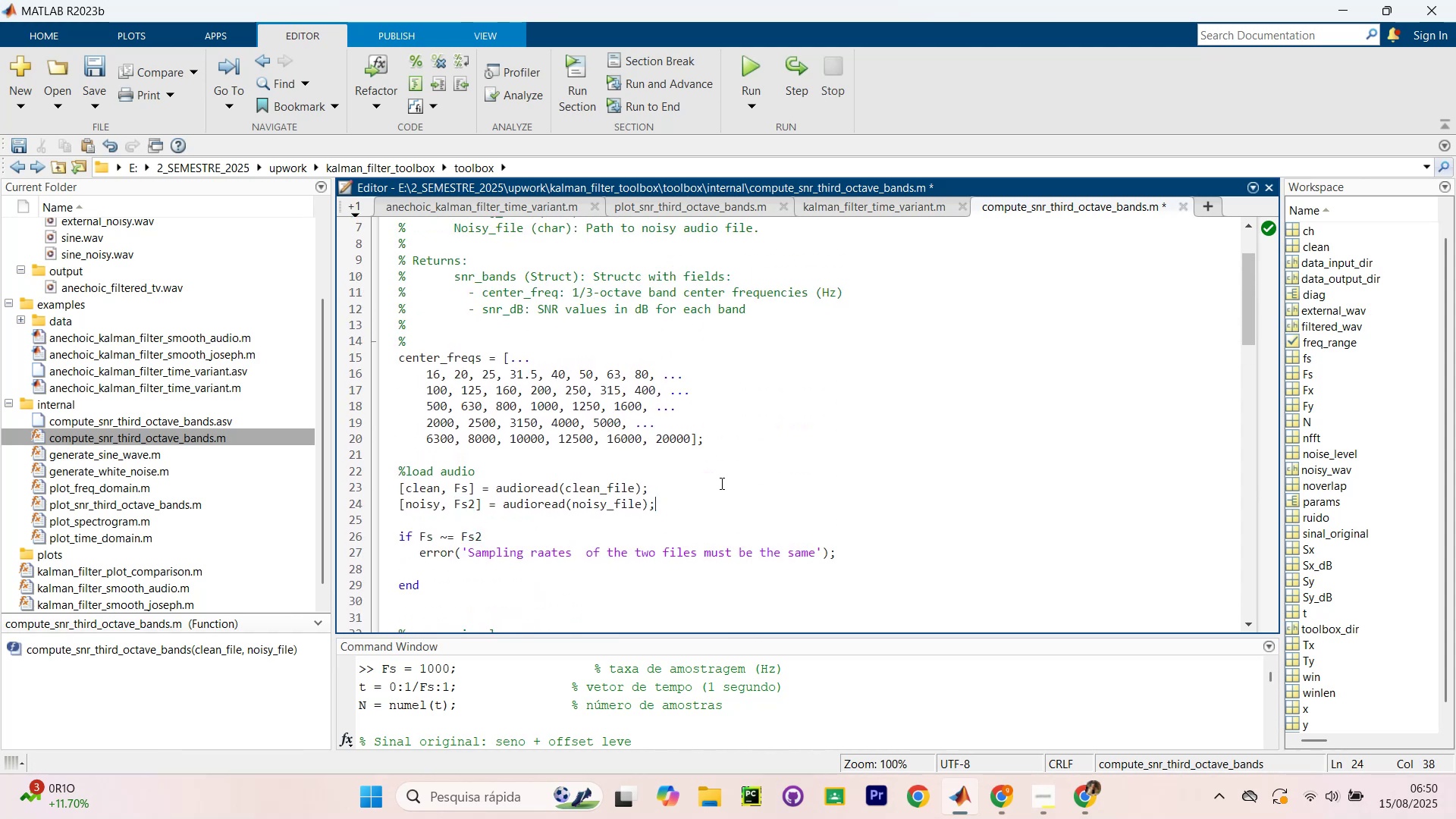 
scroll: coordinate [712, 485], scroll_direction: down, amount: 3.0
 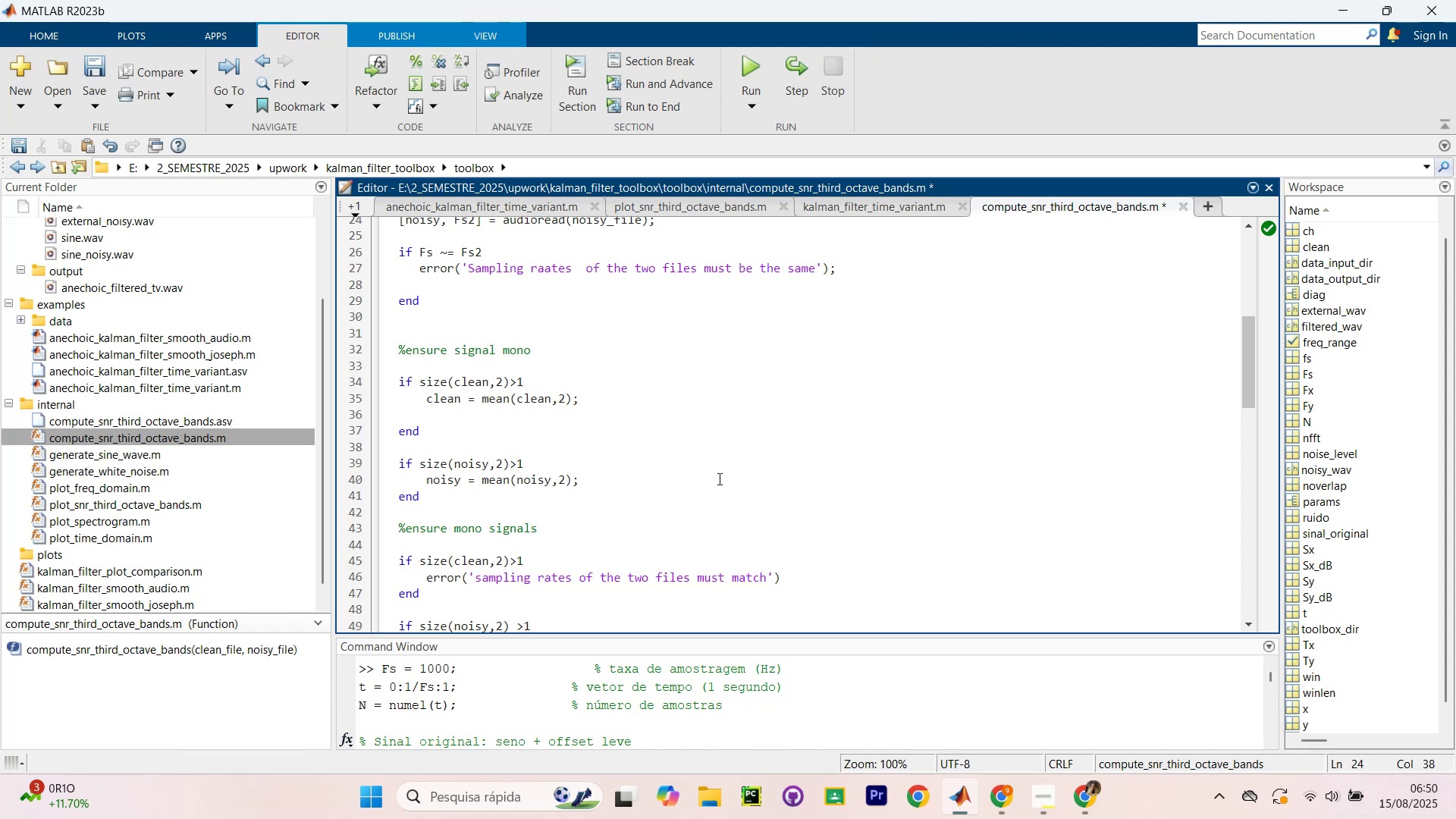 
wait(7.66)
 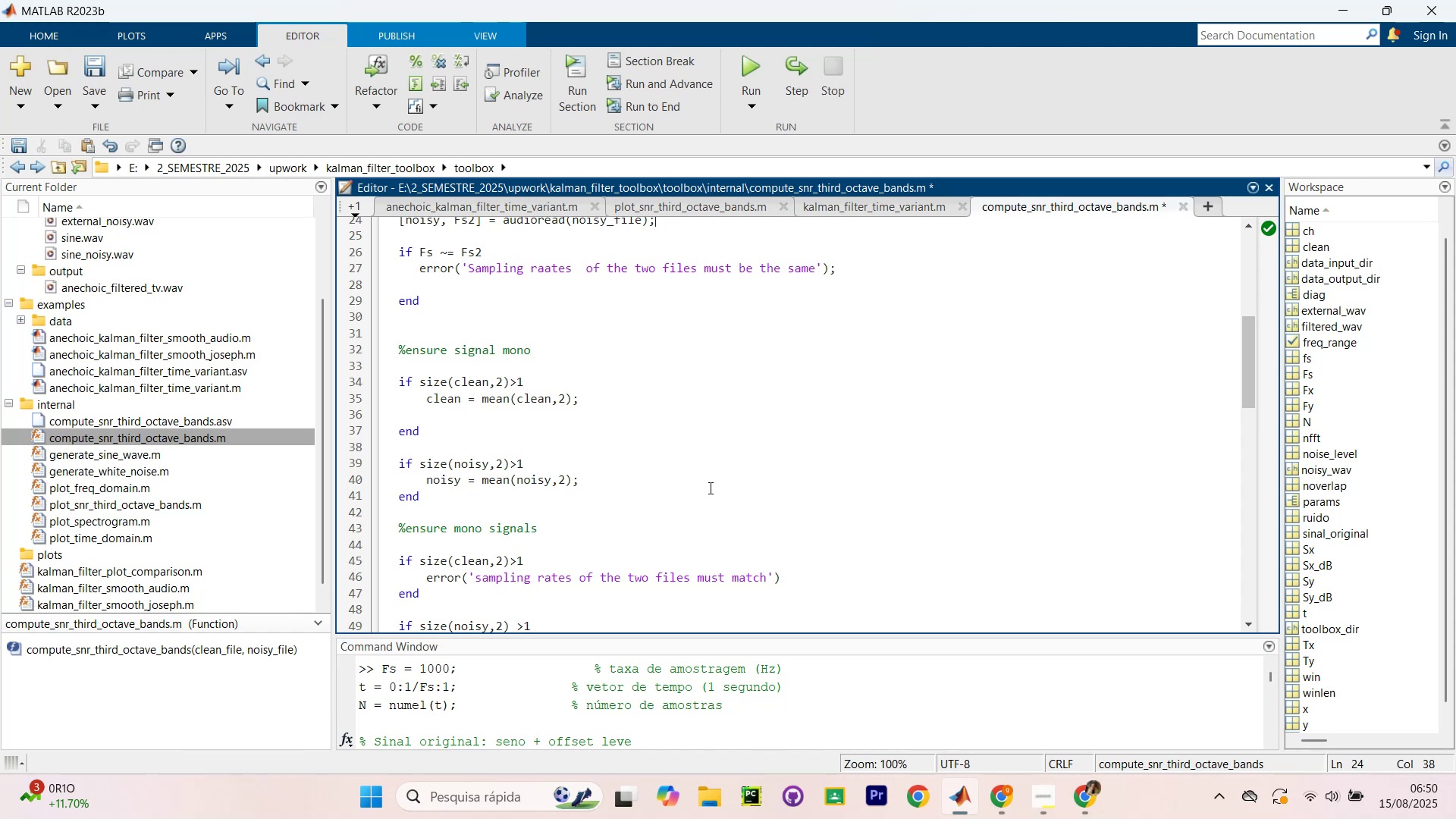 
scroll: coordinate [745, 466], scroll_direction: up, amount: 1.0
 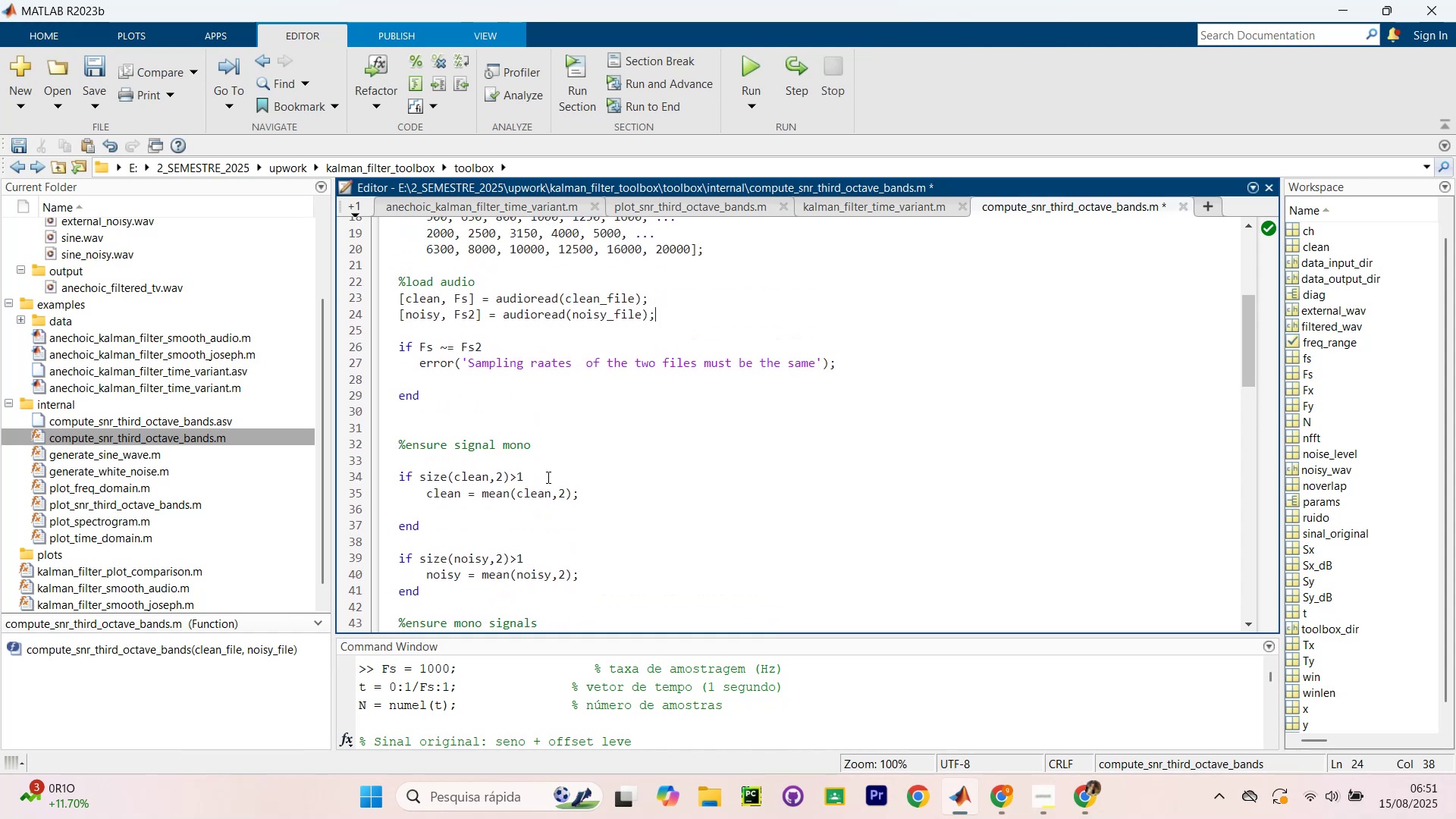 
left_click_drag(start_coordinate=[434, 536], to_coordinate=[365, 469])
 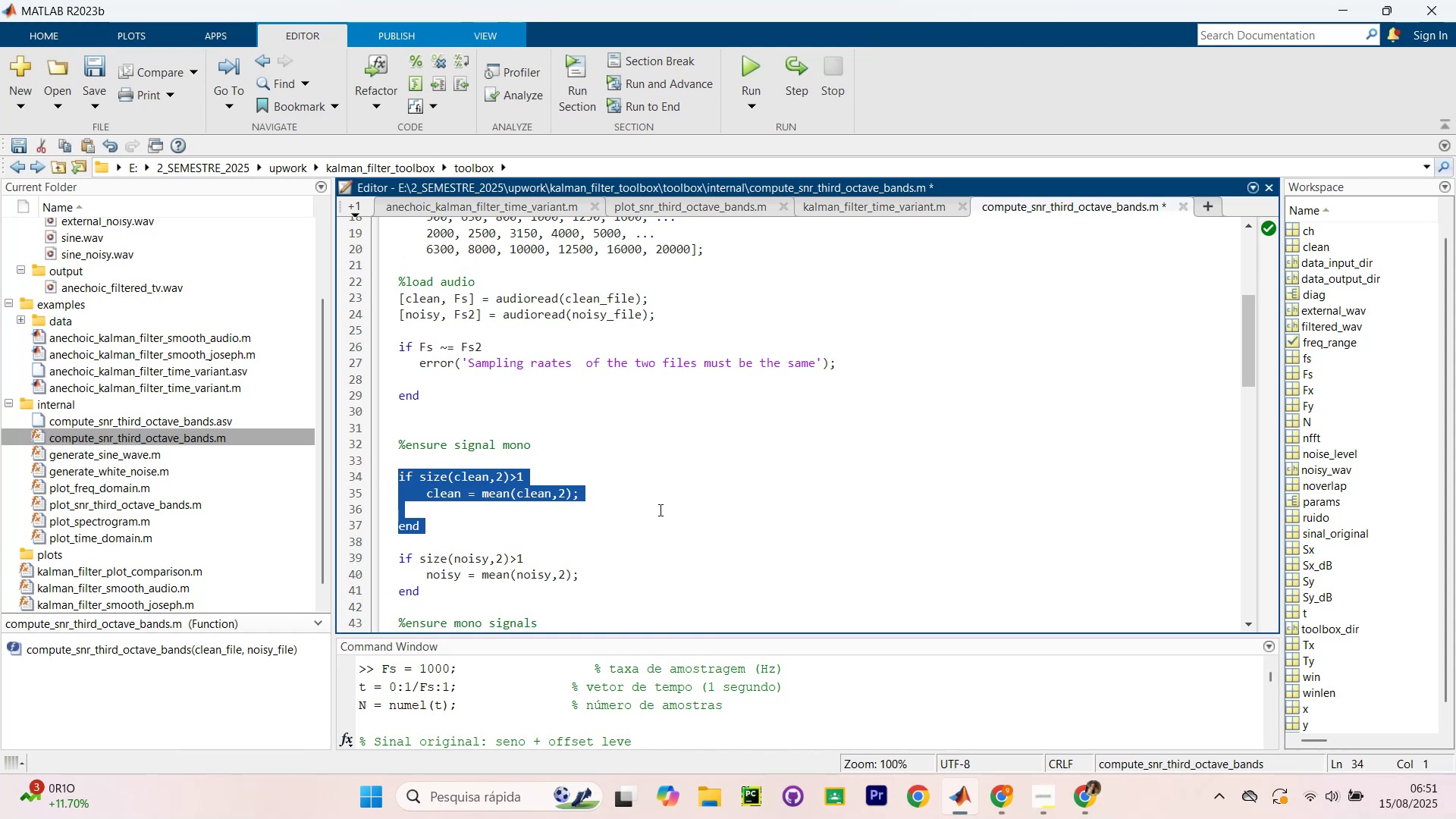 
wait(10.87)
 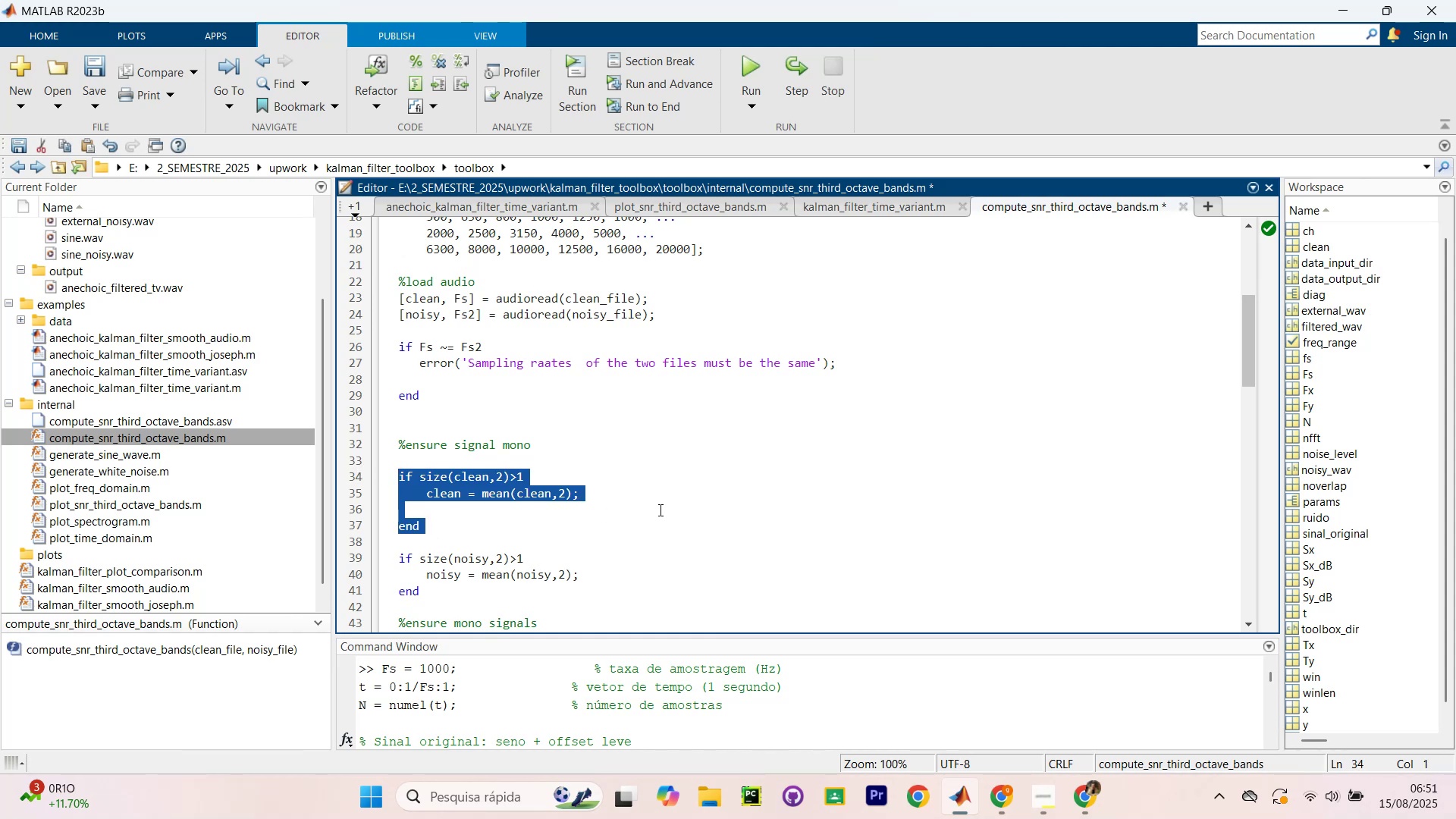 
left_click_drag(start_coordinate=[554, 603], to_coordinate=[350, 439])
 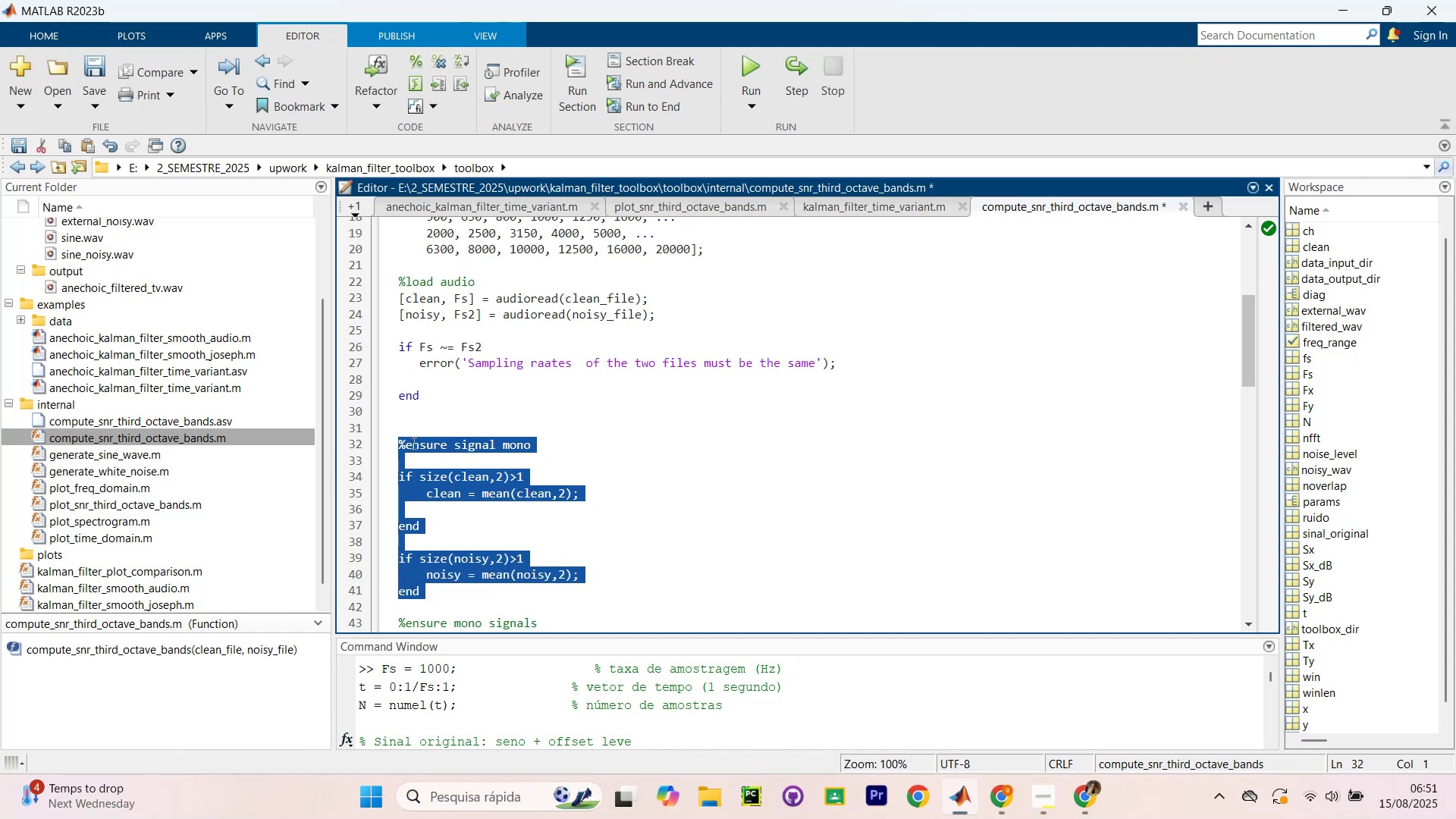 
key(Backspace)
 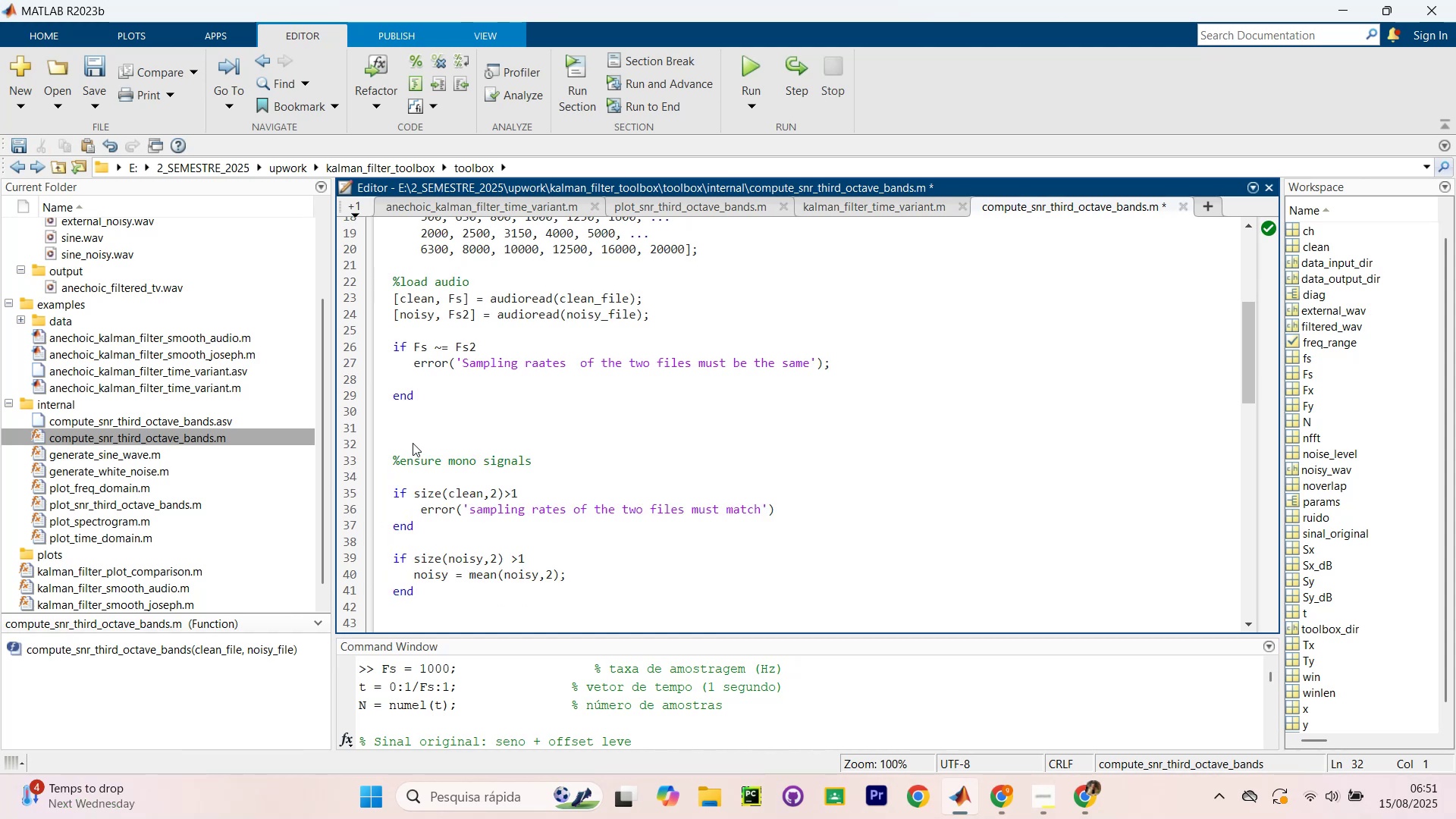 
key(Backspace)
 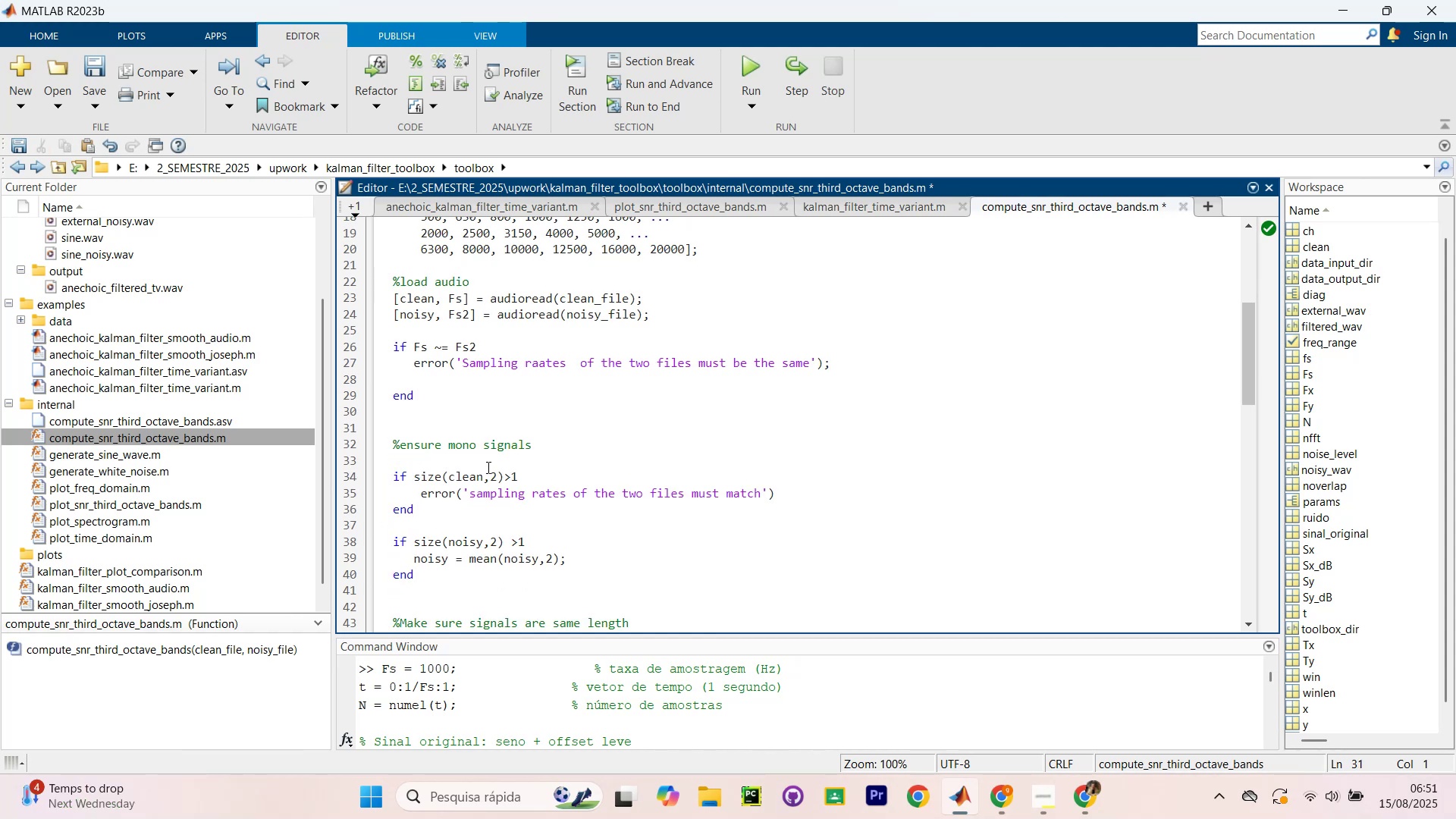 
scroll: coordinate [717, 466], scroll_direction: down, amount: 3.0
 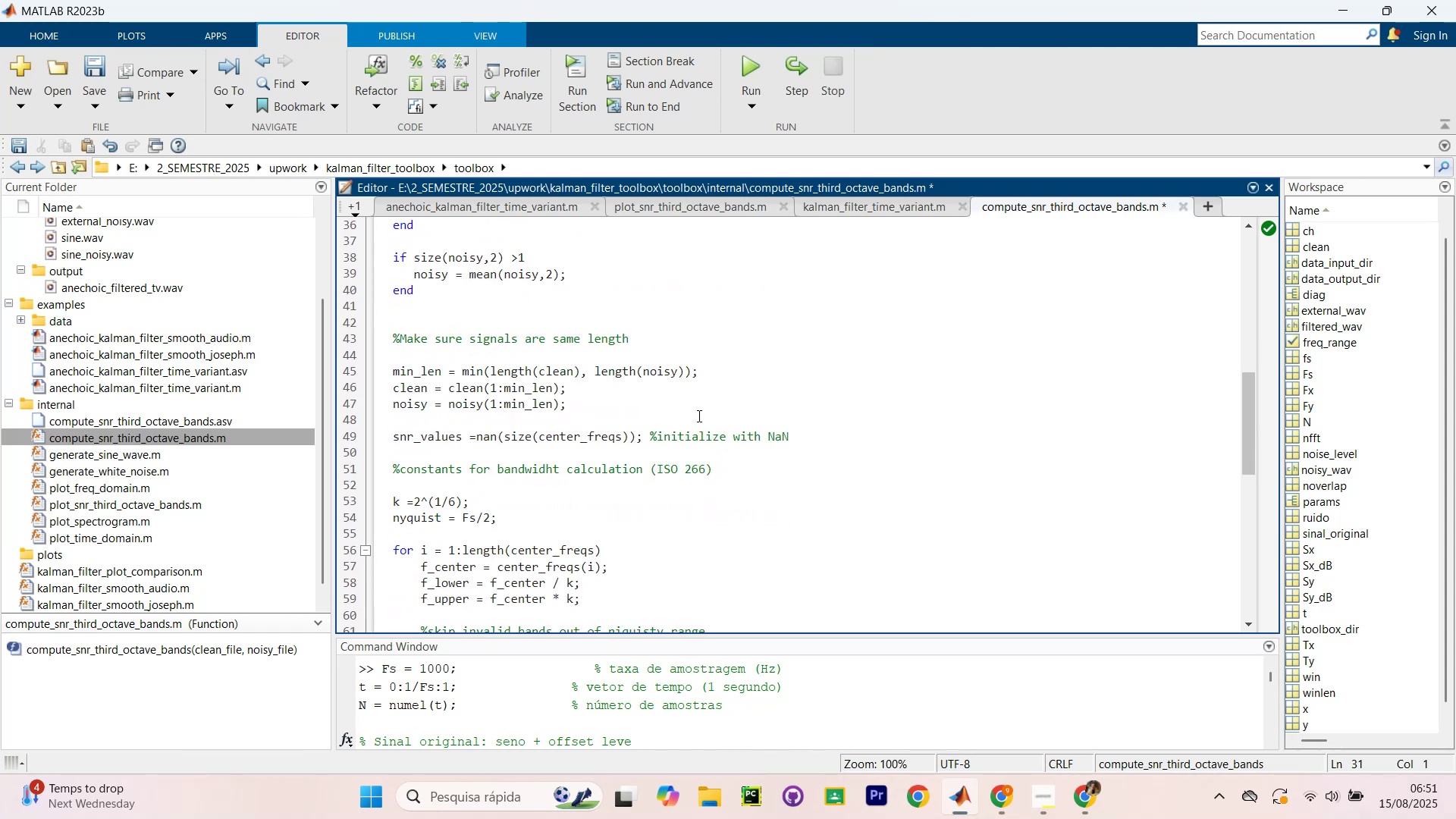 
left_click_drag(start_coordinate=[616, 399], to_coordinate=[359, 335])
 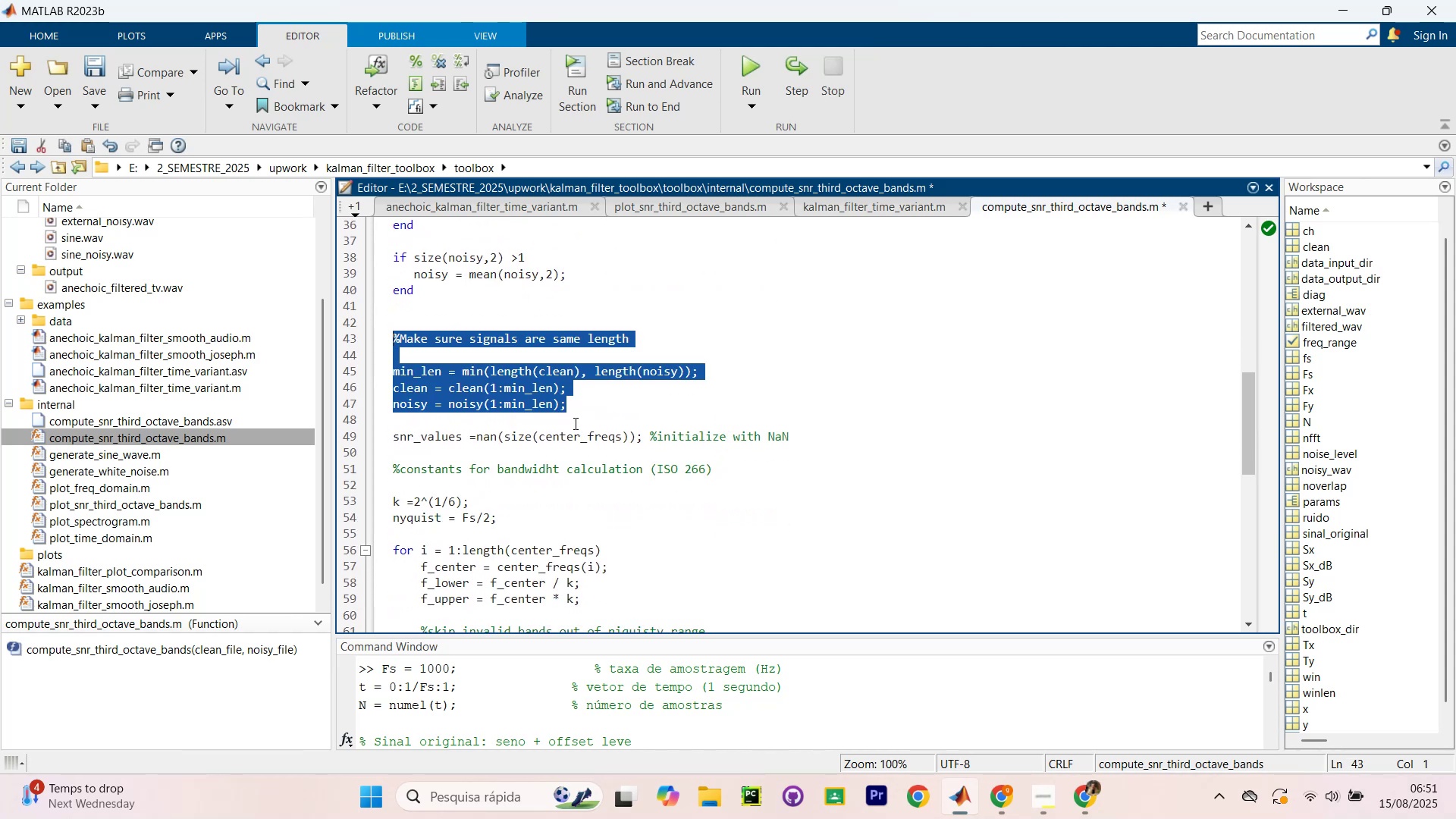 
left_click([574, 423])
 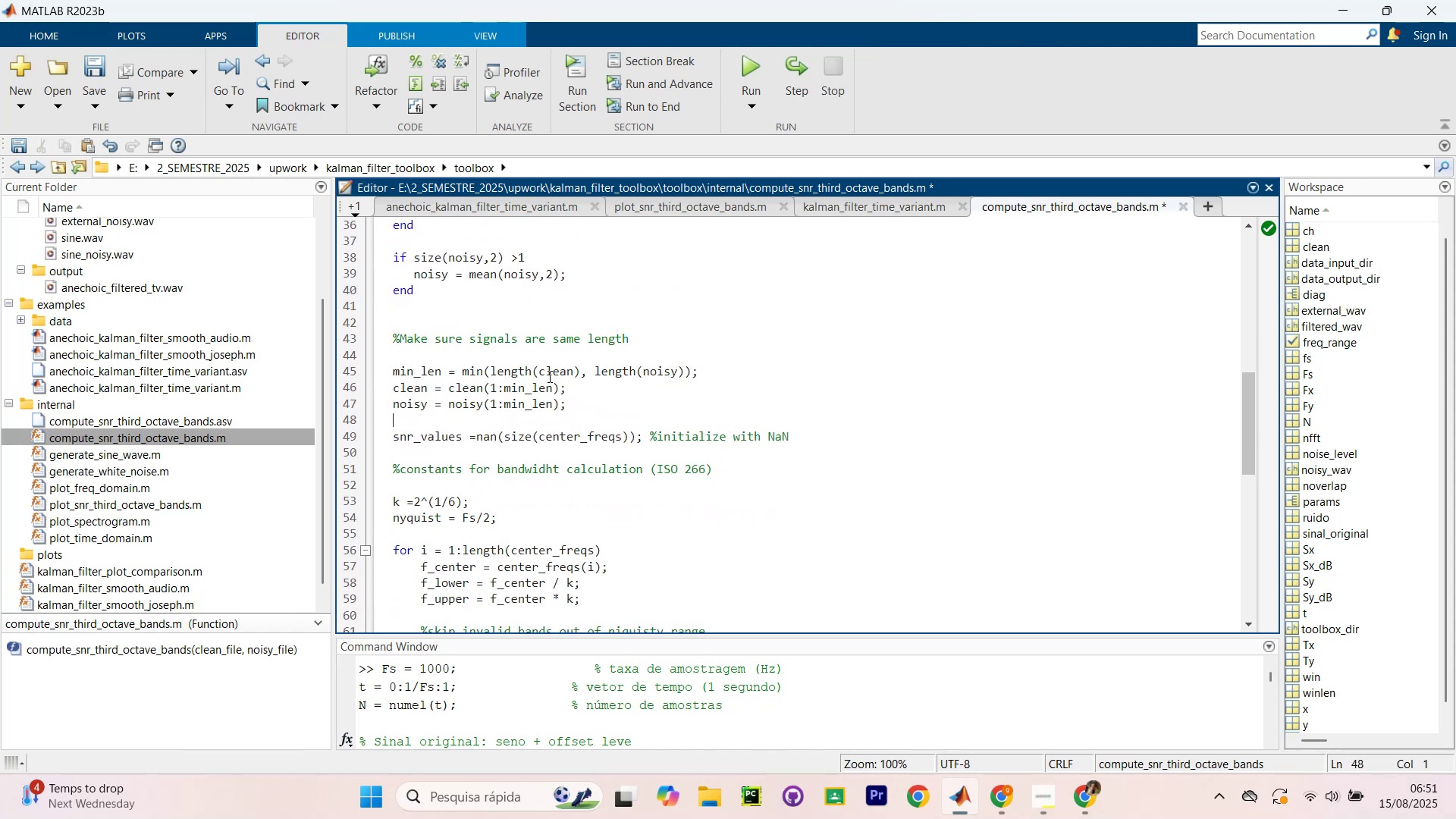 
scroll: coordinate [548, 376], scroll_direction: up, amount: 1.0
 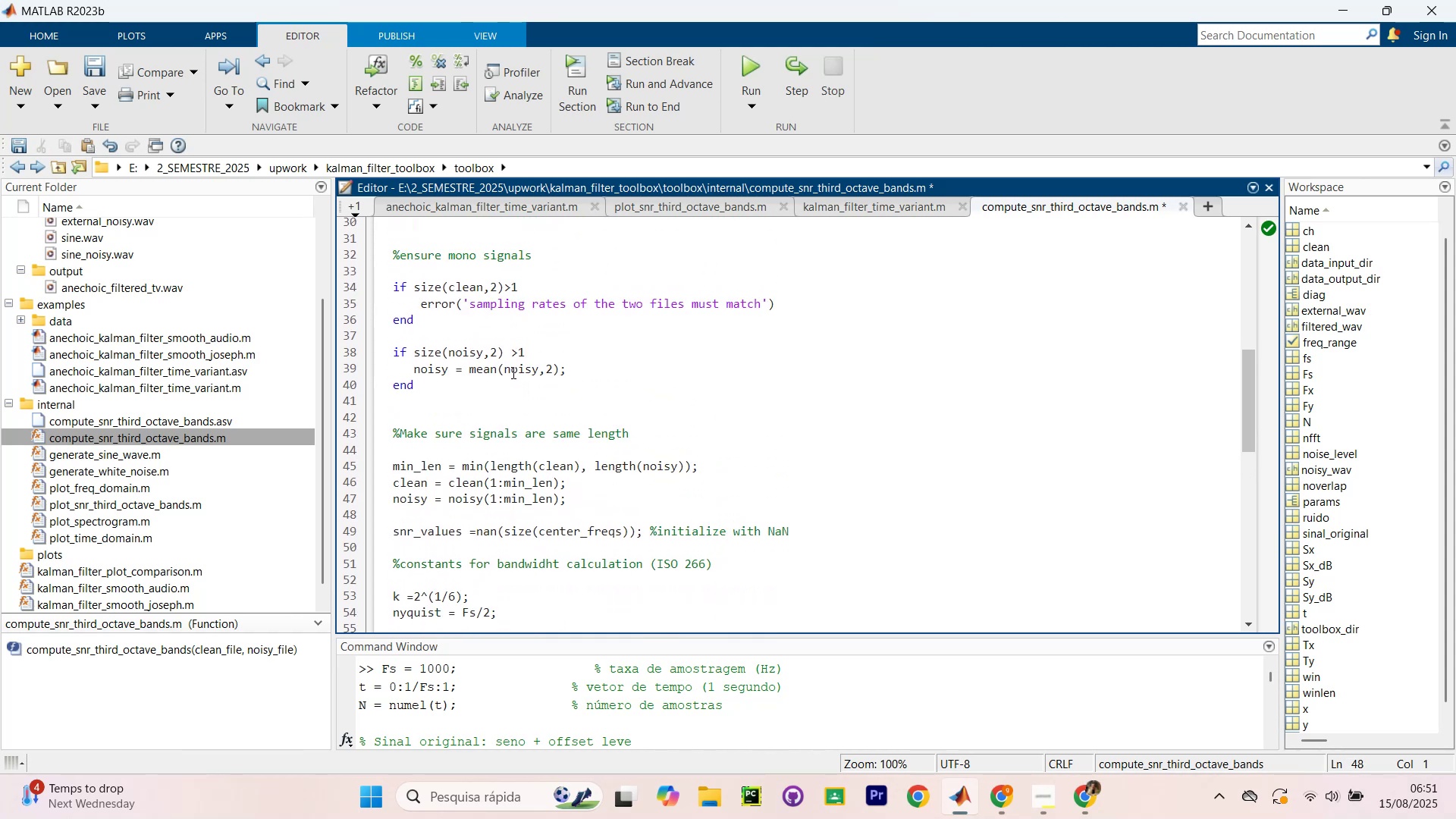 
left_click_drag(start_coordinate=[472, 381], to_coordinate=[374, 295])
 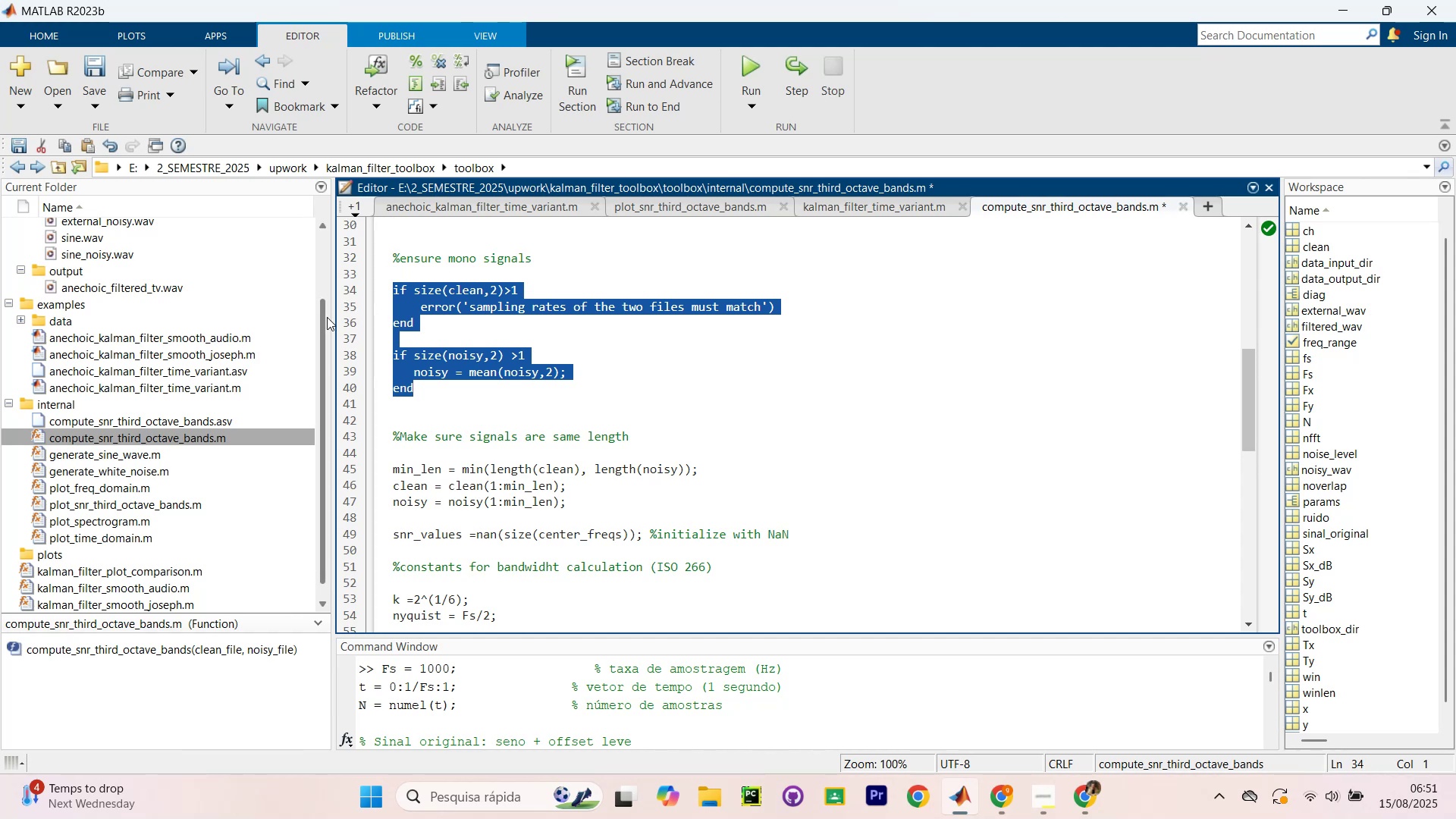 
key(Backspace)
 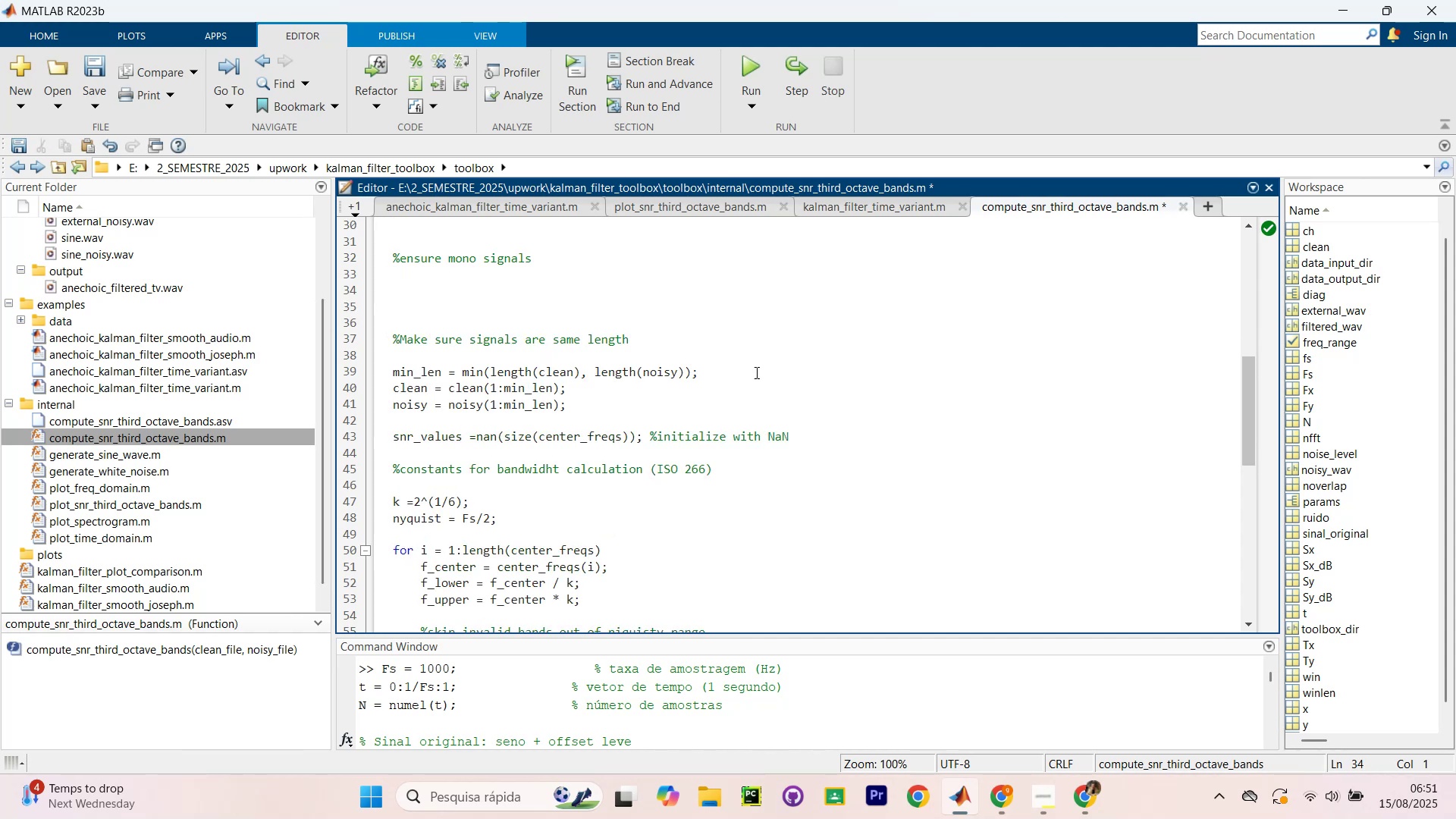 
type(if siz(clean)
 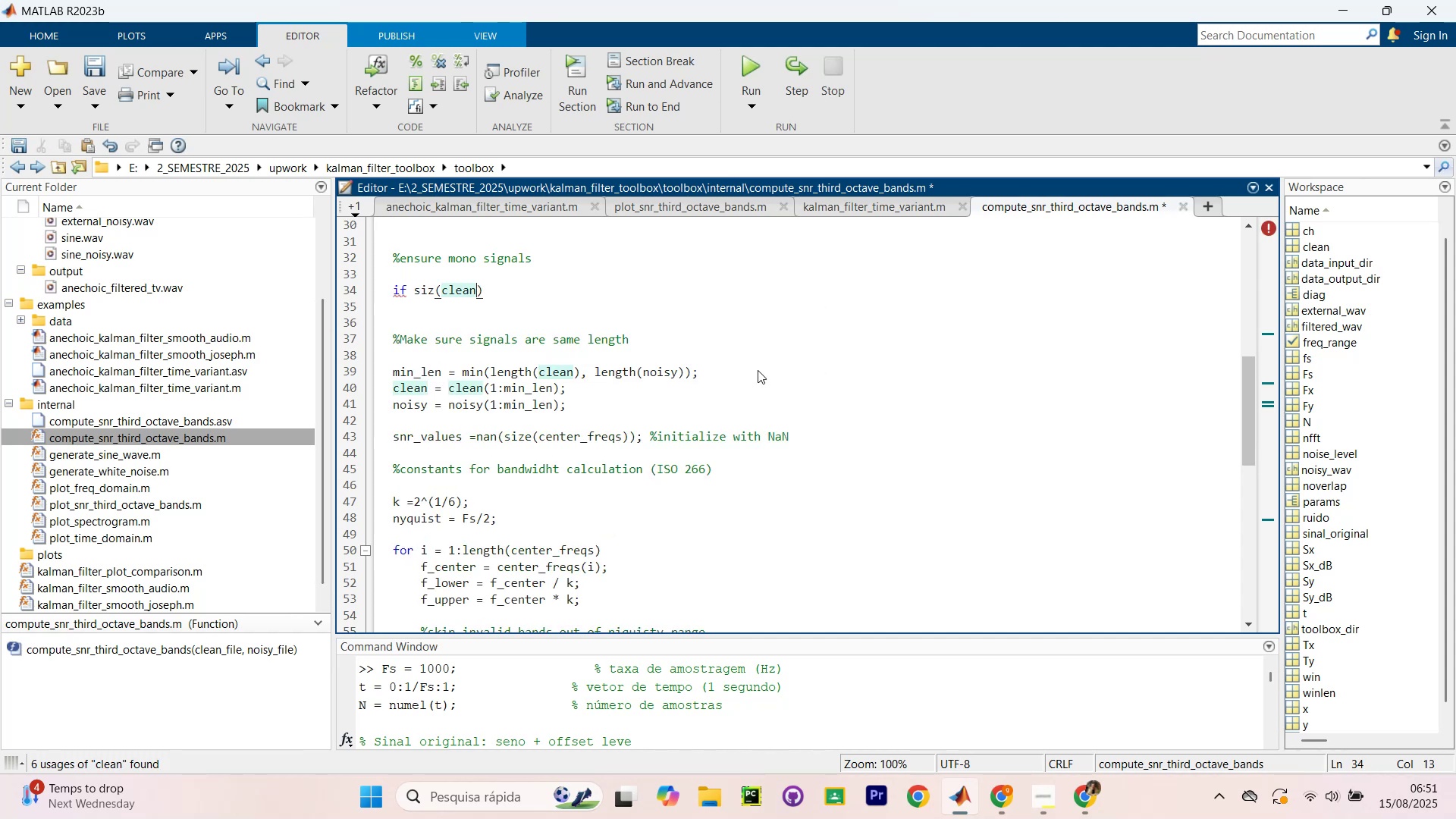 
key(ArrowLeft)
 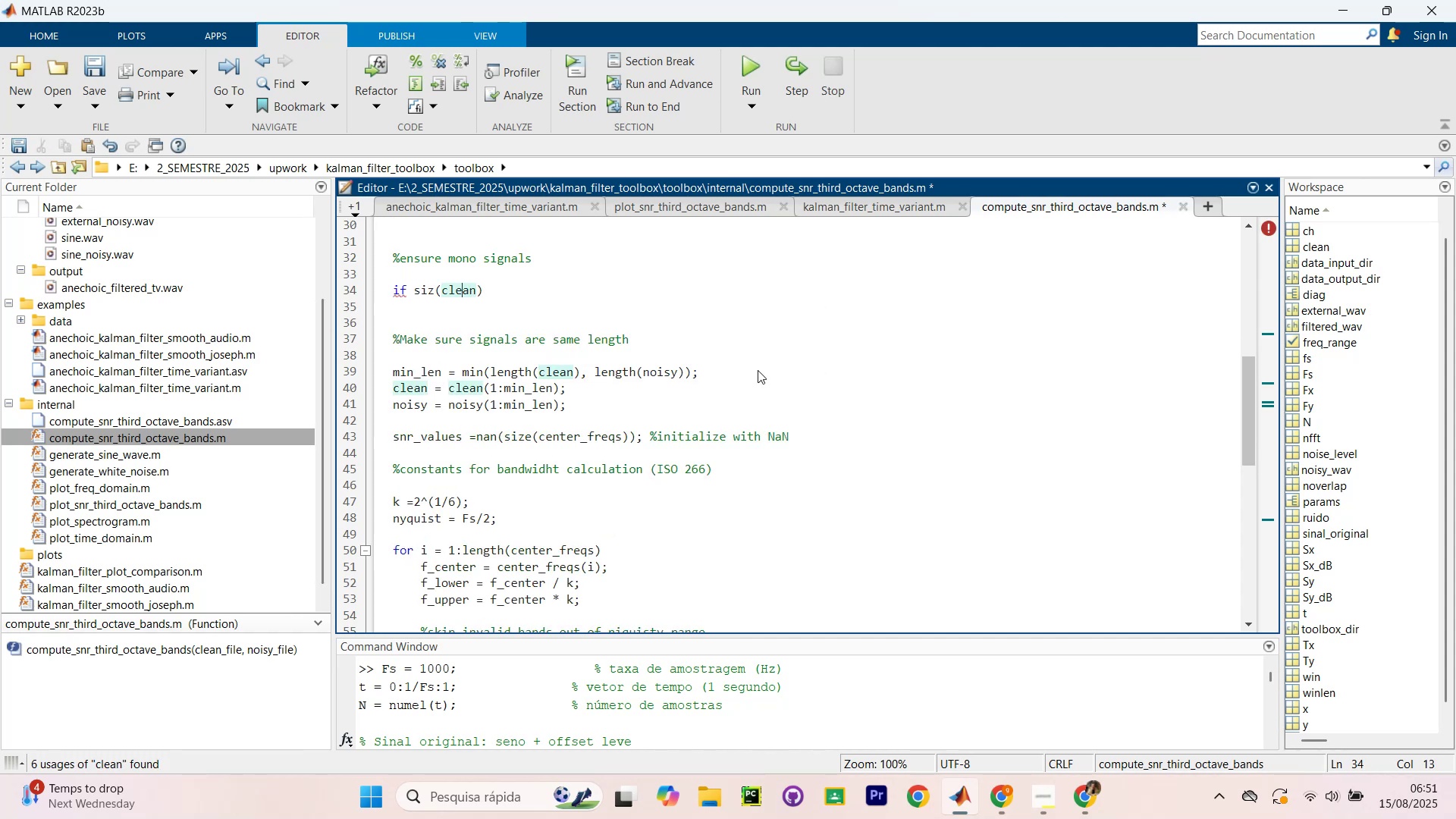 
key(ArrowLeft)
 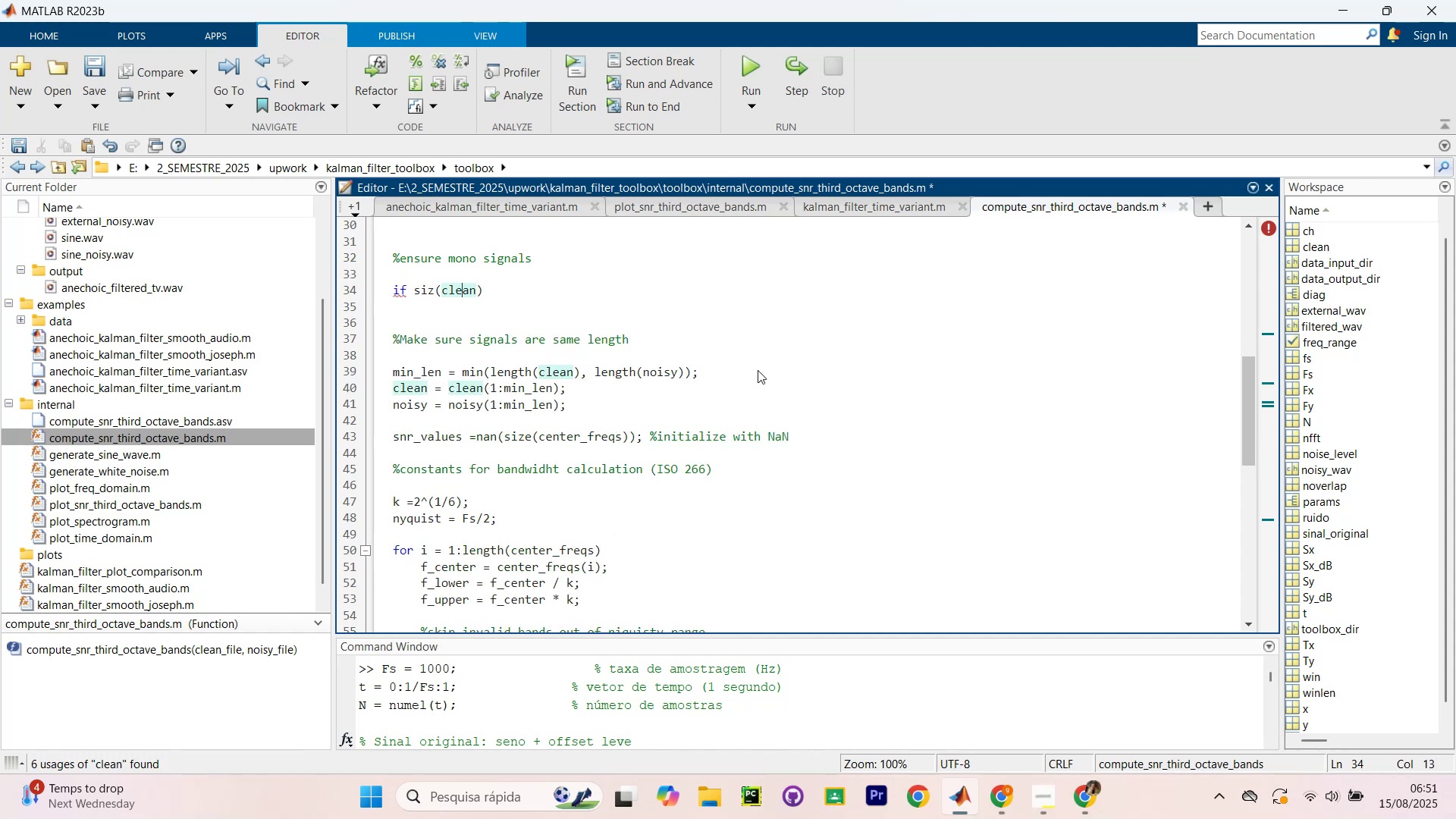 
key(ArrowLeft)
 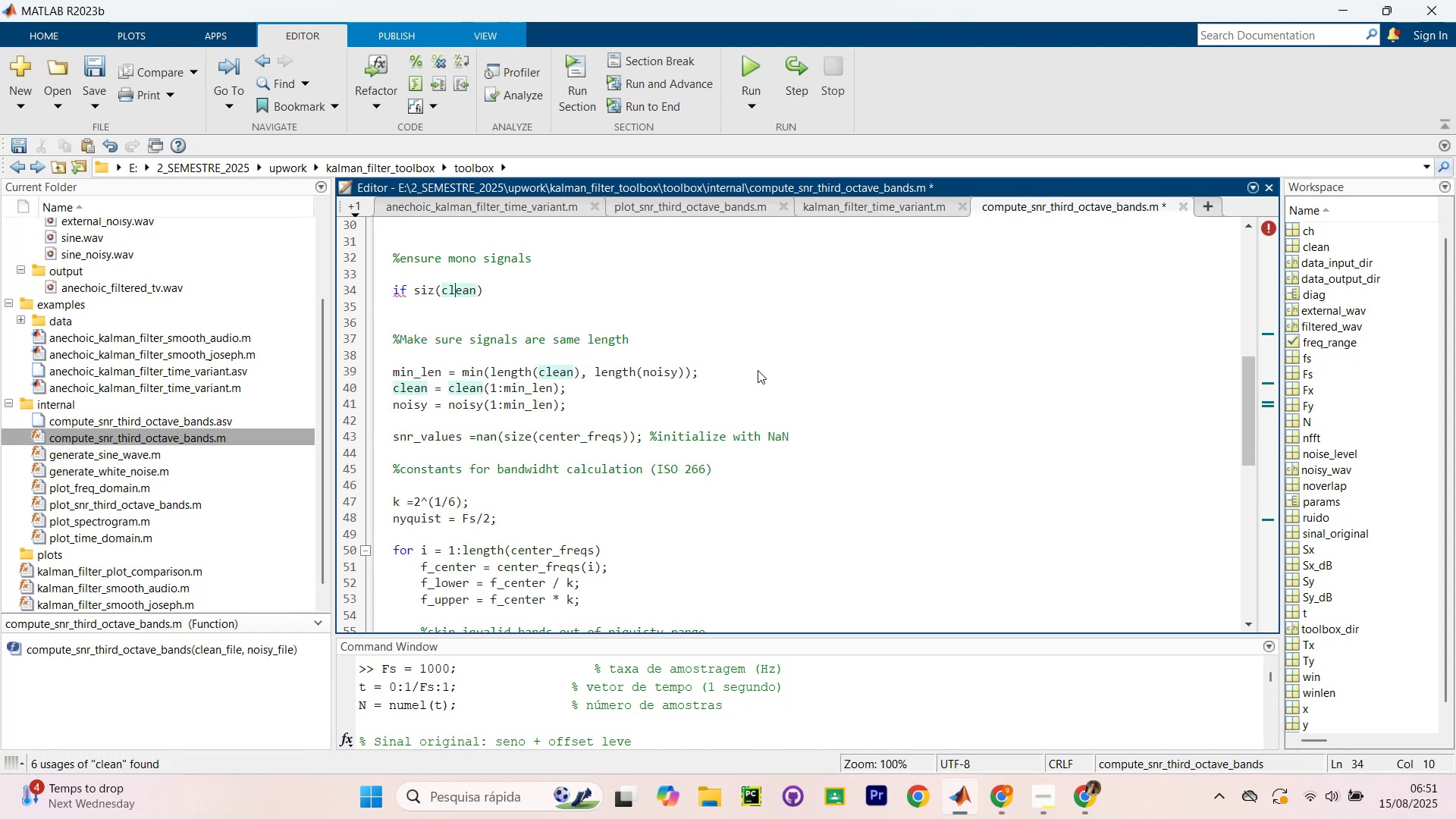 
key(ArrowLeft)
 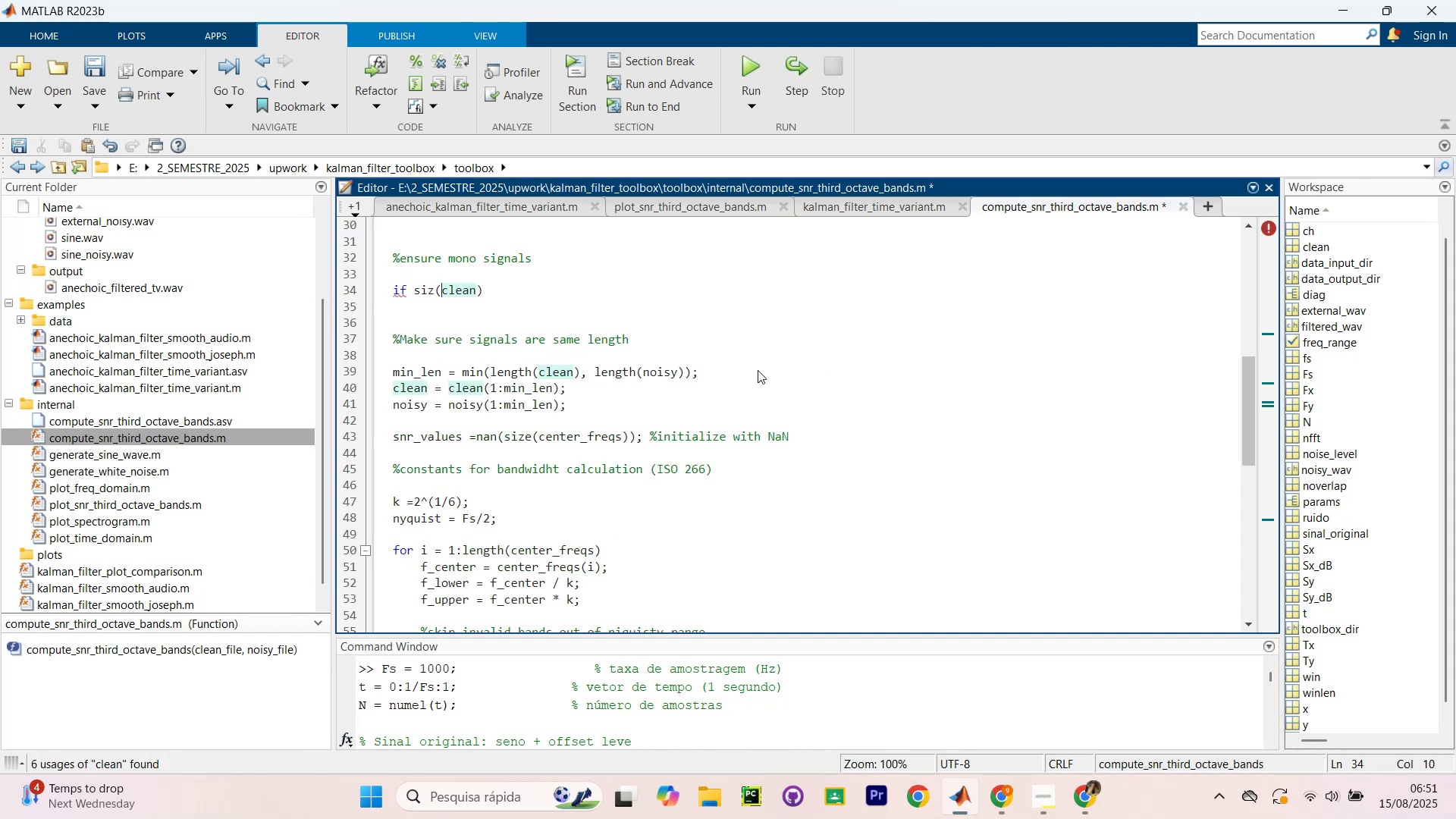 
key(ArrowLeft)
 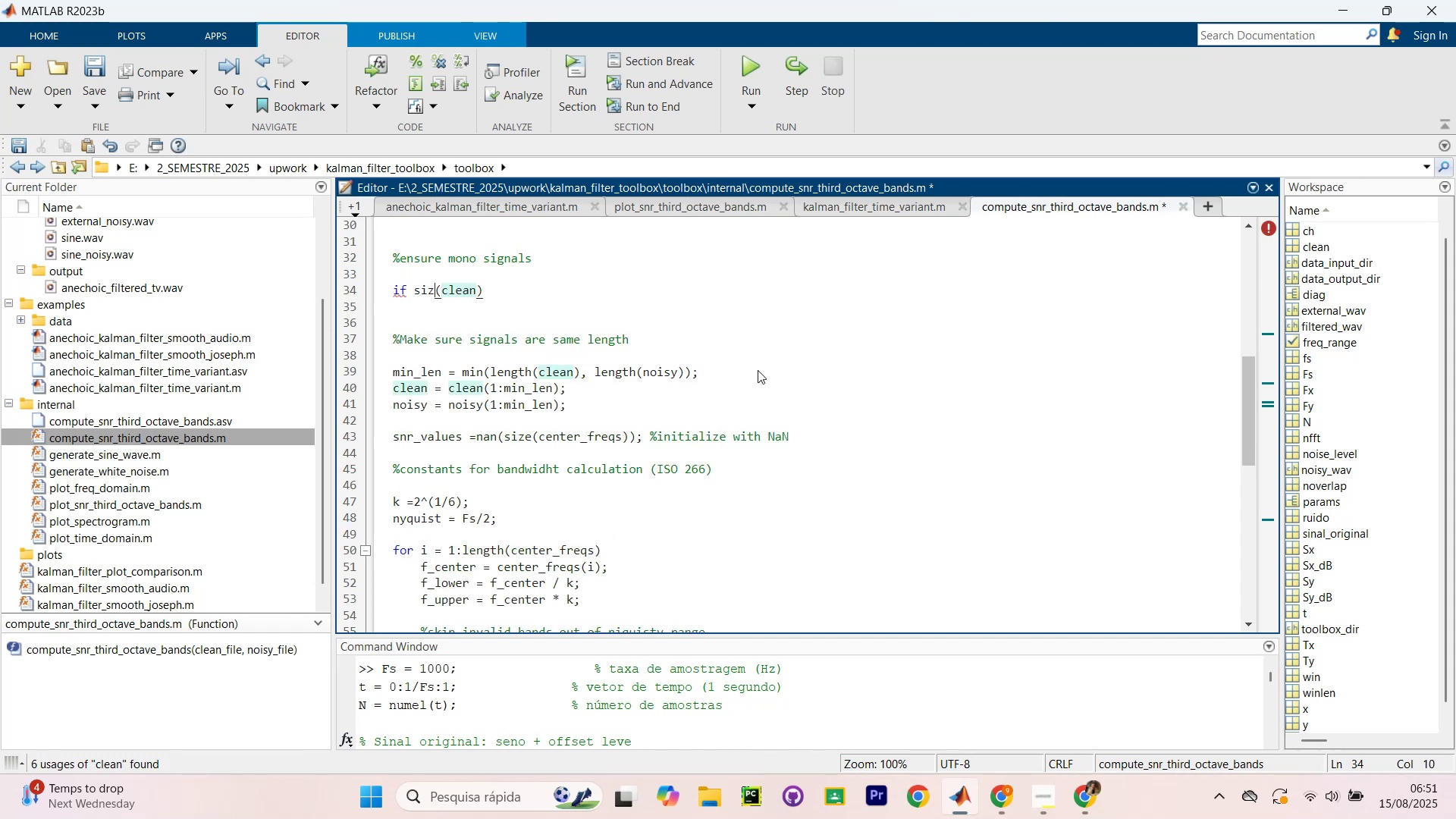 
key(ArrowLeft)
 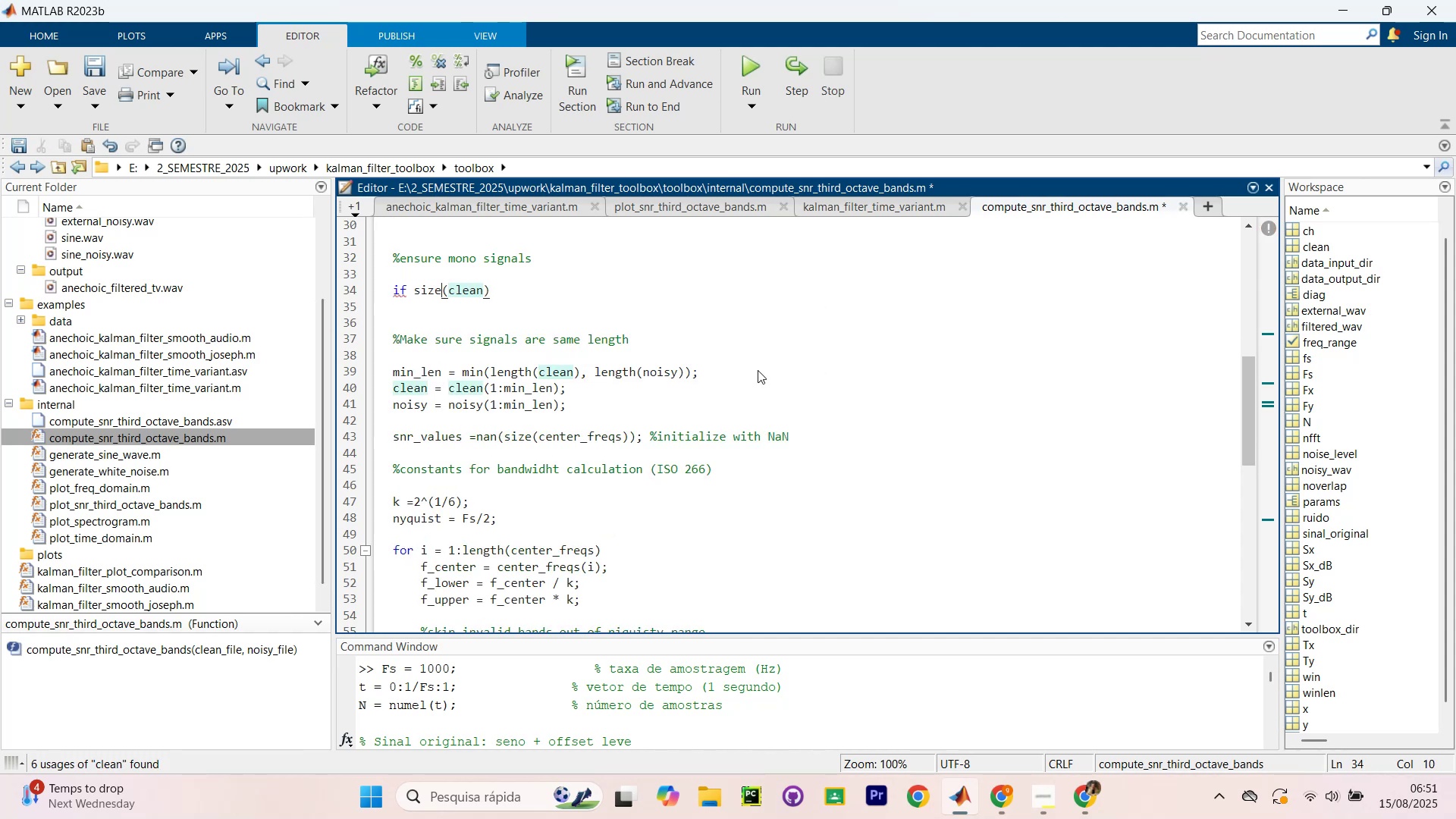 
key(E)
 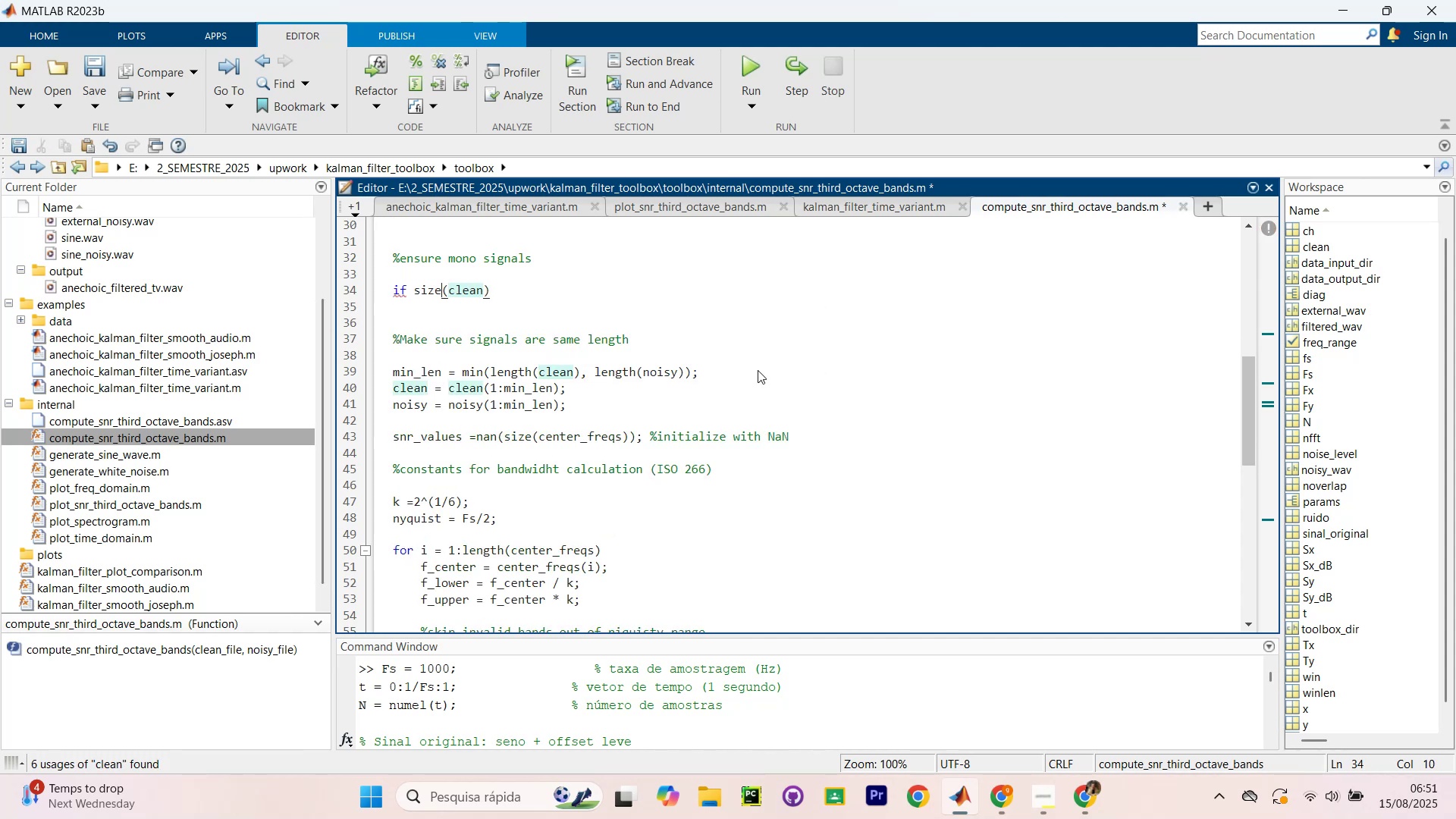 
key(ArrowRight)
 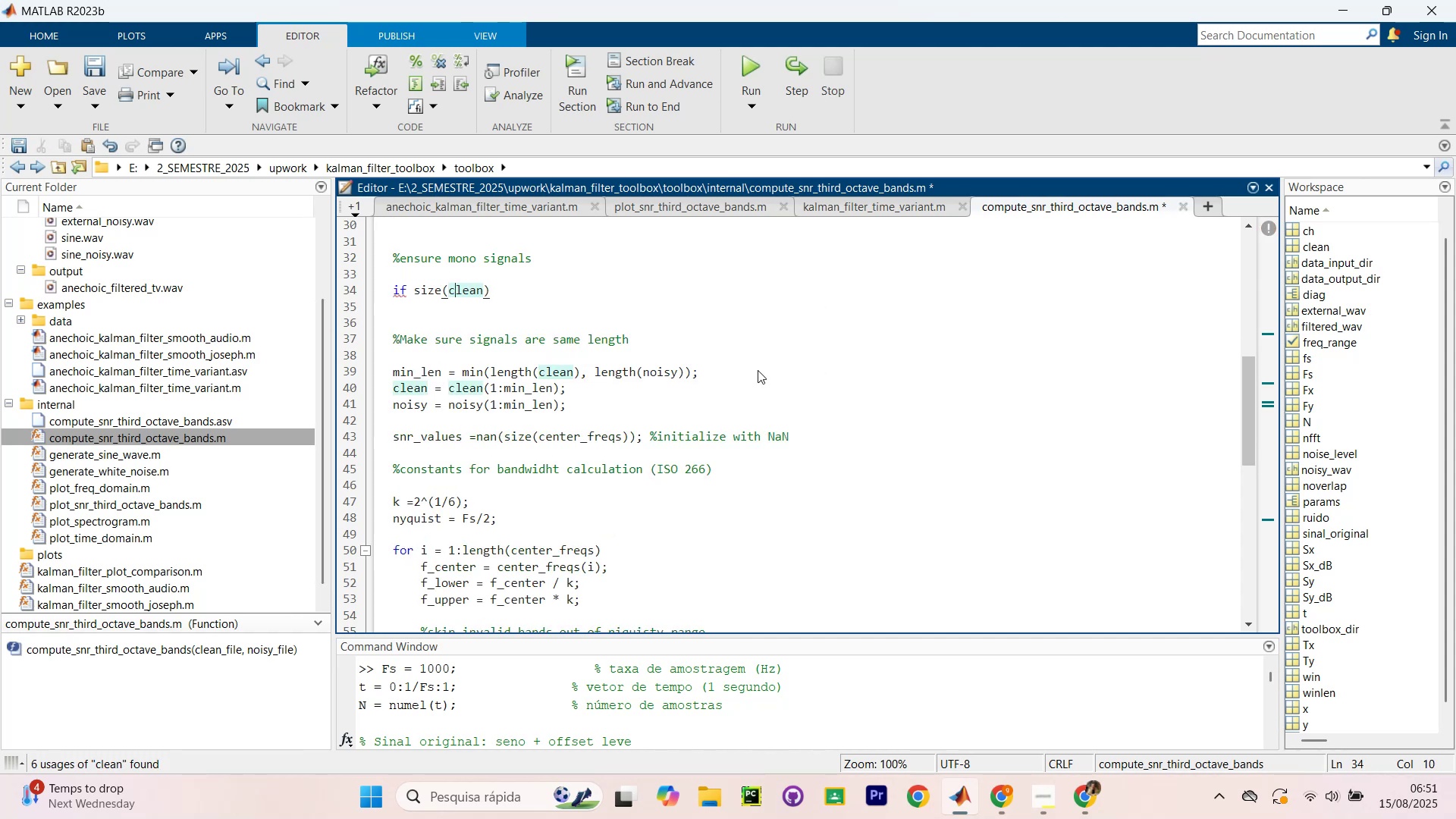 
key(ArrowRight)
 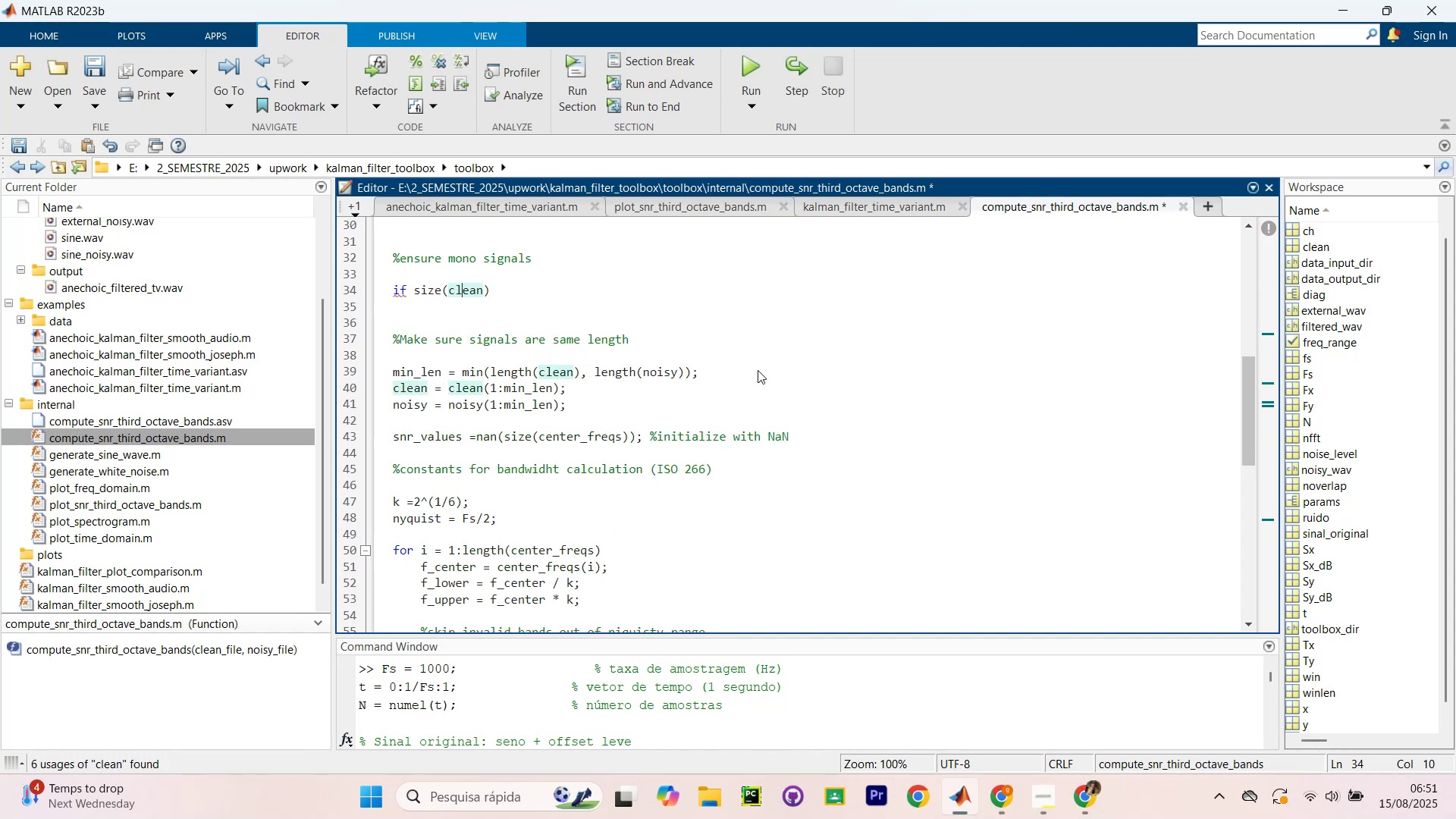 
key(ArrowRight)
 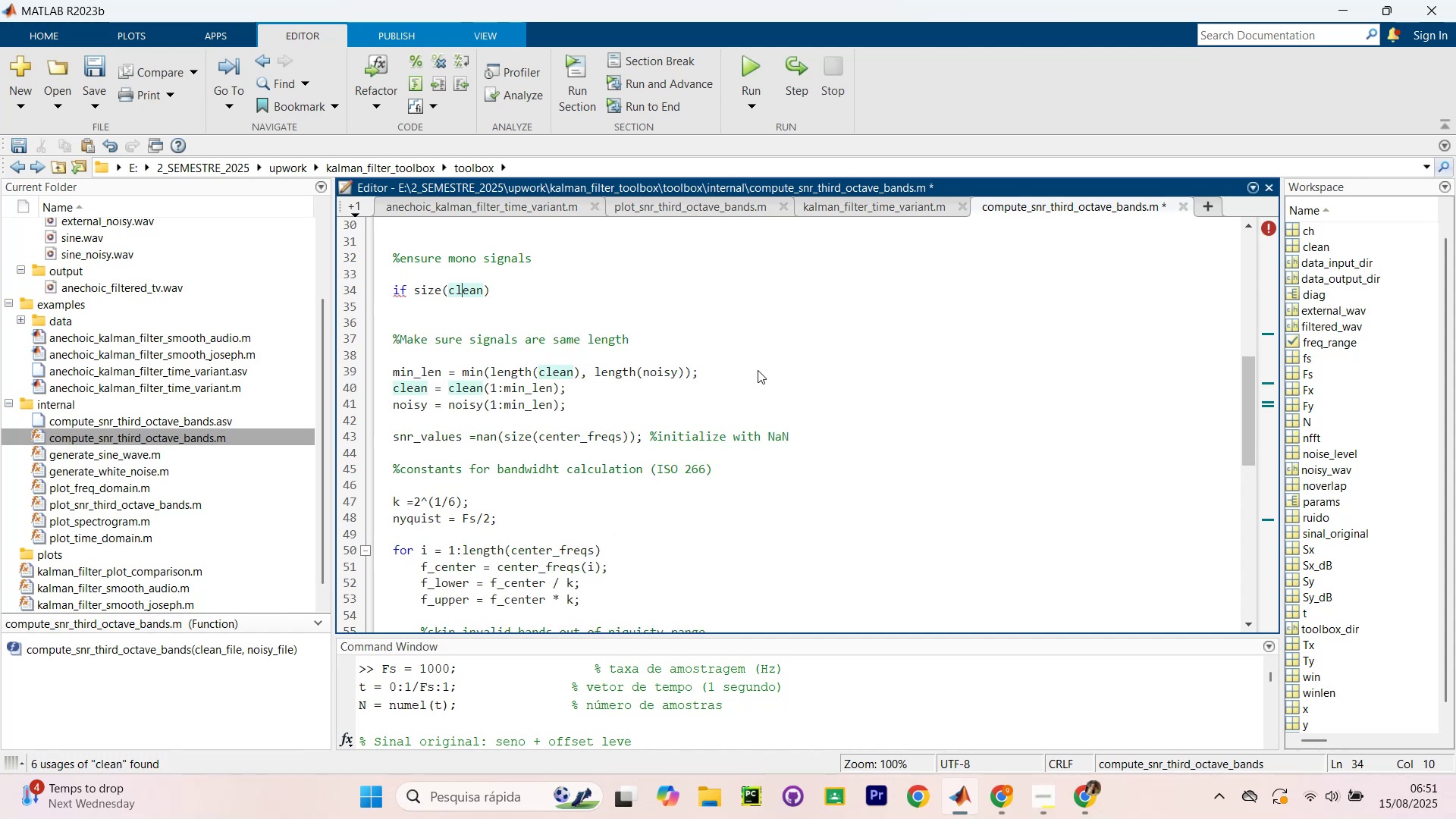 
key(ArrowRight)
 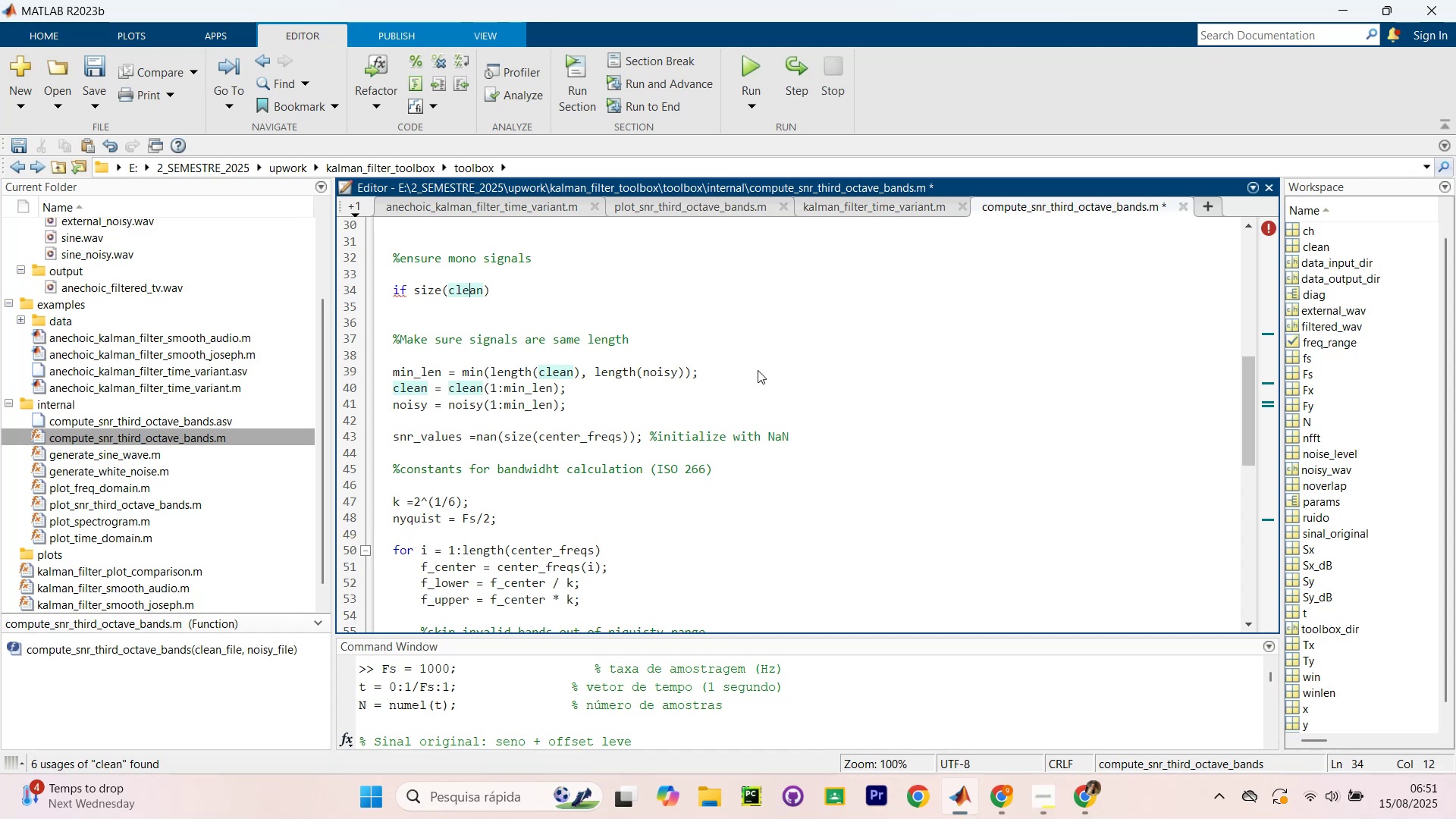 
key(ArrowRight)
 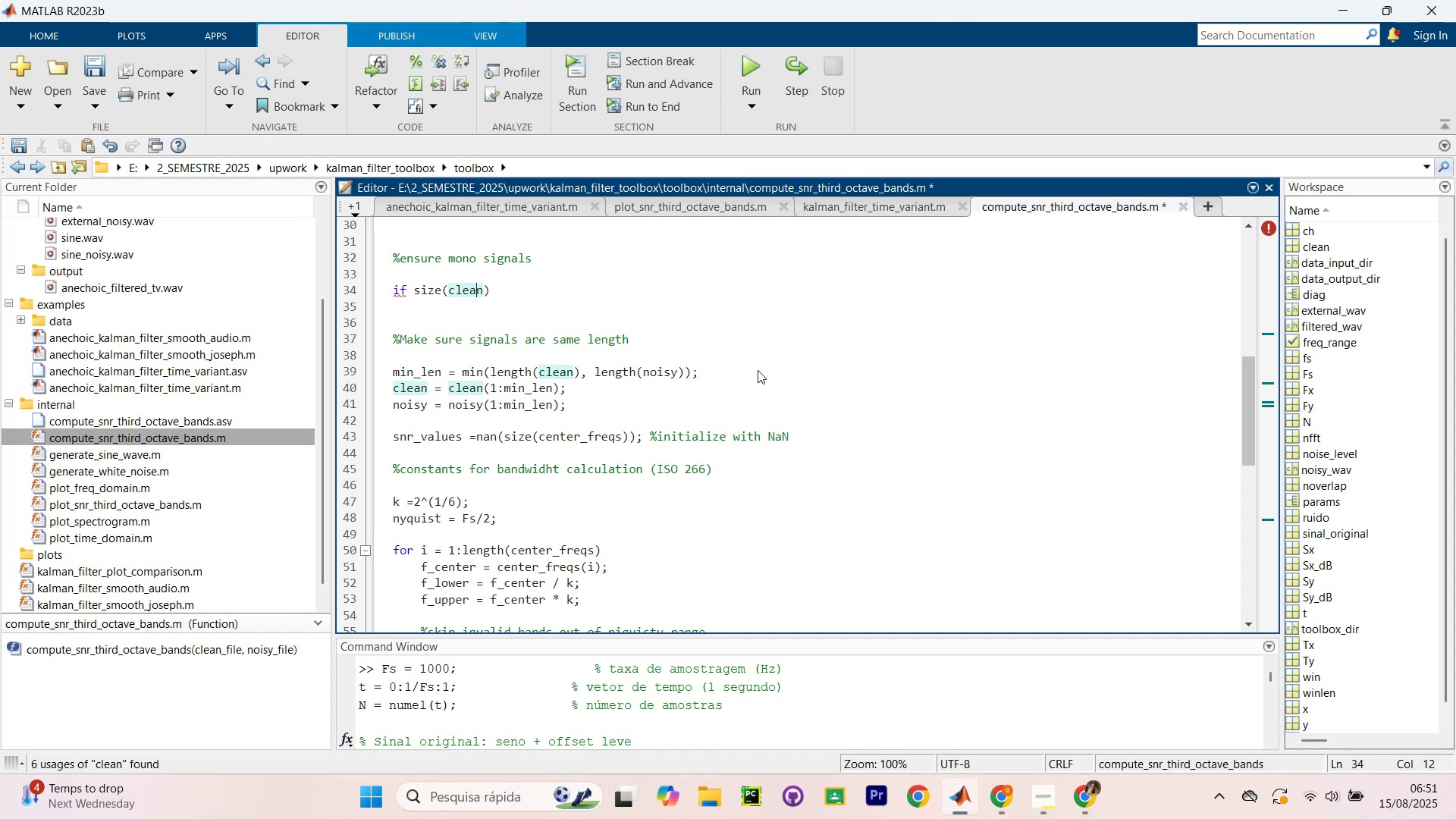 
key(ArrowRight)
 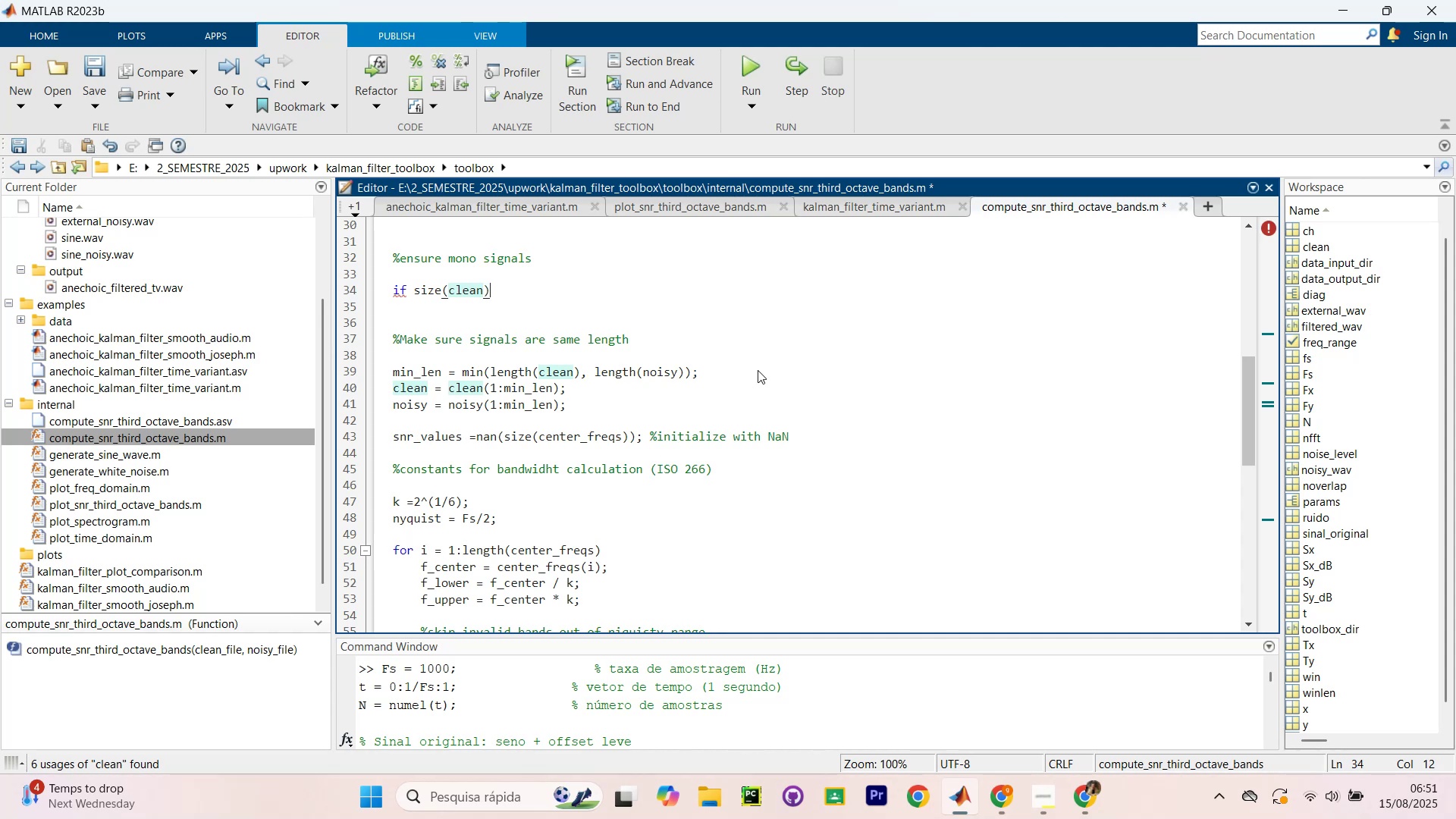 
key(ArrowRight)
 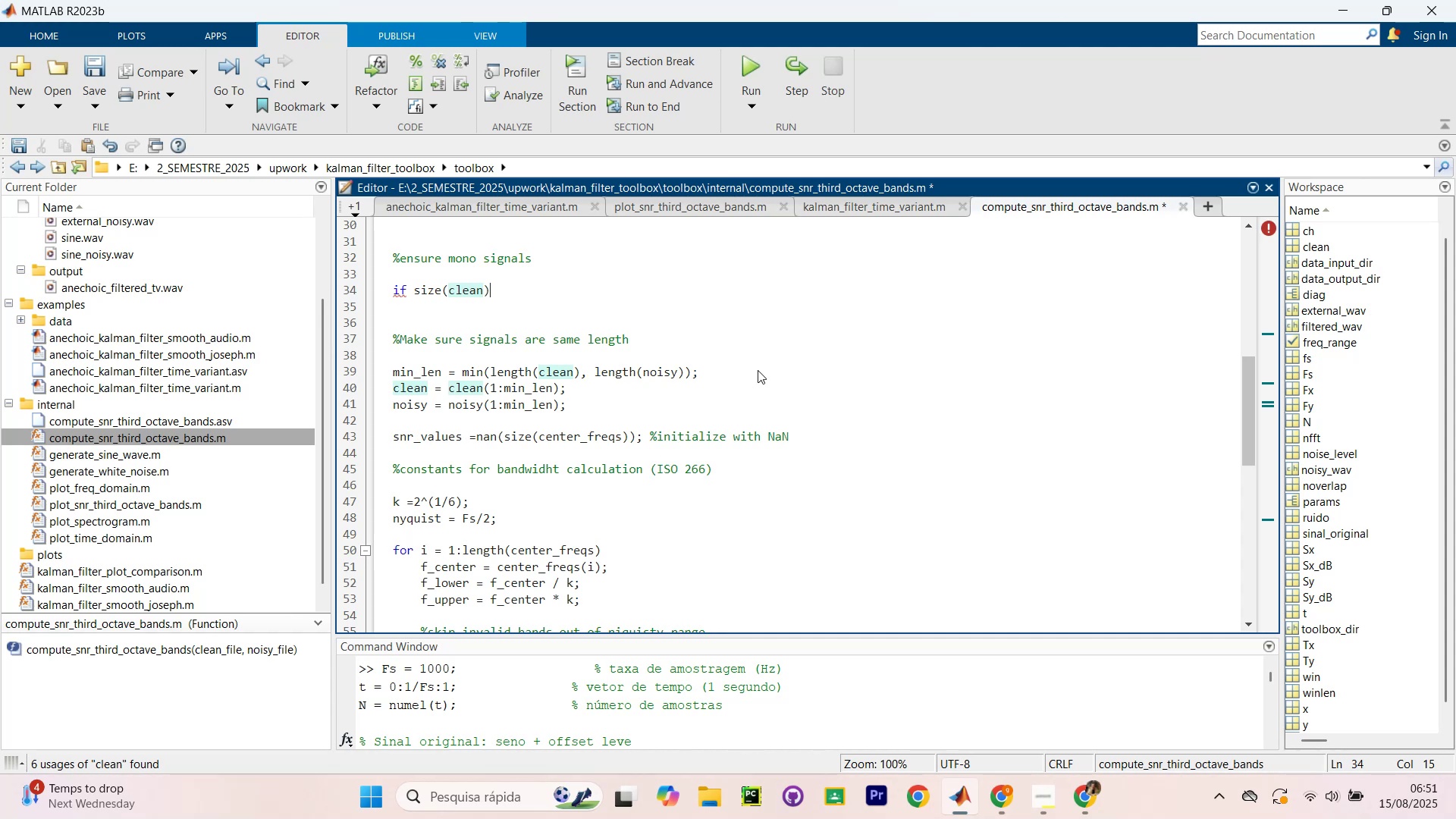 
type(,2)
key(Backspace)
key(Backspace)
key(Backspace)
type(,2) > !)
 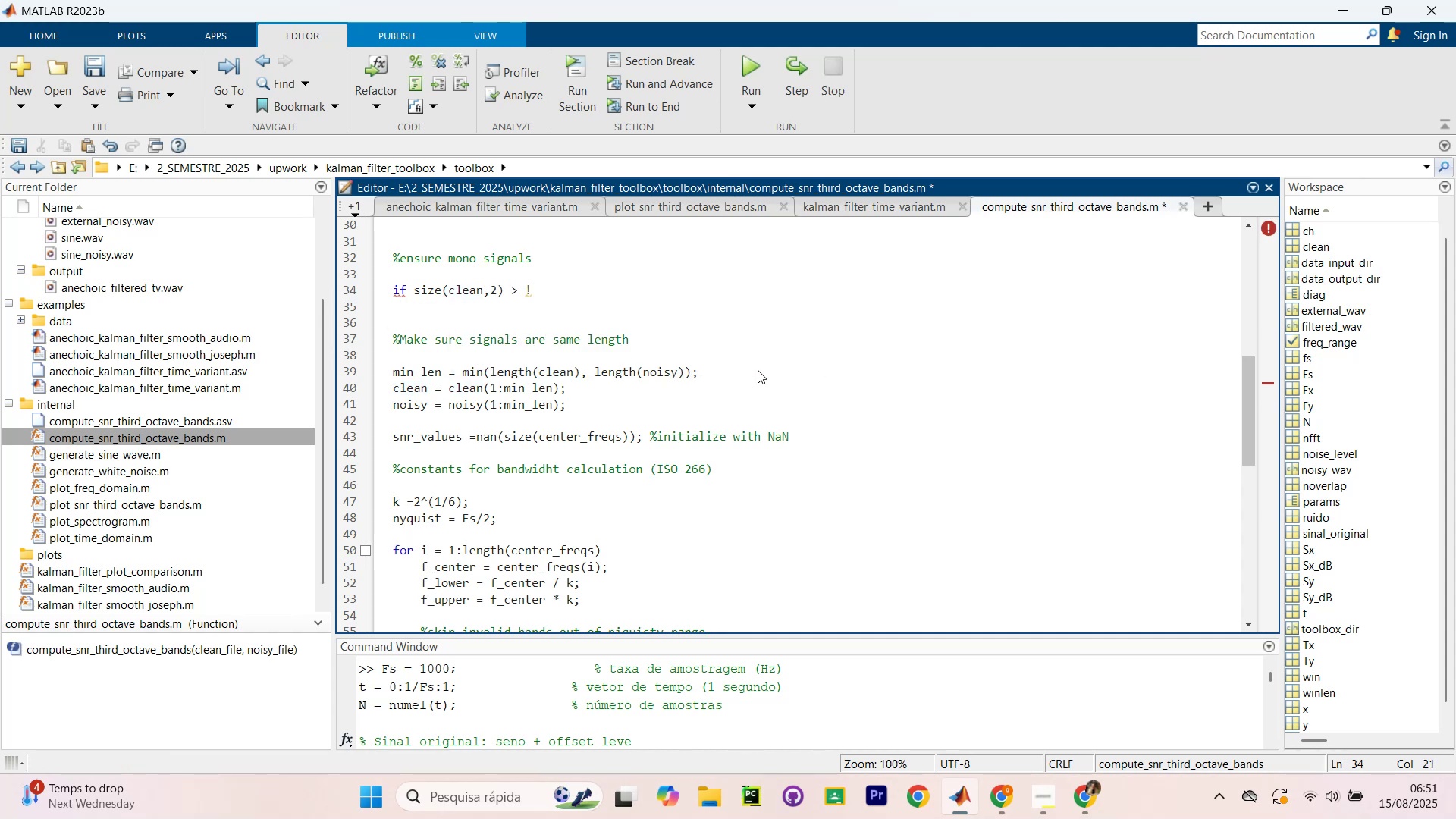 
key(Enter)
 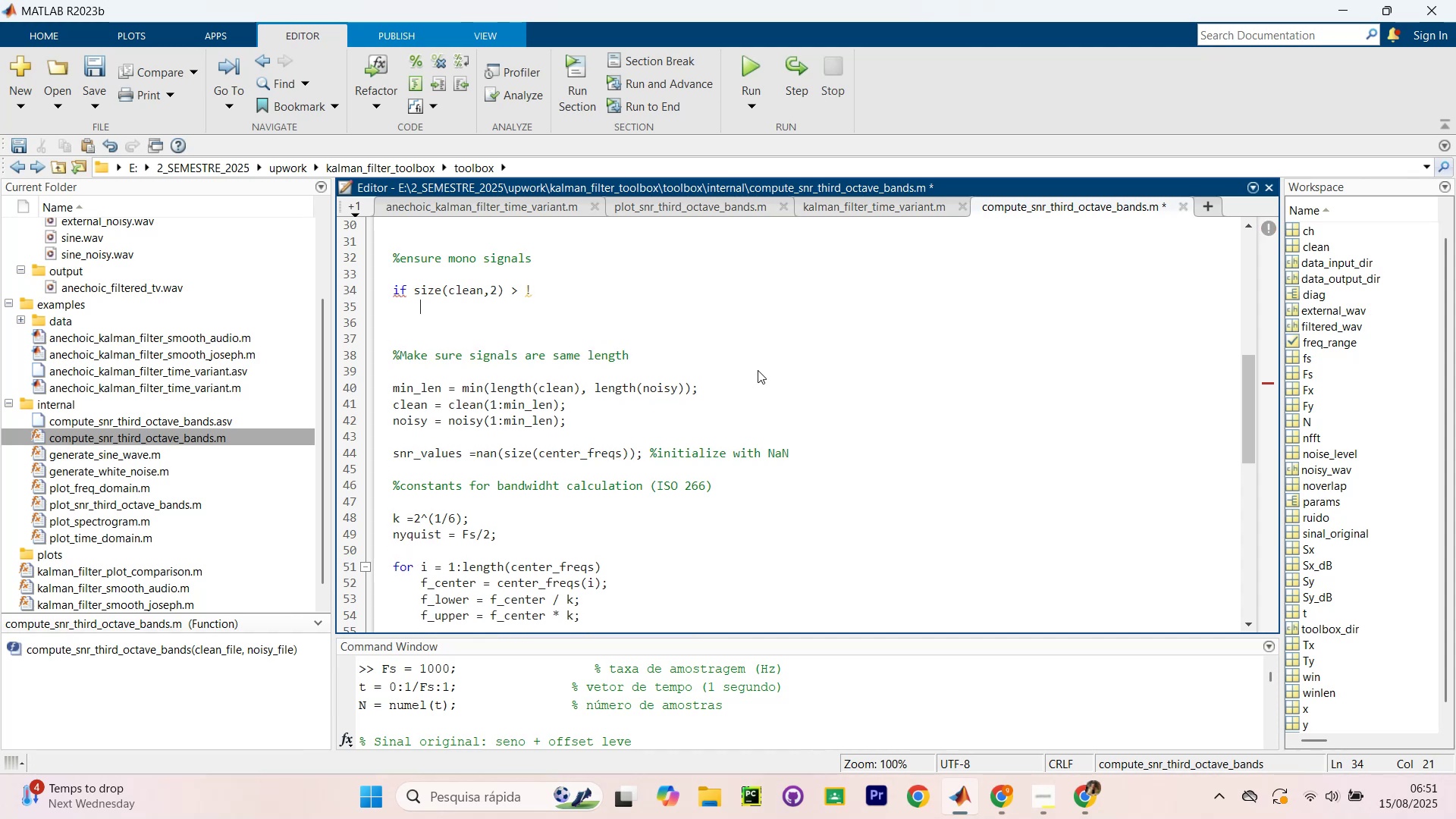 
key(C)
 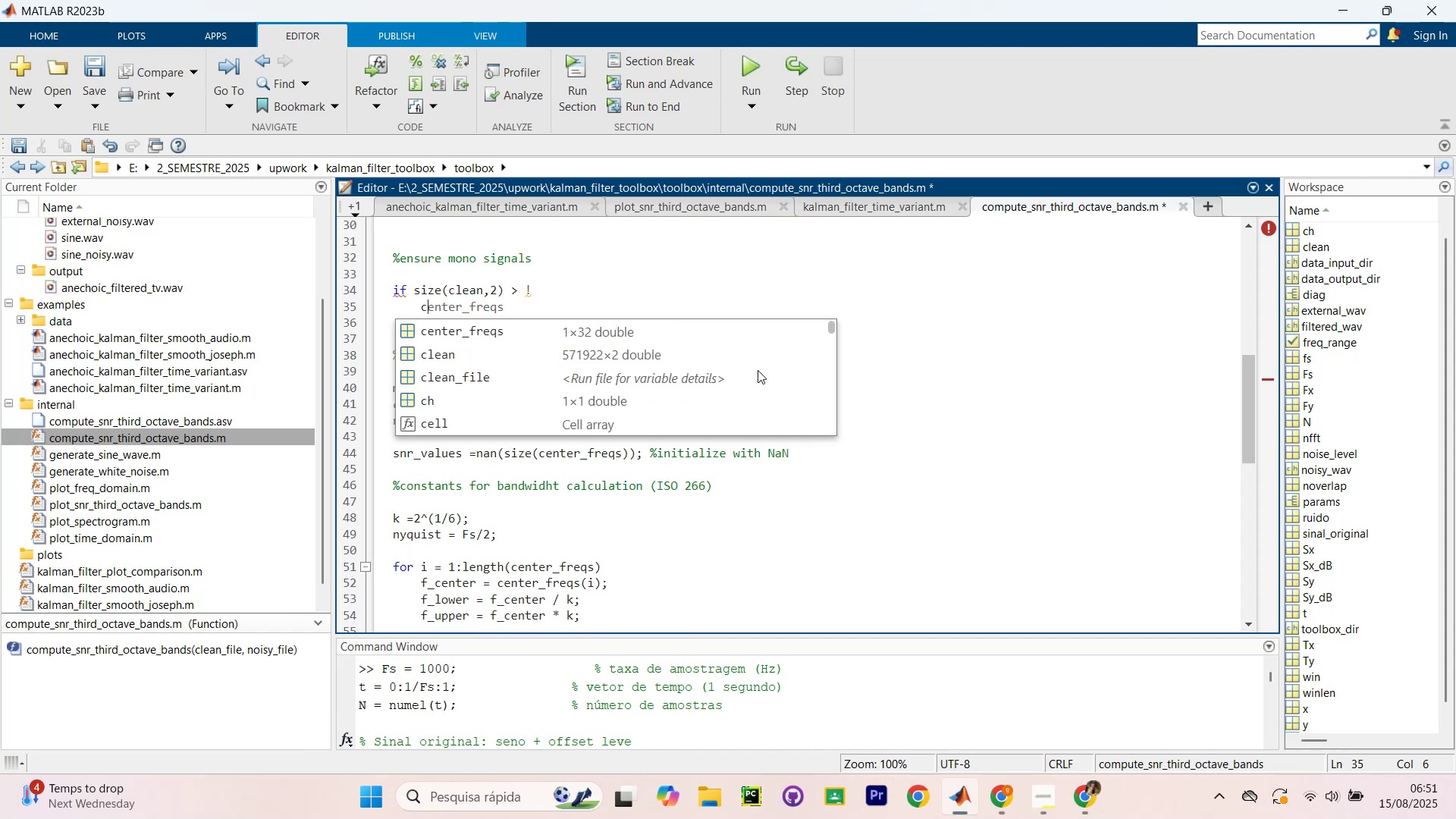 
key(Backspace)
 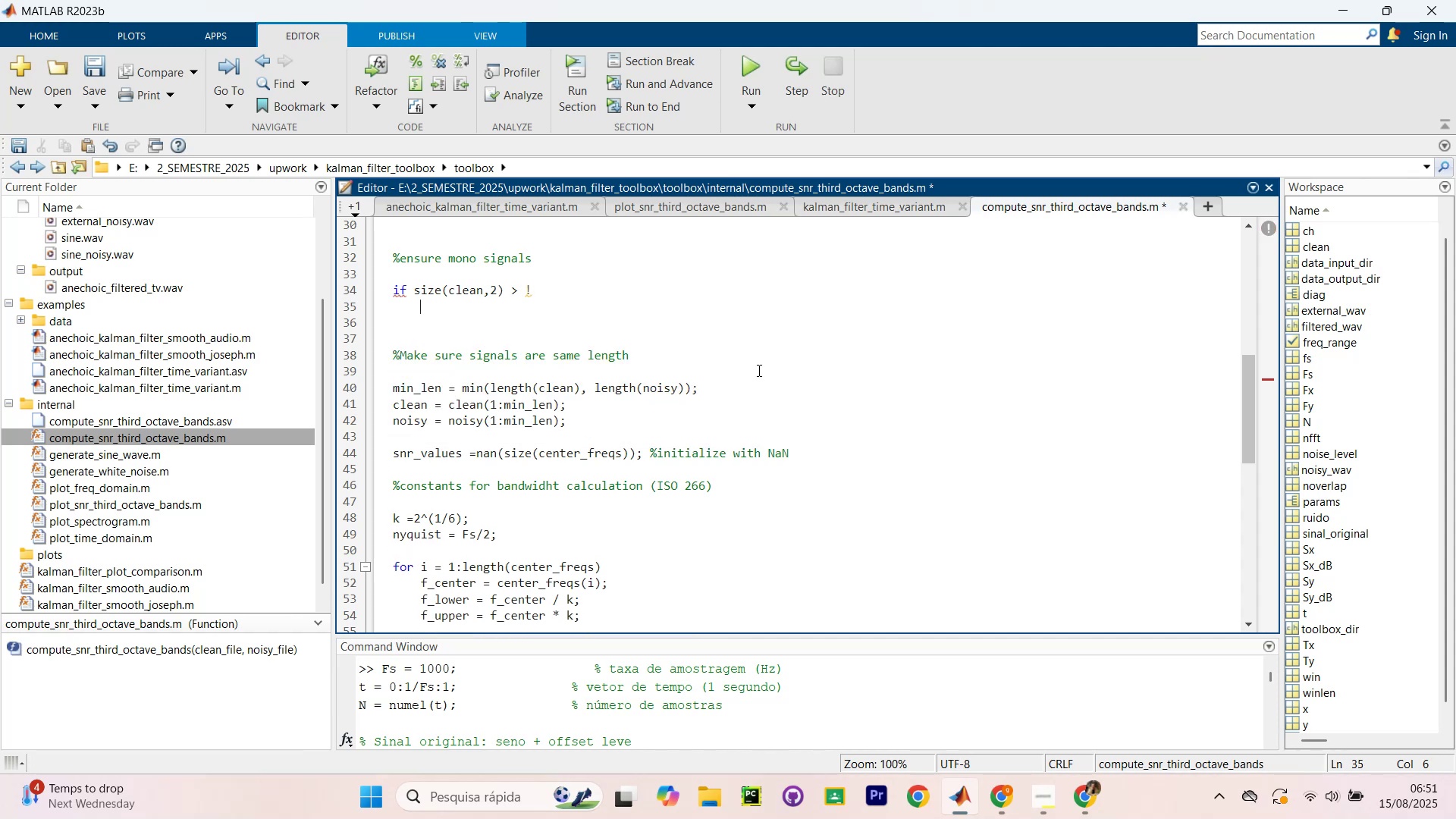 
key(Backspace)
 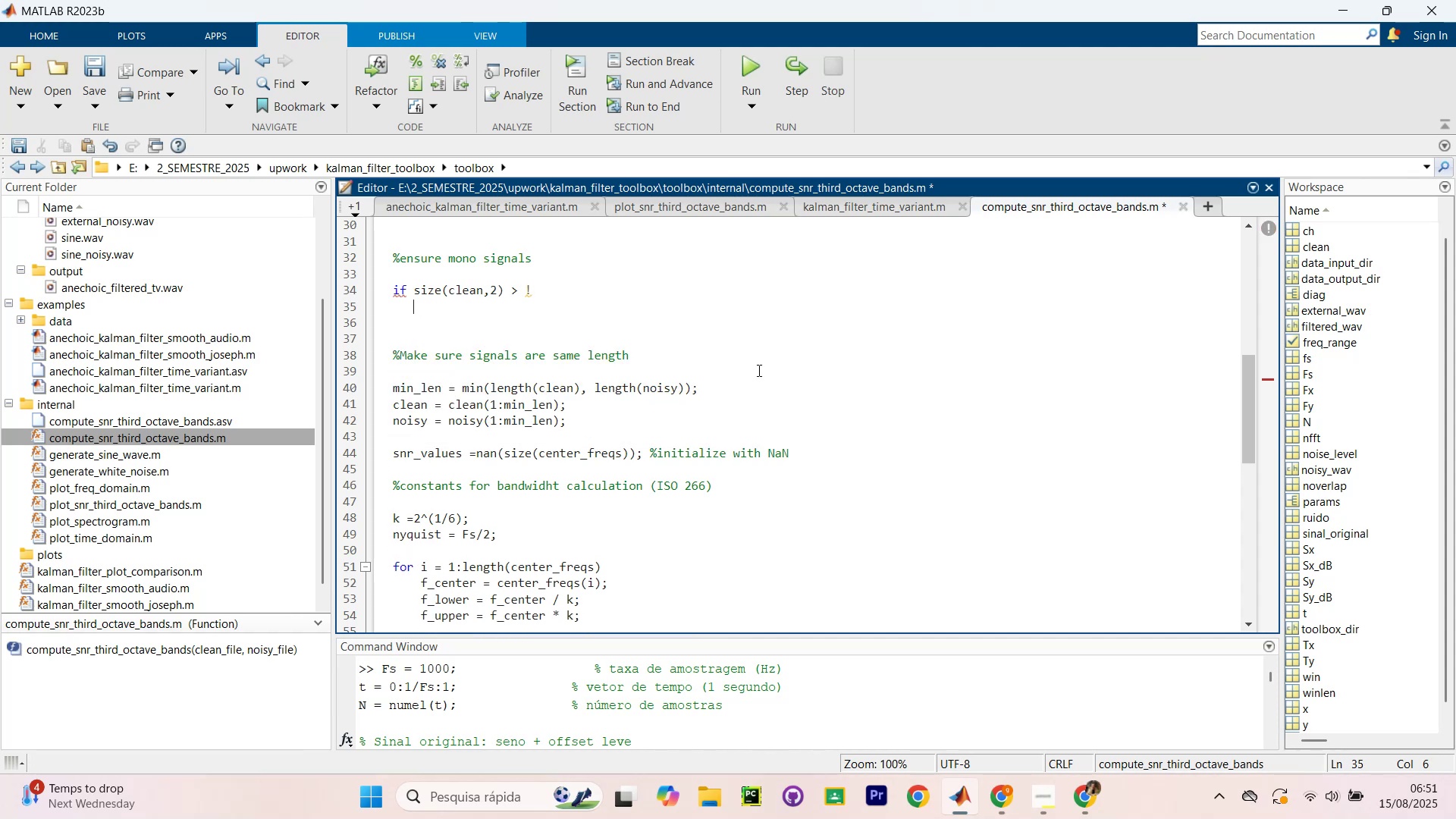 
key(Backspace)
 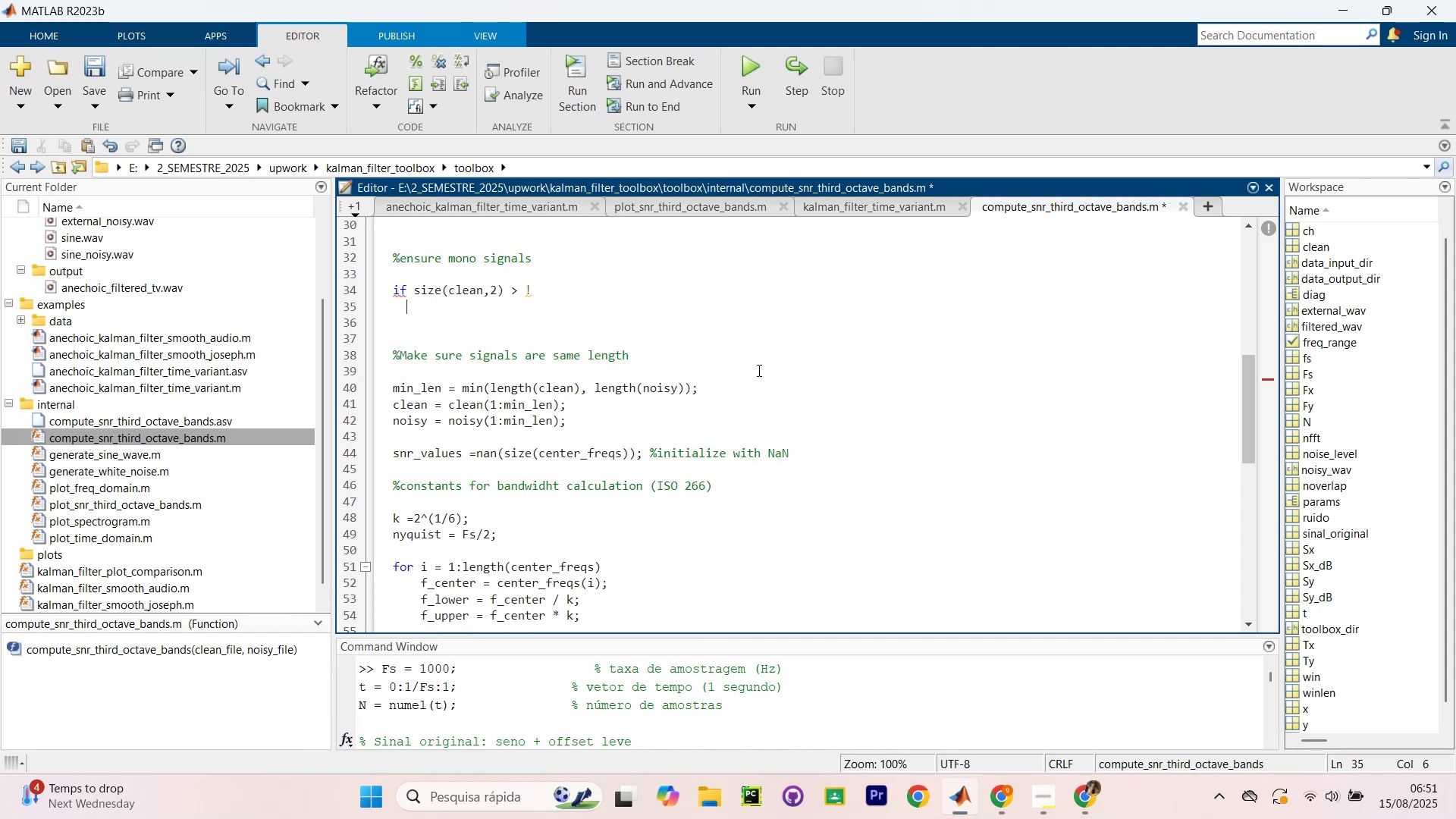 
key(Backspace)
 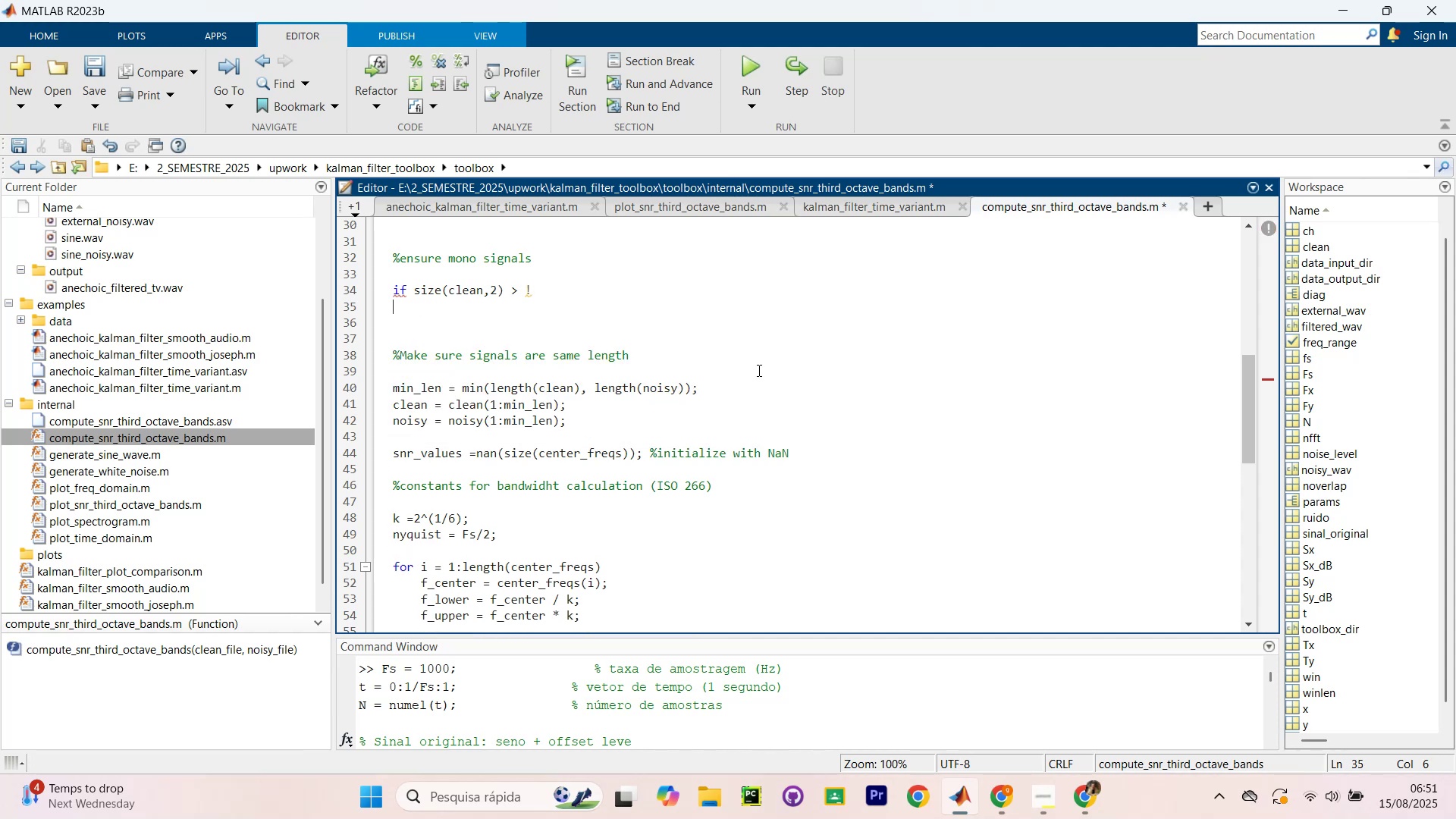 
key(Backspace)
 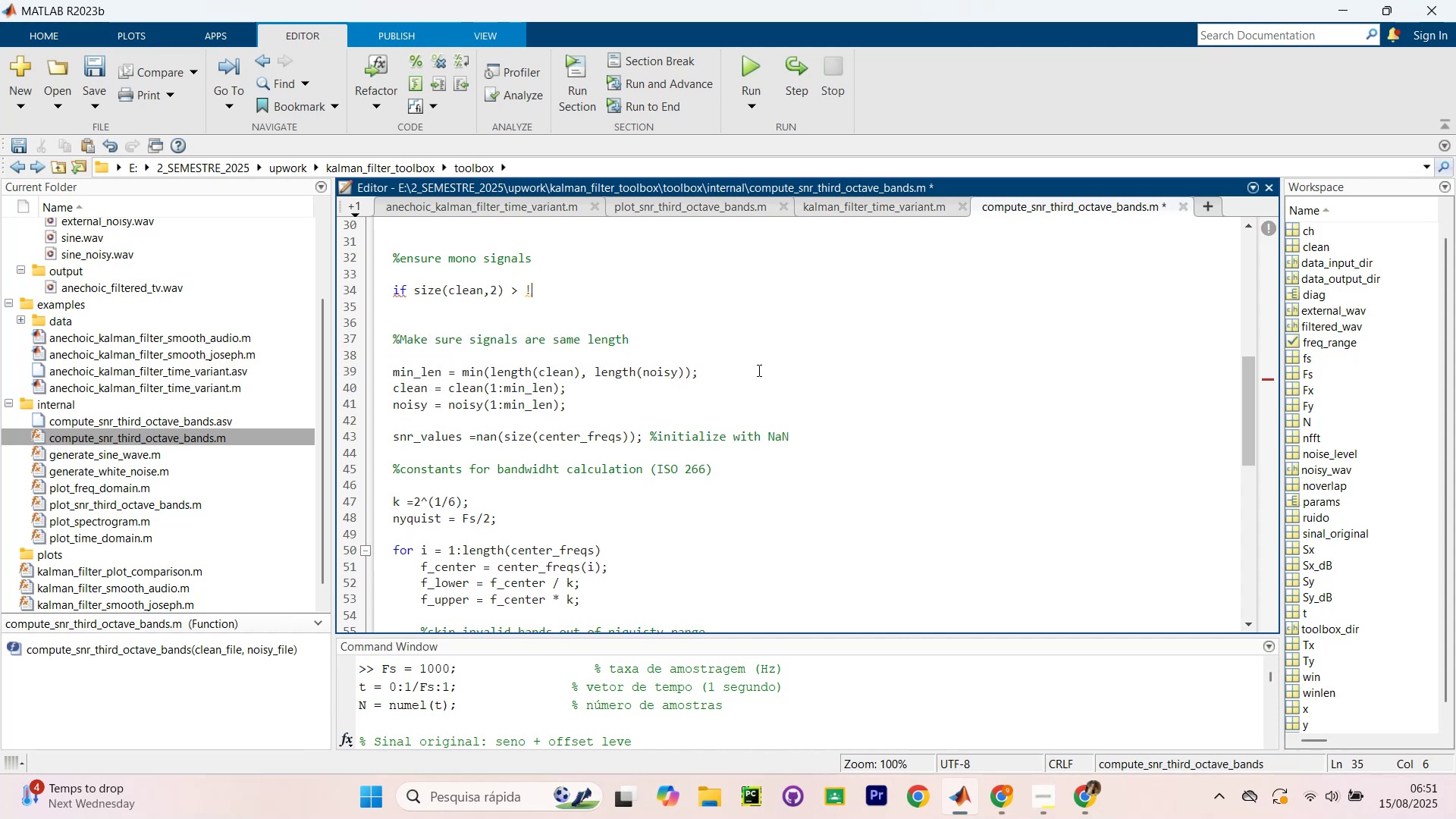 
key(Backspace)
 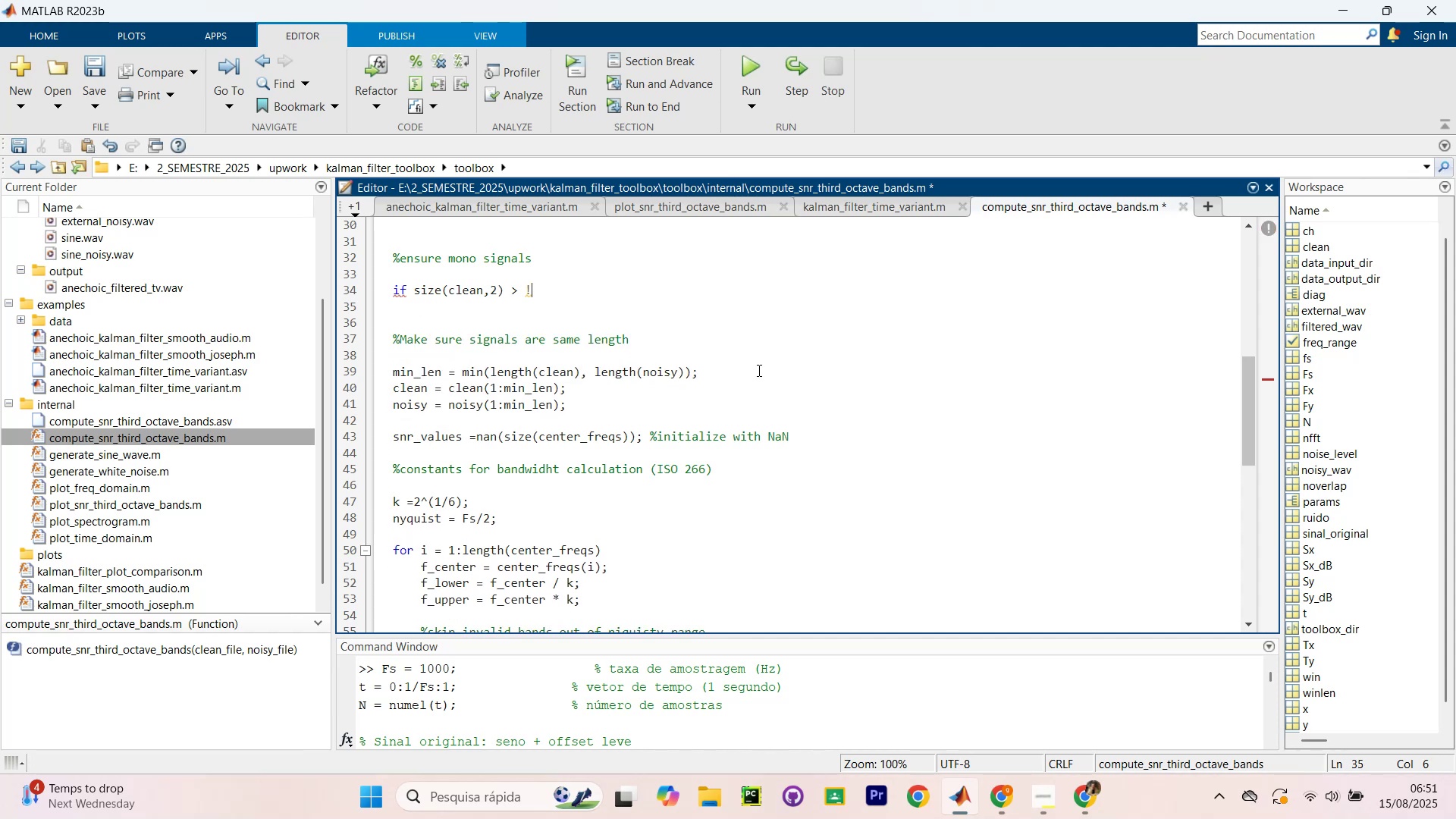 
key(Backspace)
 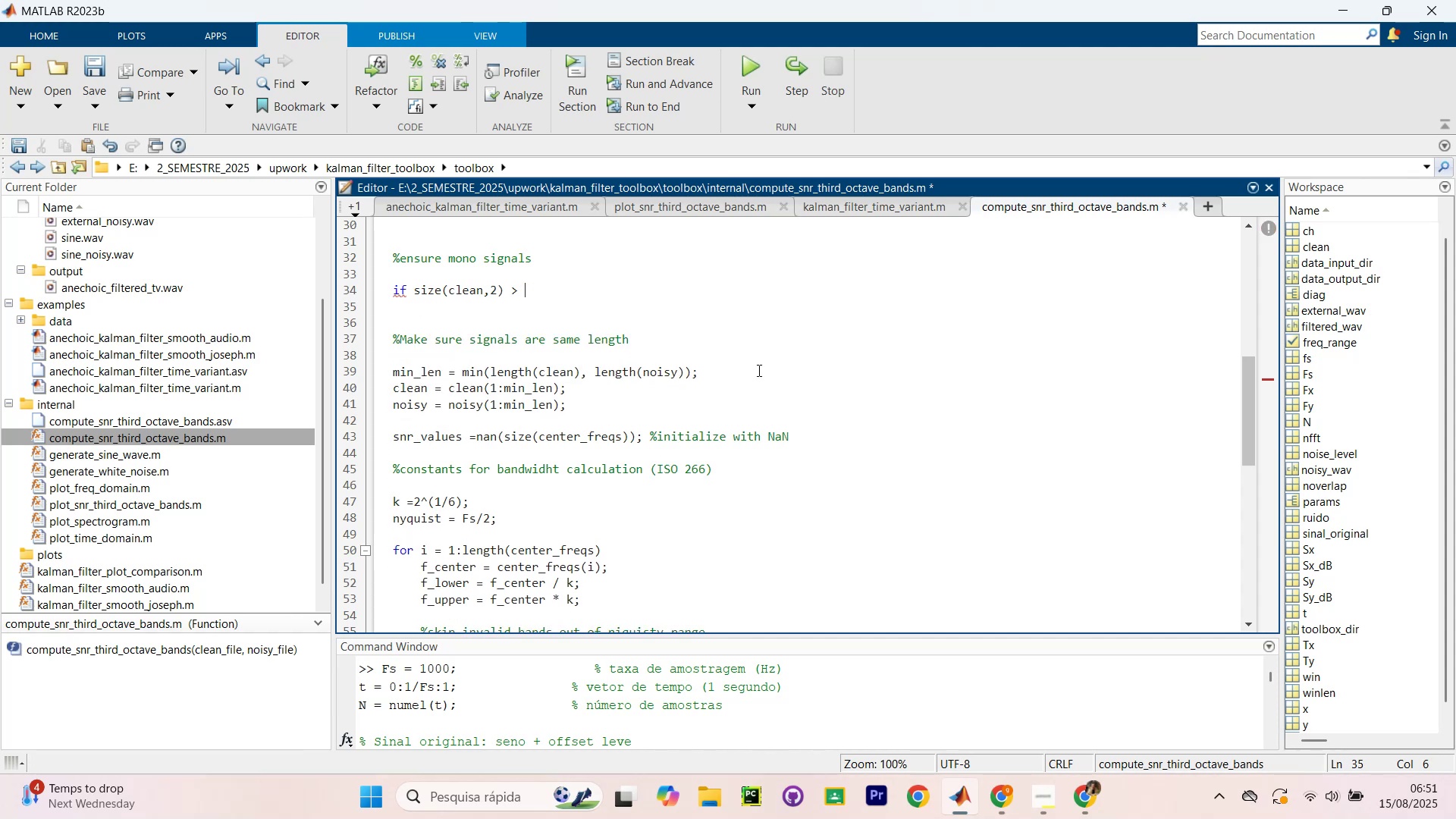 
key(1)
 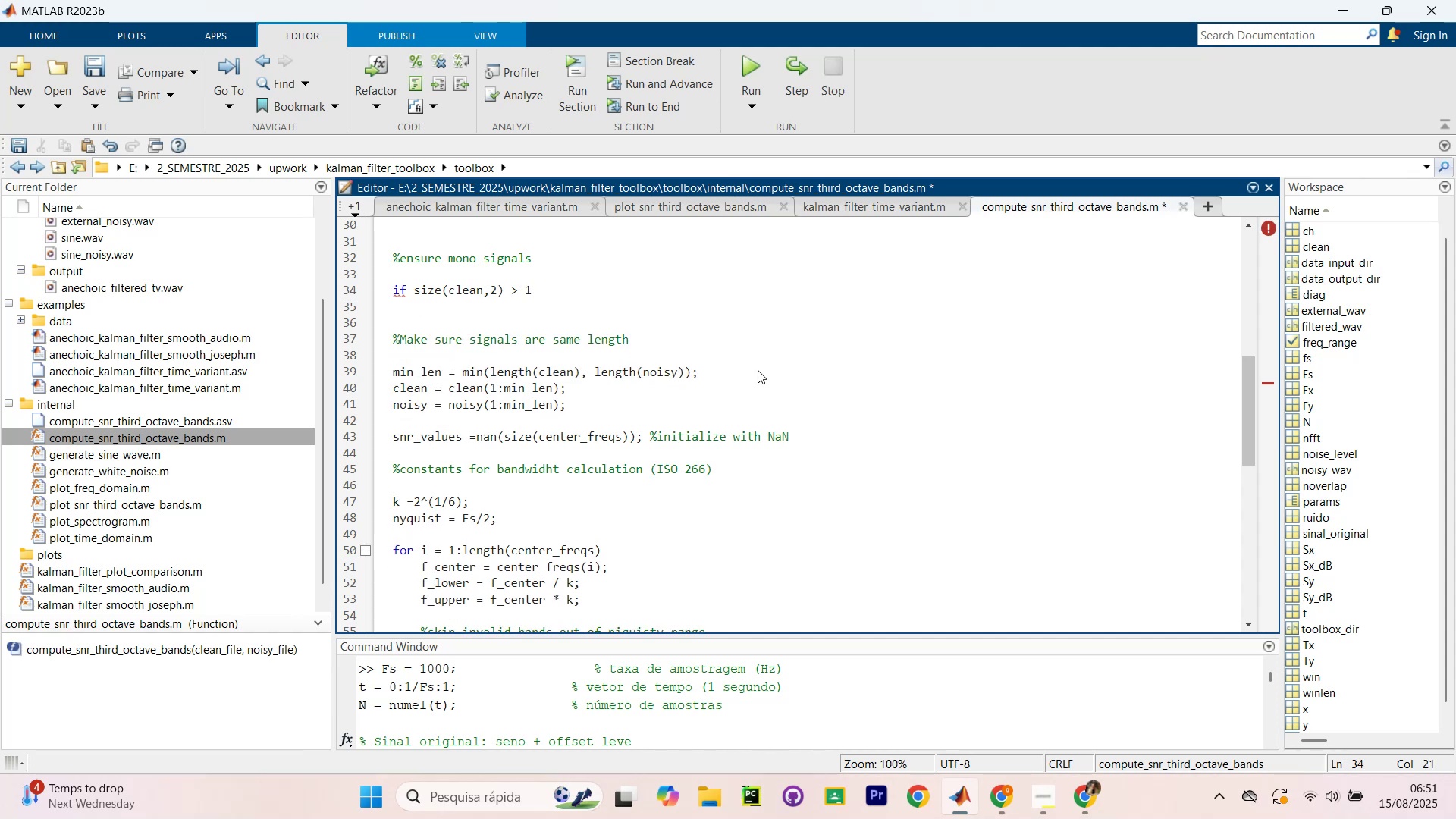 
key(Enter)
 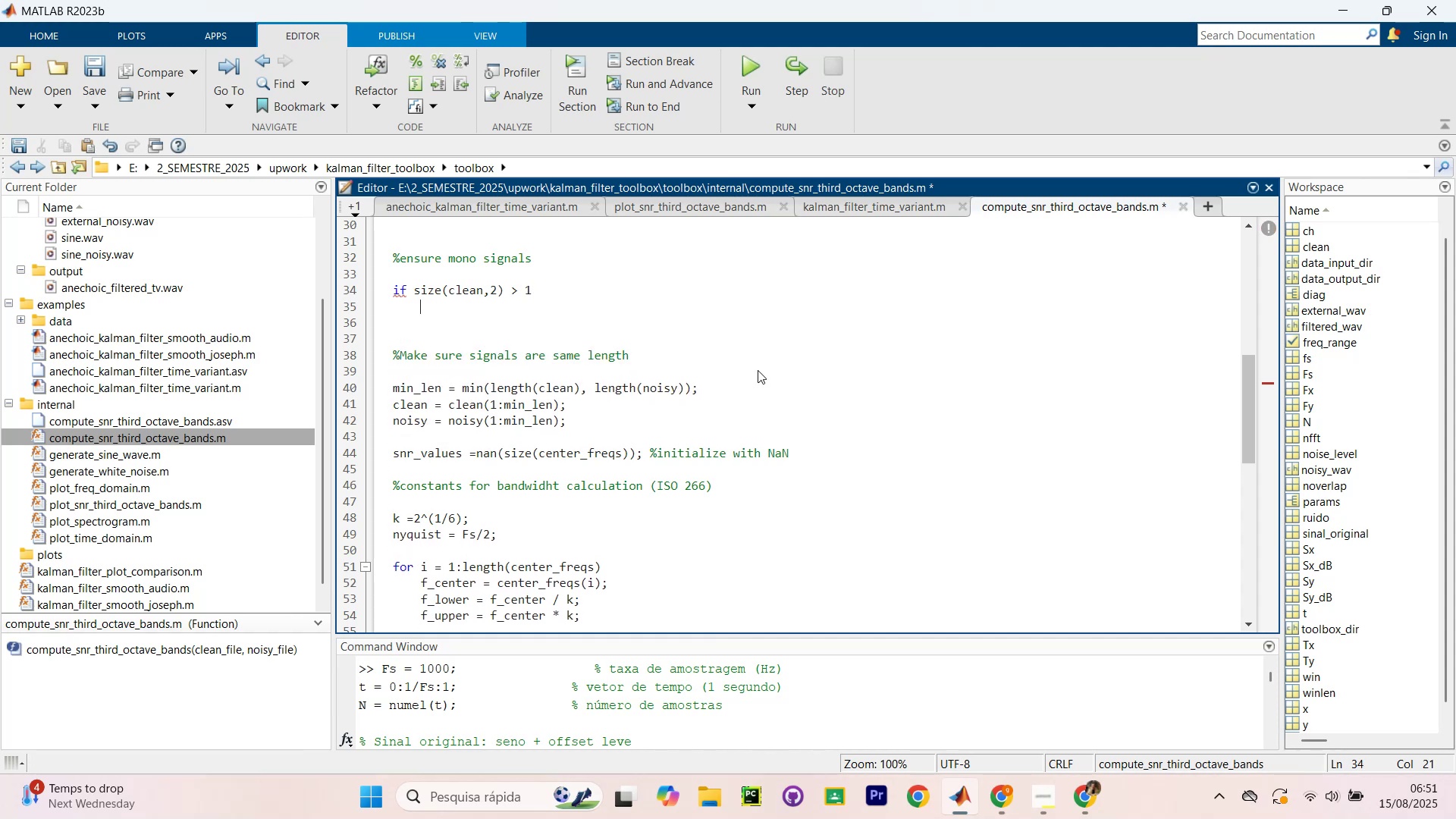 
type(clean = mean(cleanm)
key(Backspace)
type(,2)/)
 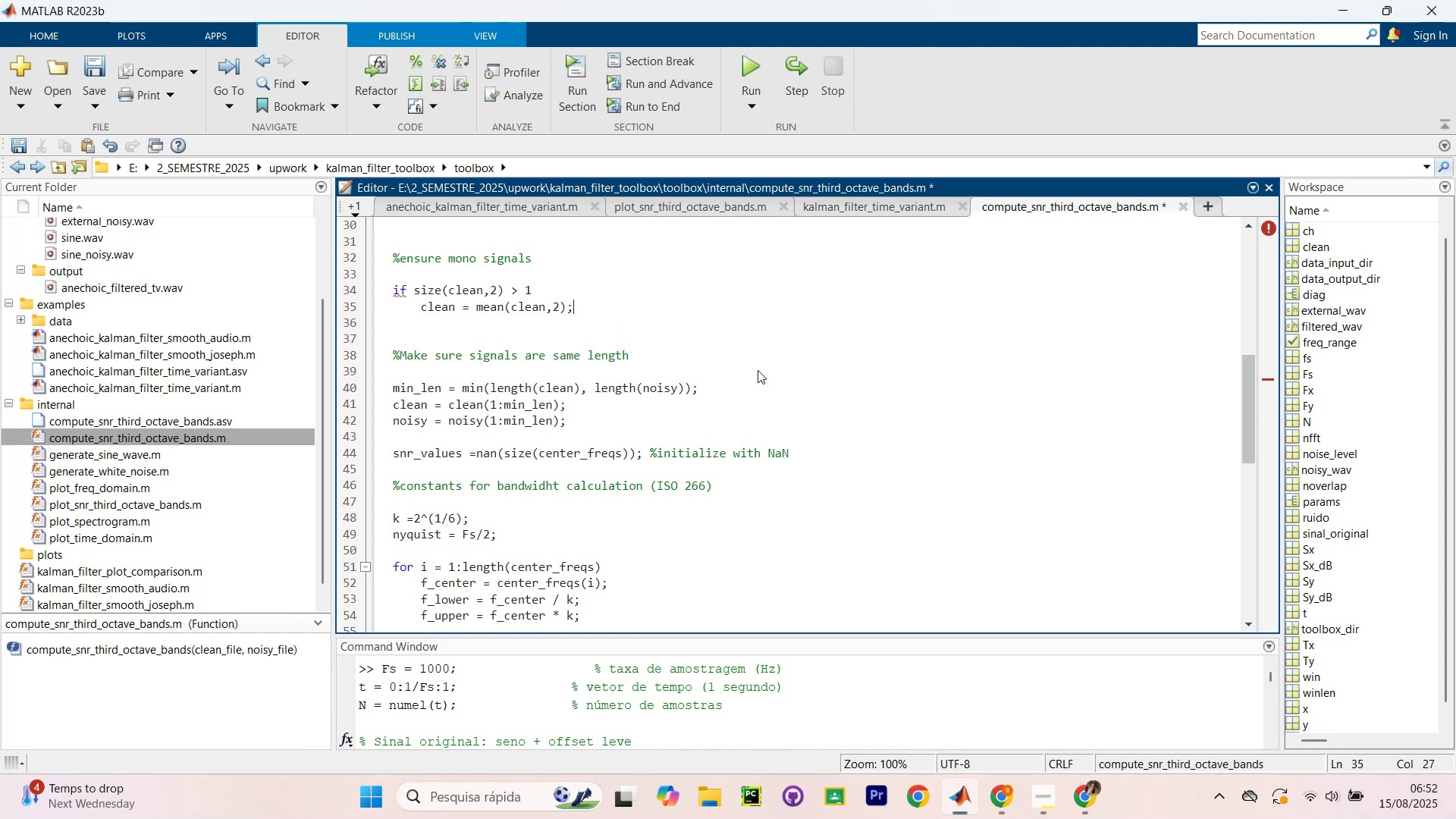 
key(Enter)
 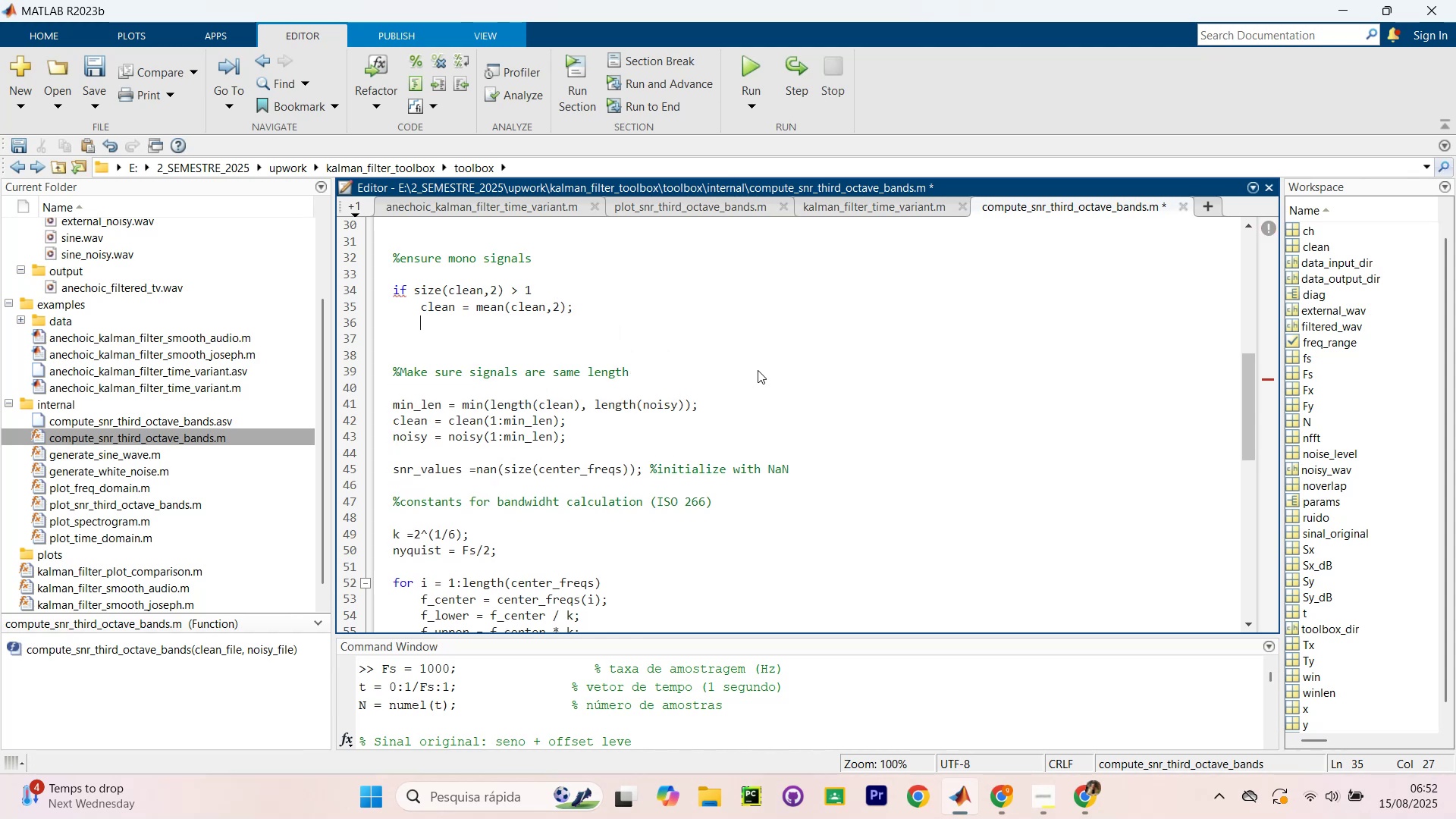 
type(end)
 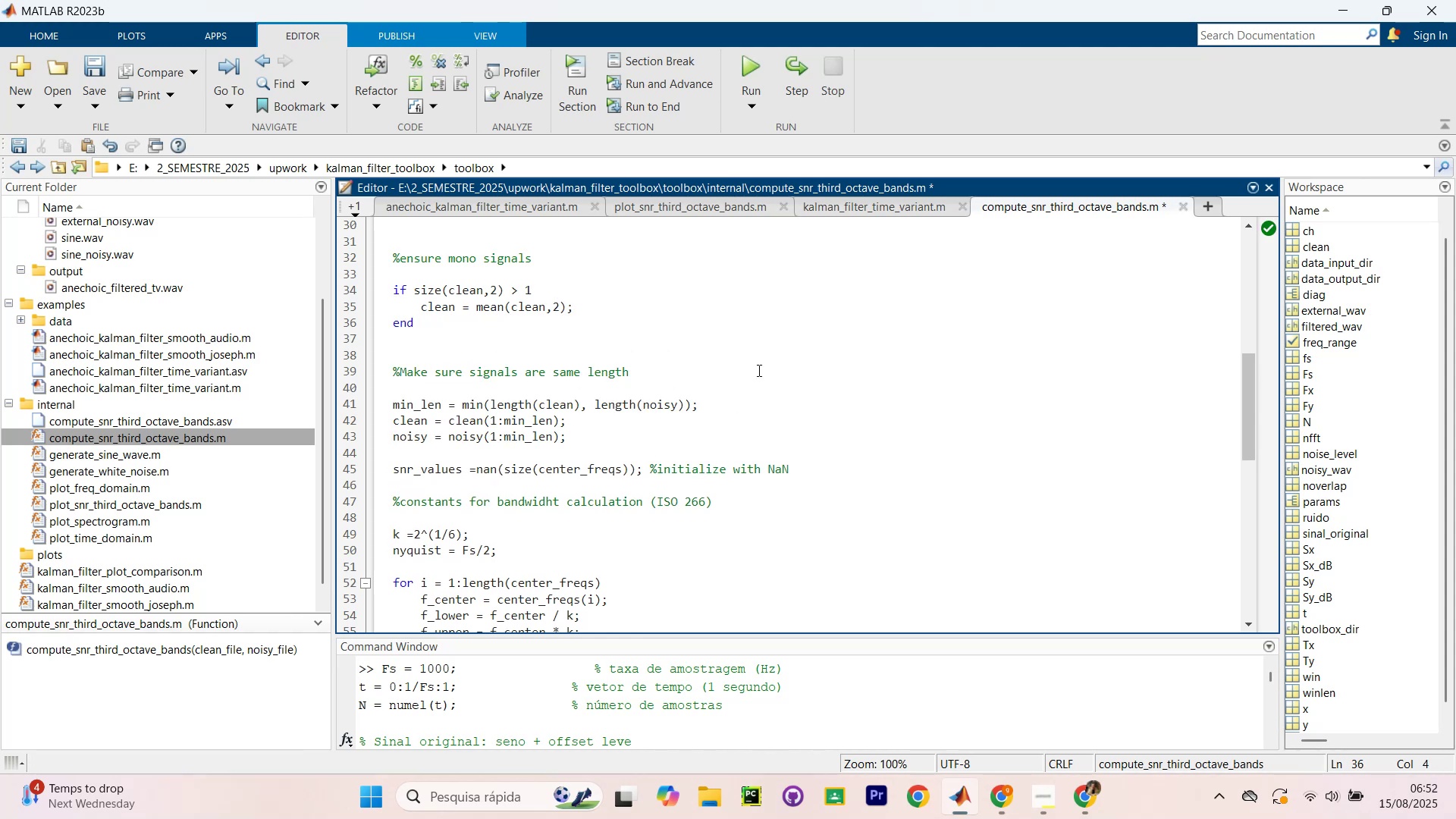 
key(Enter)
 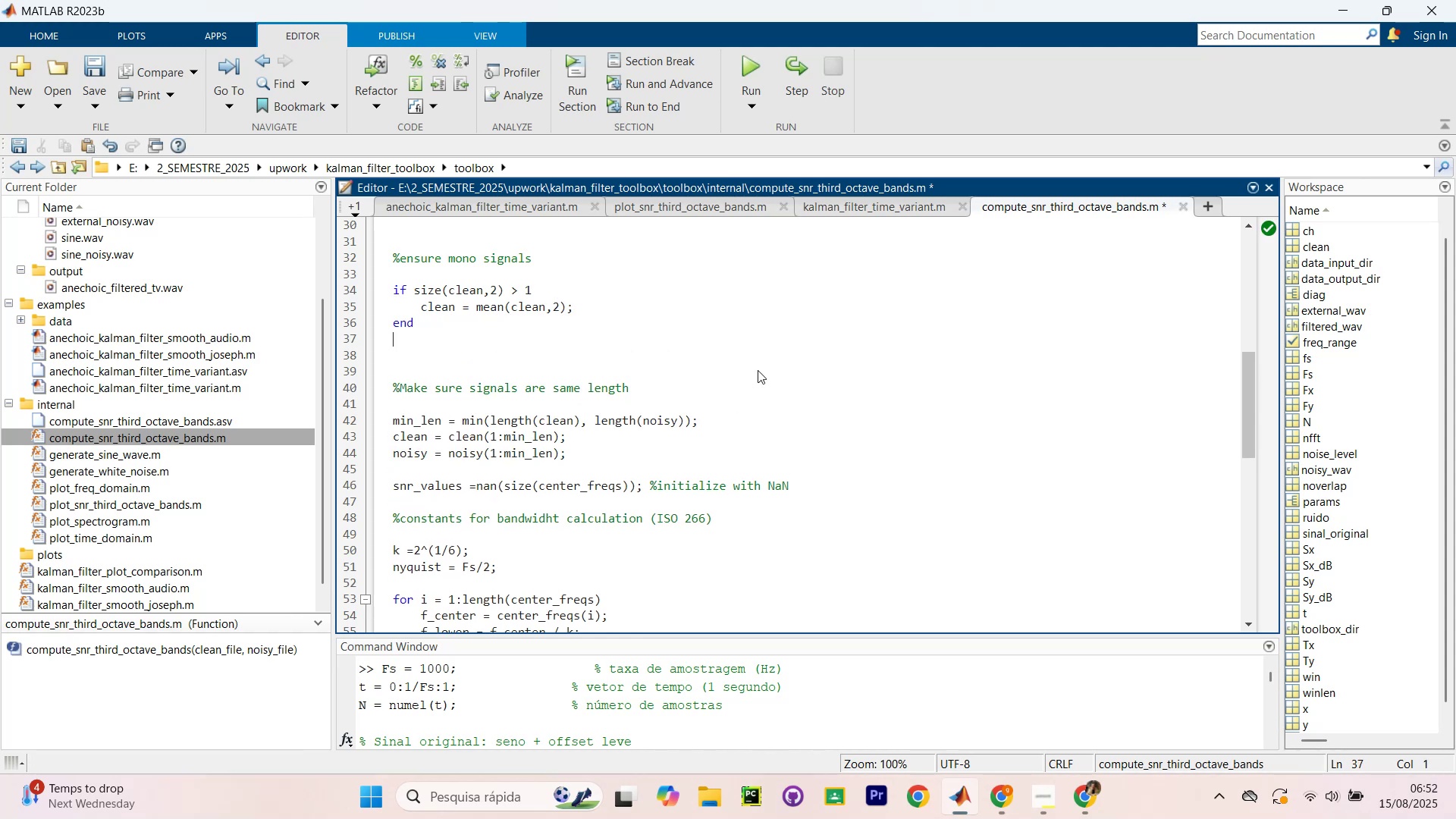 
type(if size )
key(Backspace)
type((noisy,2)
 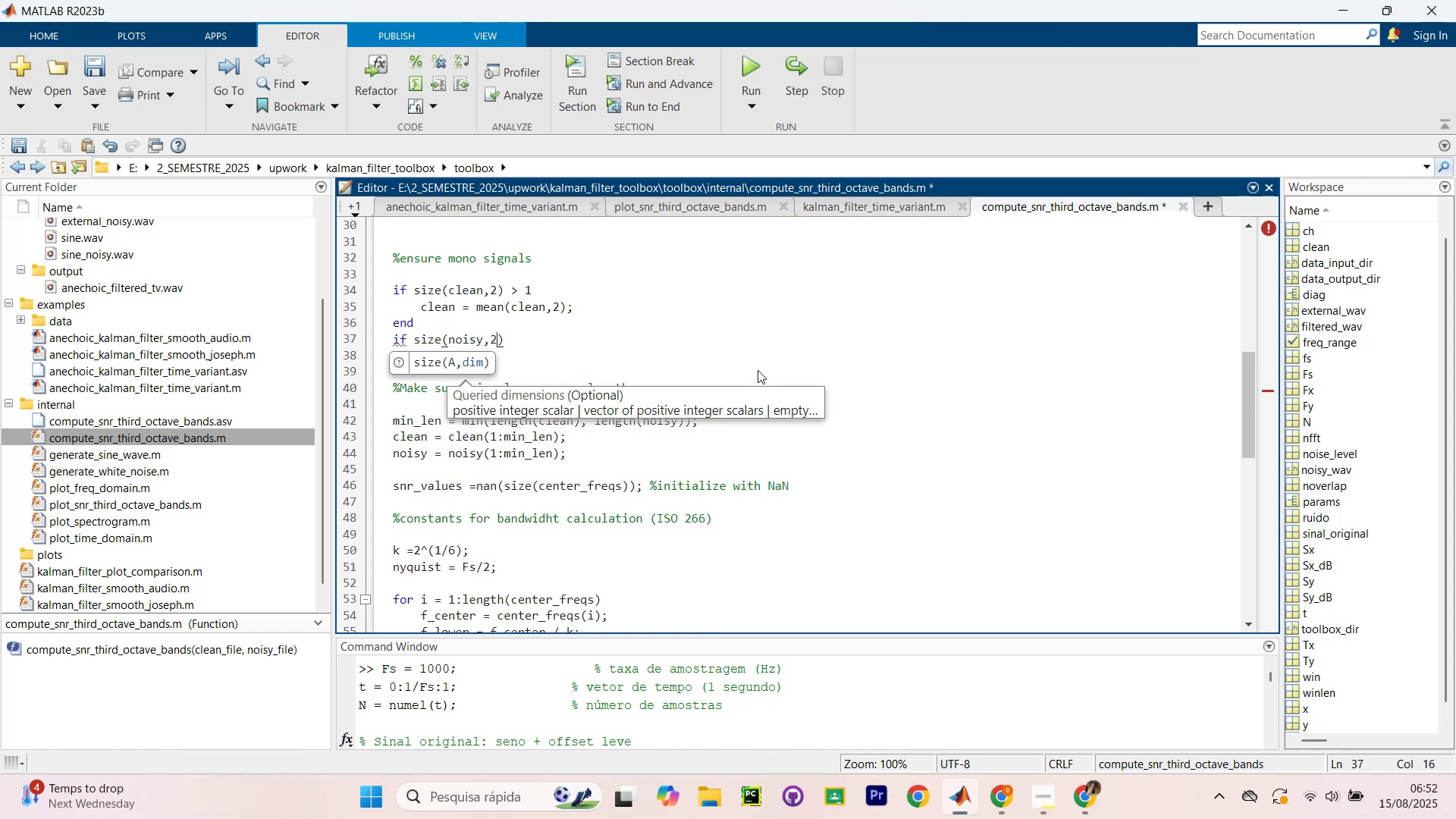 
key(ArrowRight)
 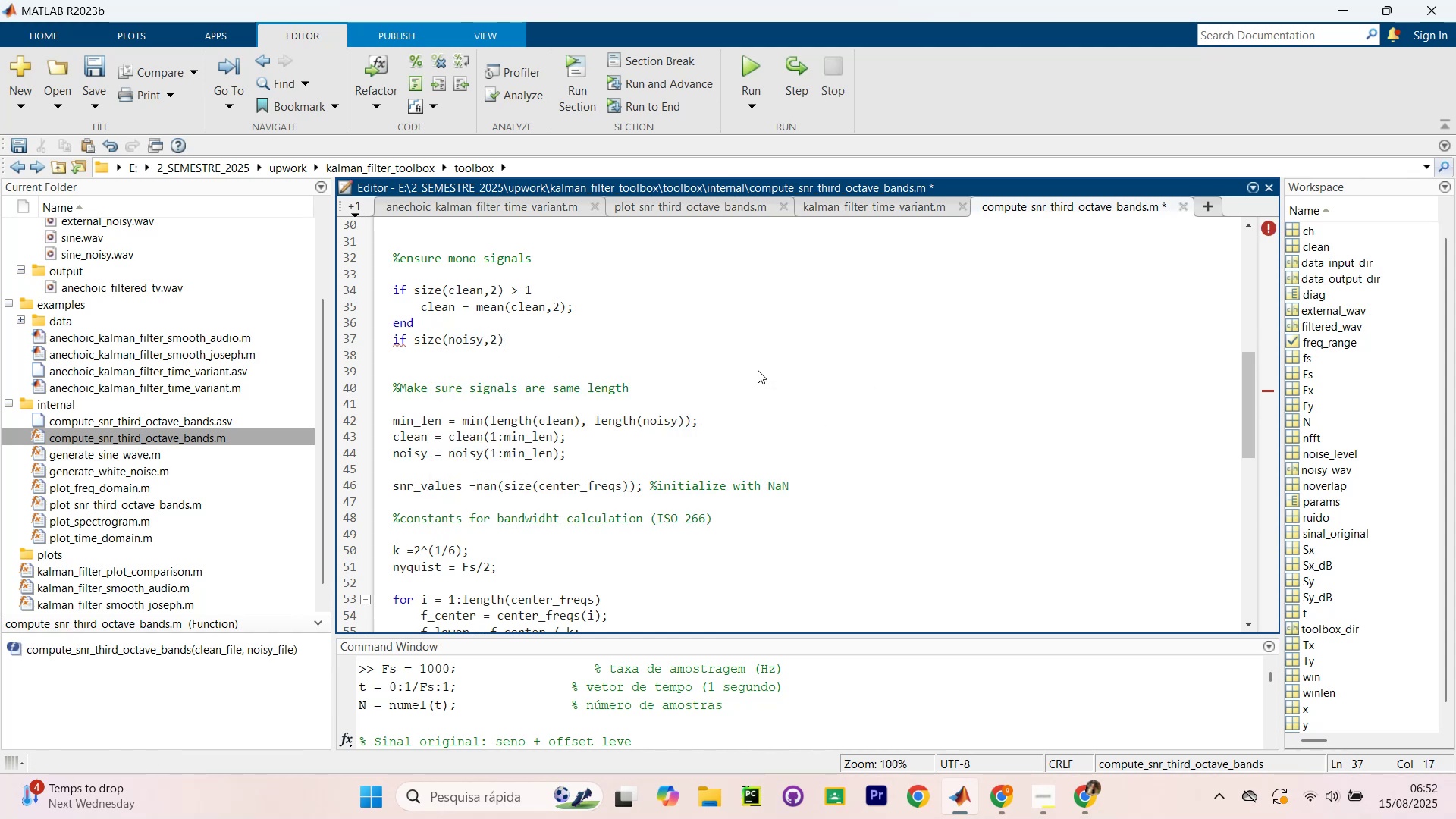 
key(Space)
 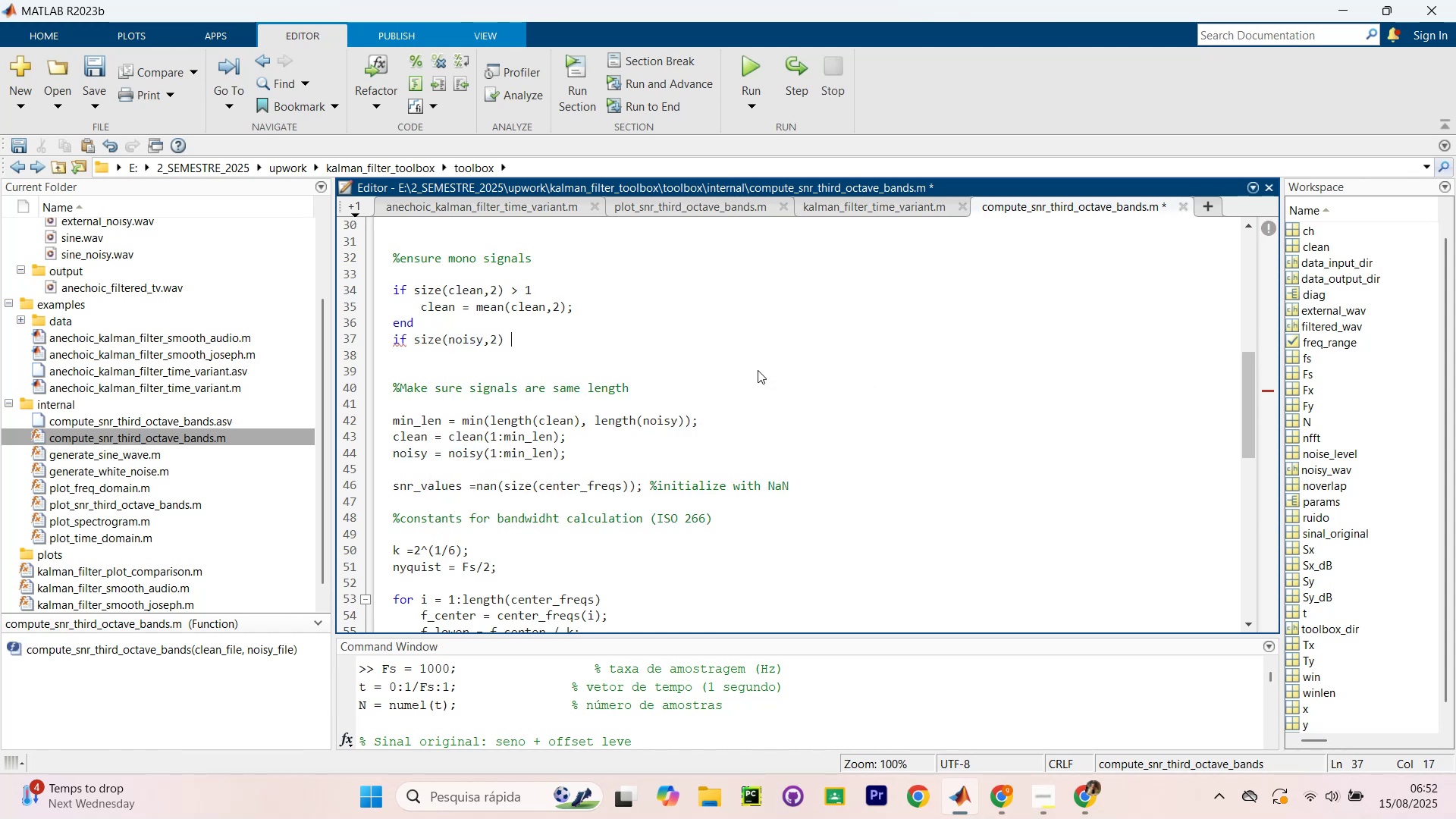 
key(Shift+ShiftRight)
 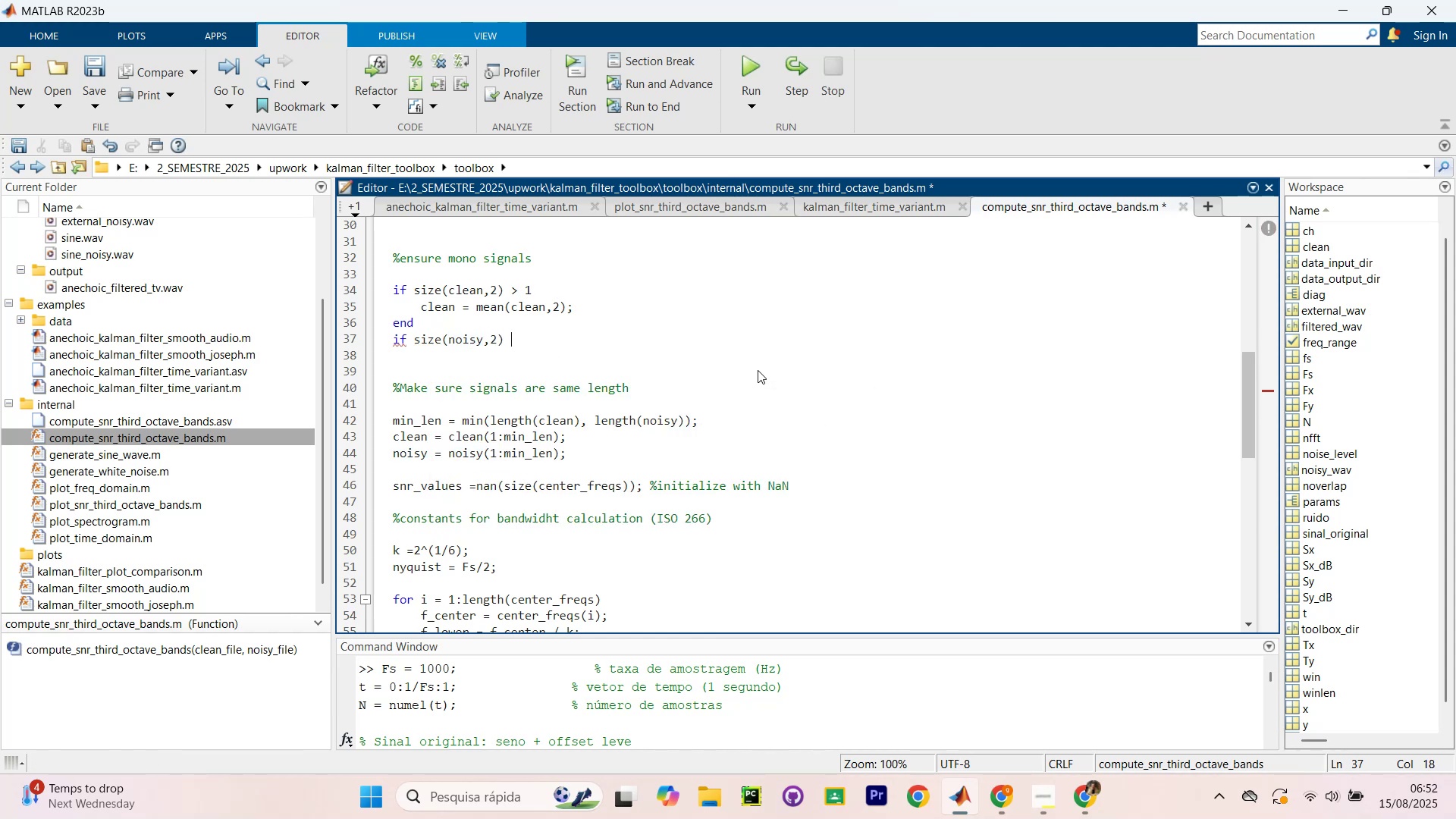 
key(Shift+Period)
 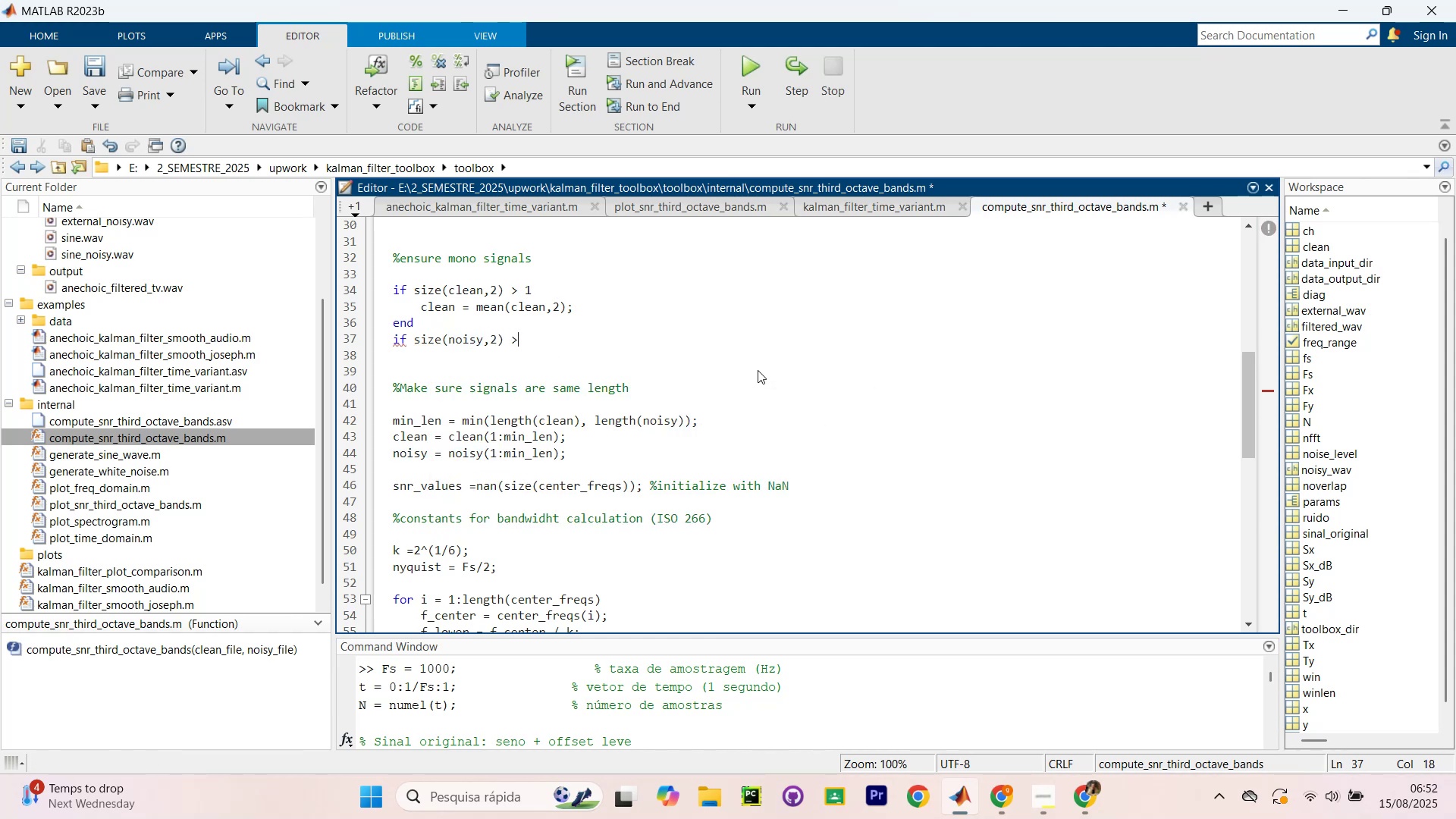 
key(Space)
 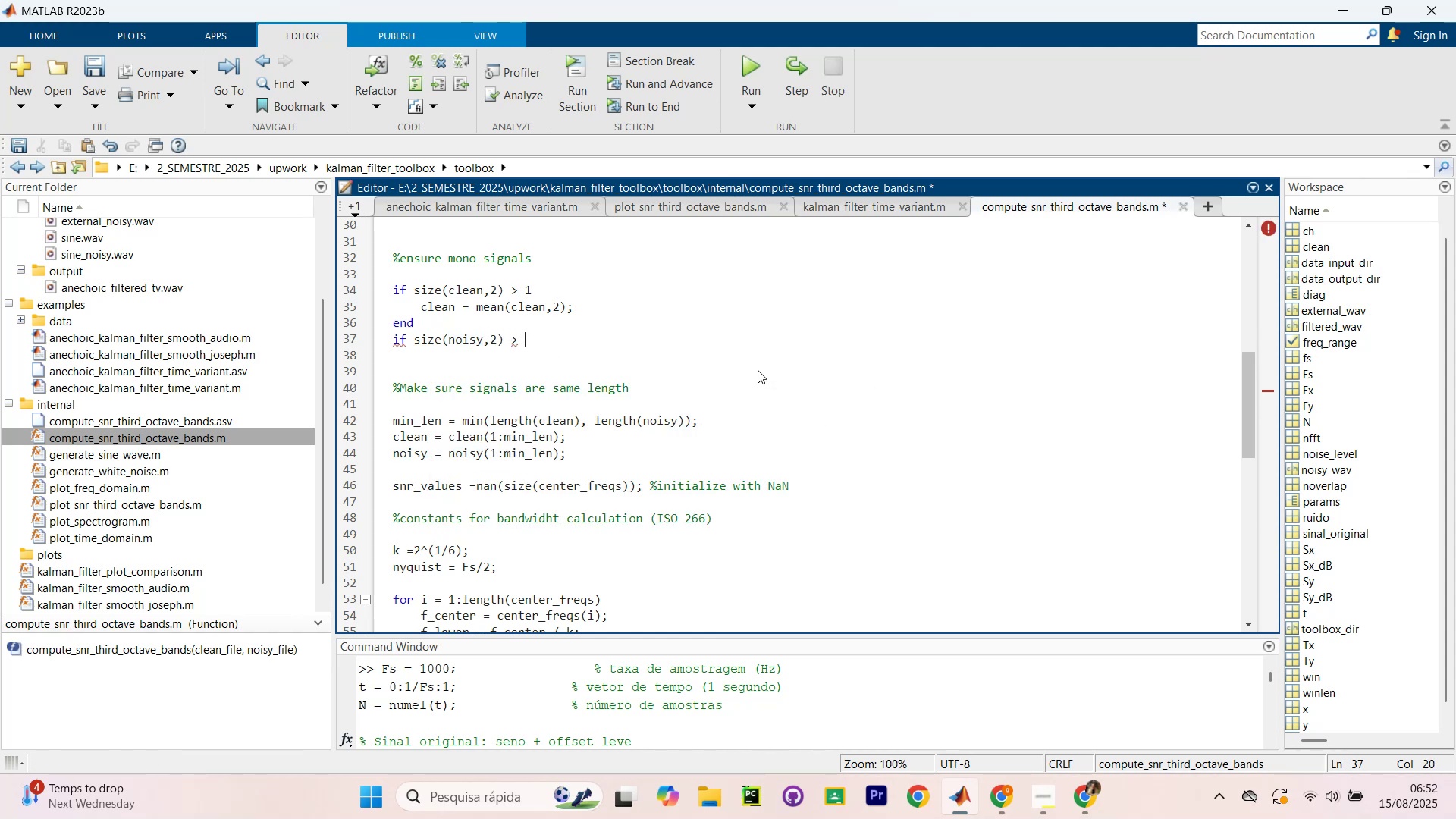 
key(1)
 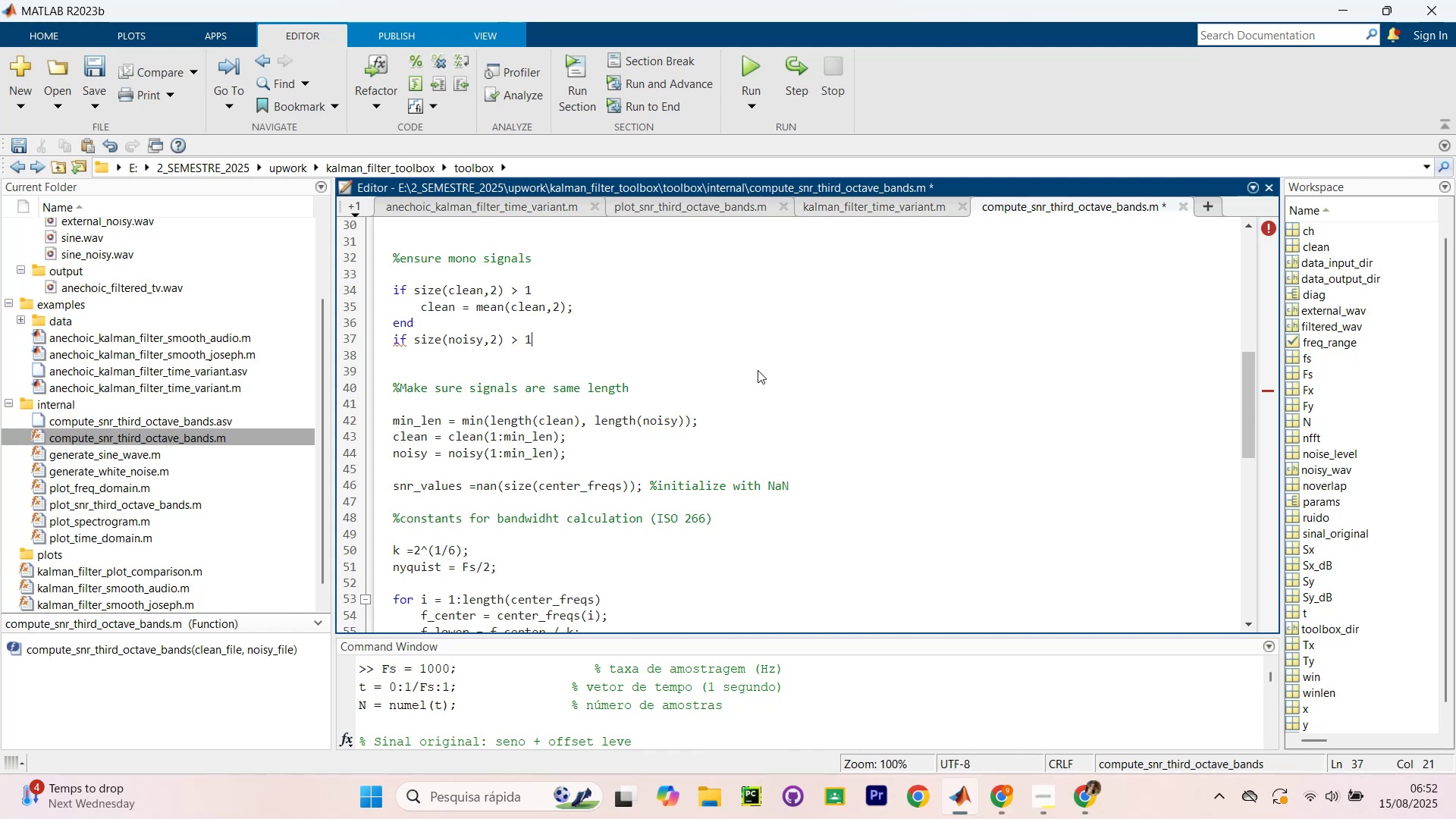 
key(Enter)
 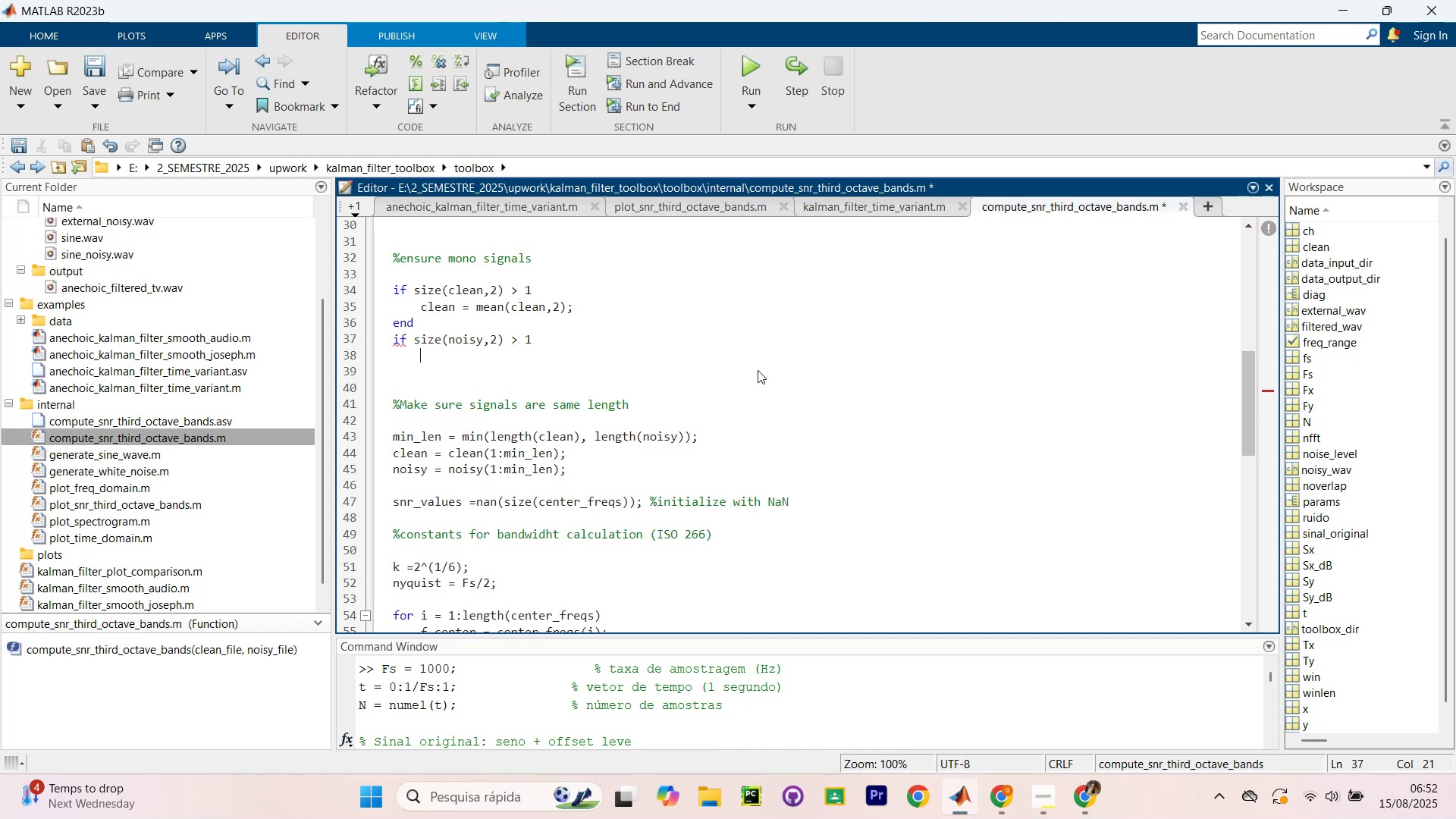 
key(Enter)
 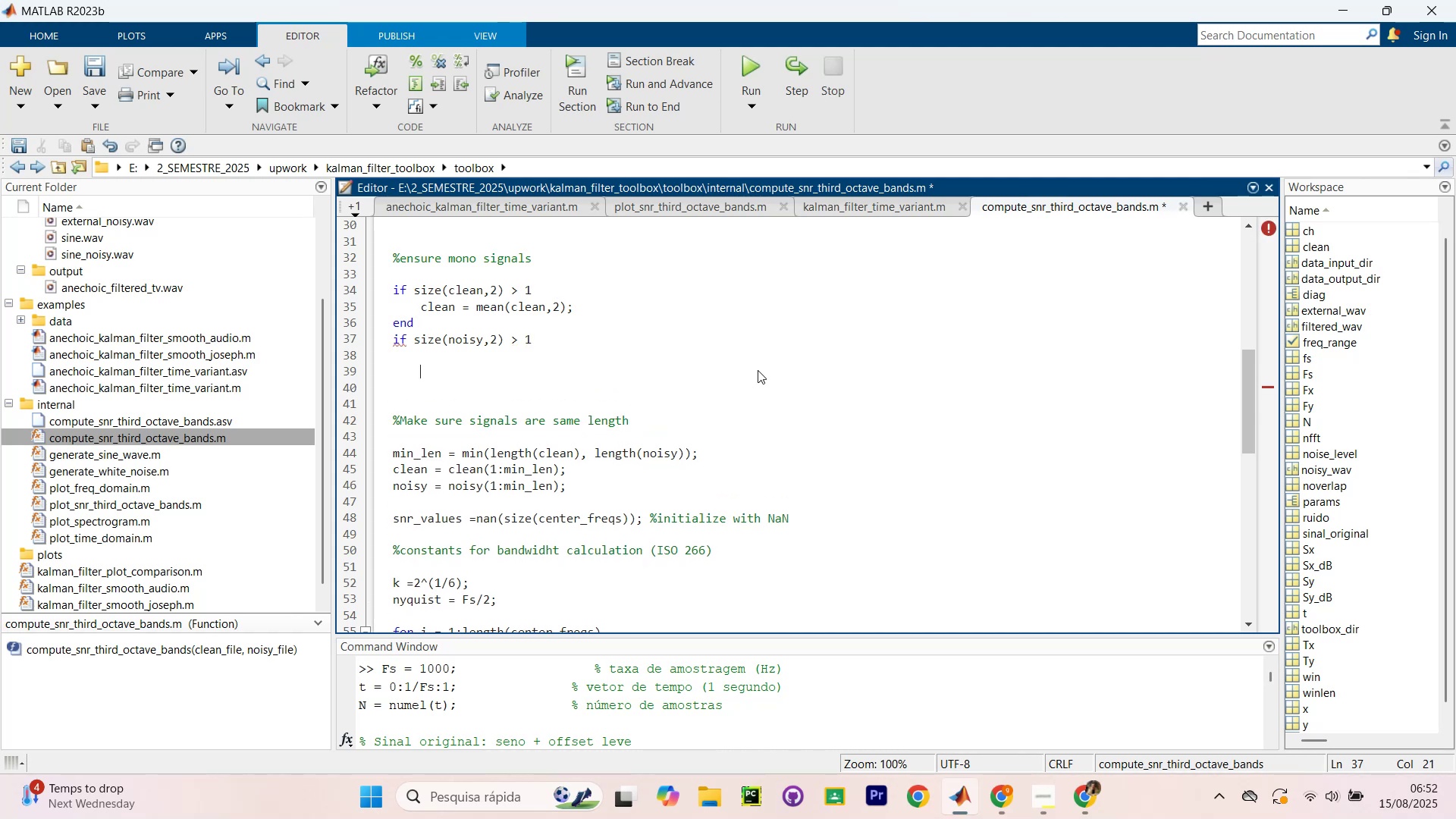 
key(Backspace)
type(noisy - mean)
key(Backspace)
key(Backspace)
key(Backspace)
key(Backspace)
key(Backspace)
key(Backspace)
type(=m)
key(Backspace)
type( mean(o)
key(Backspace)
key(Backspace)
key(Backspace)
type(n(noisy)
 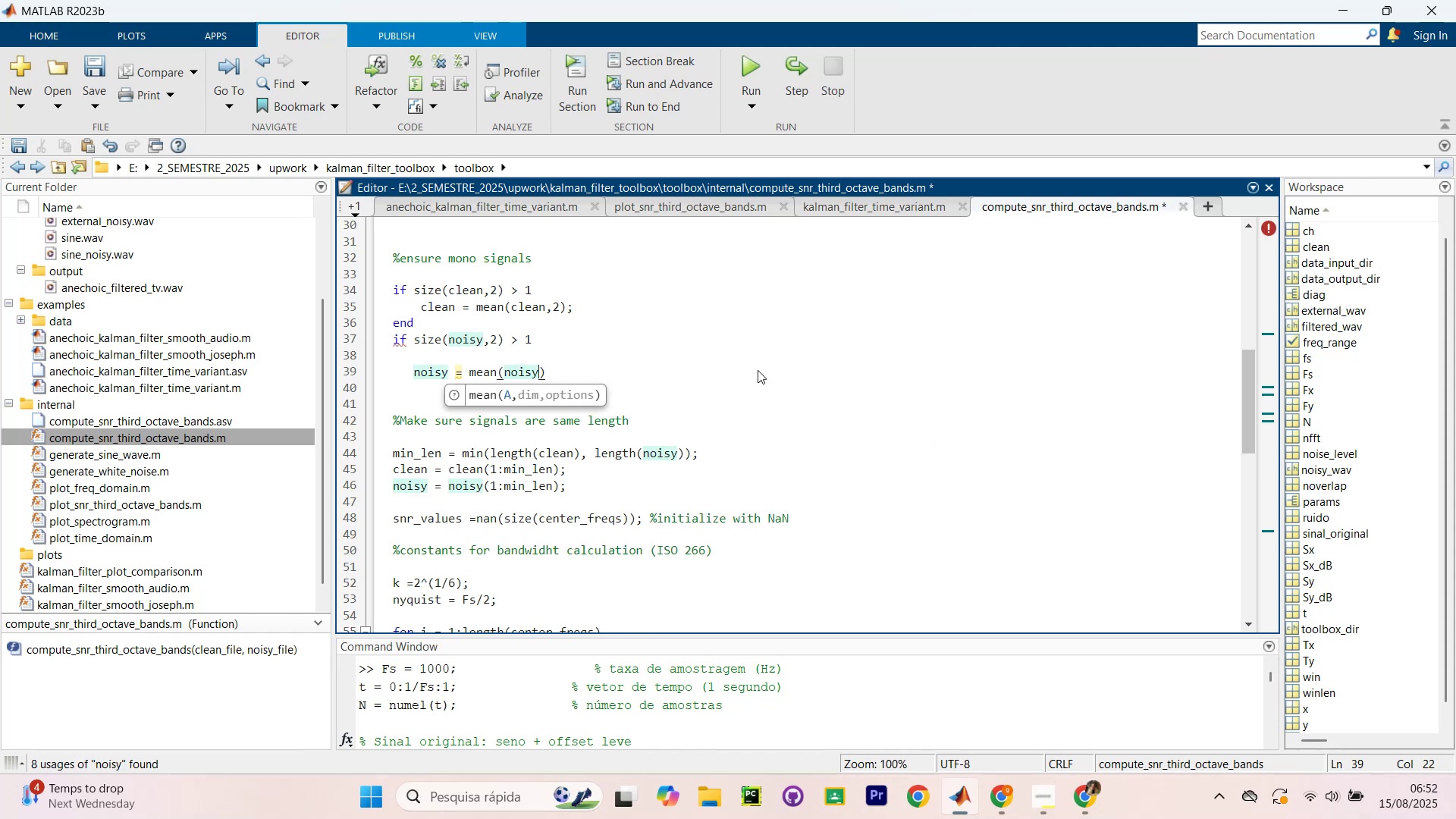 
key(Comma)
 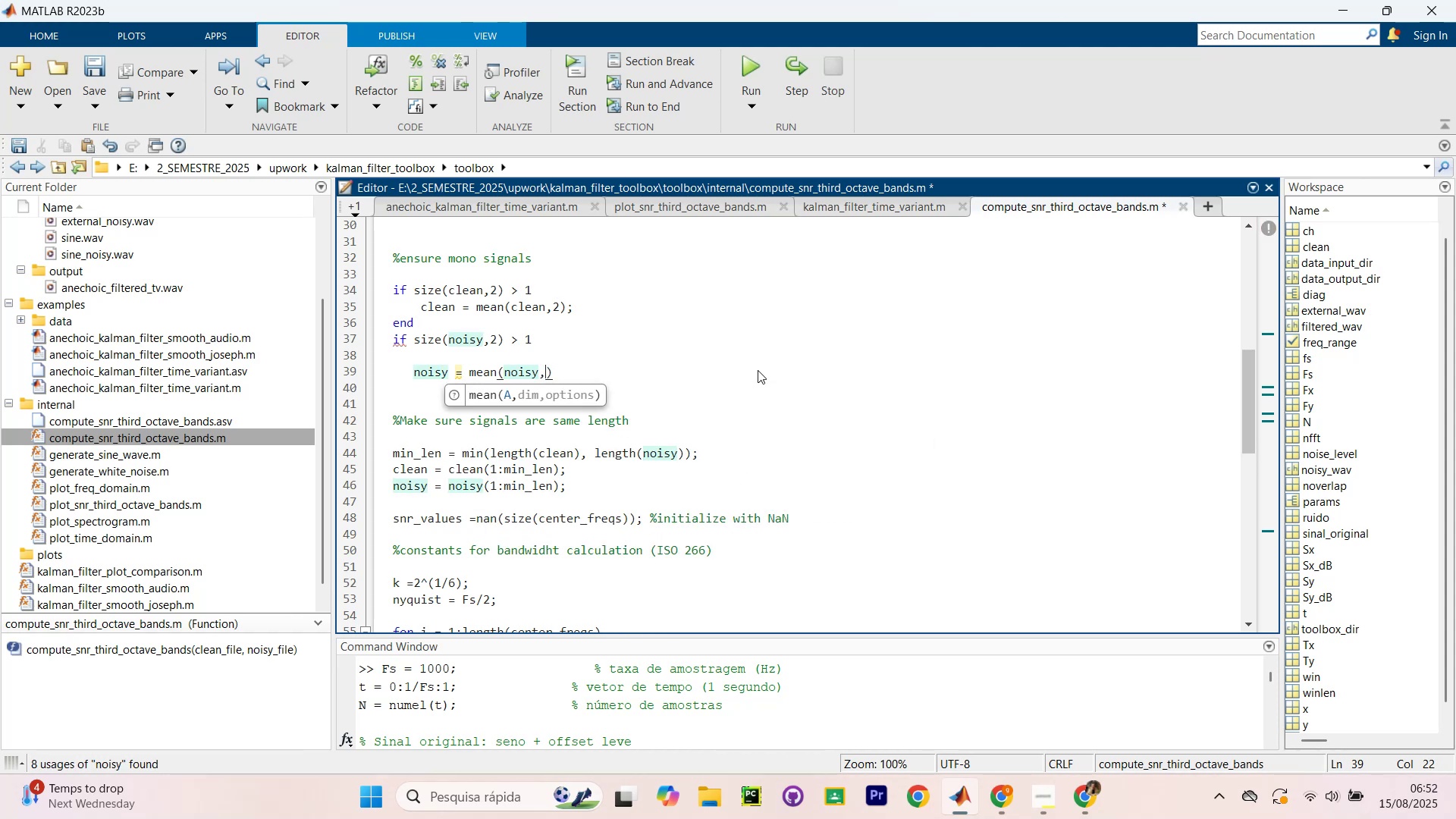 
key(2)
 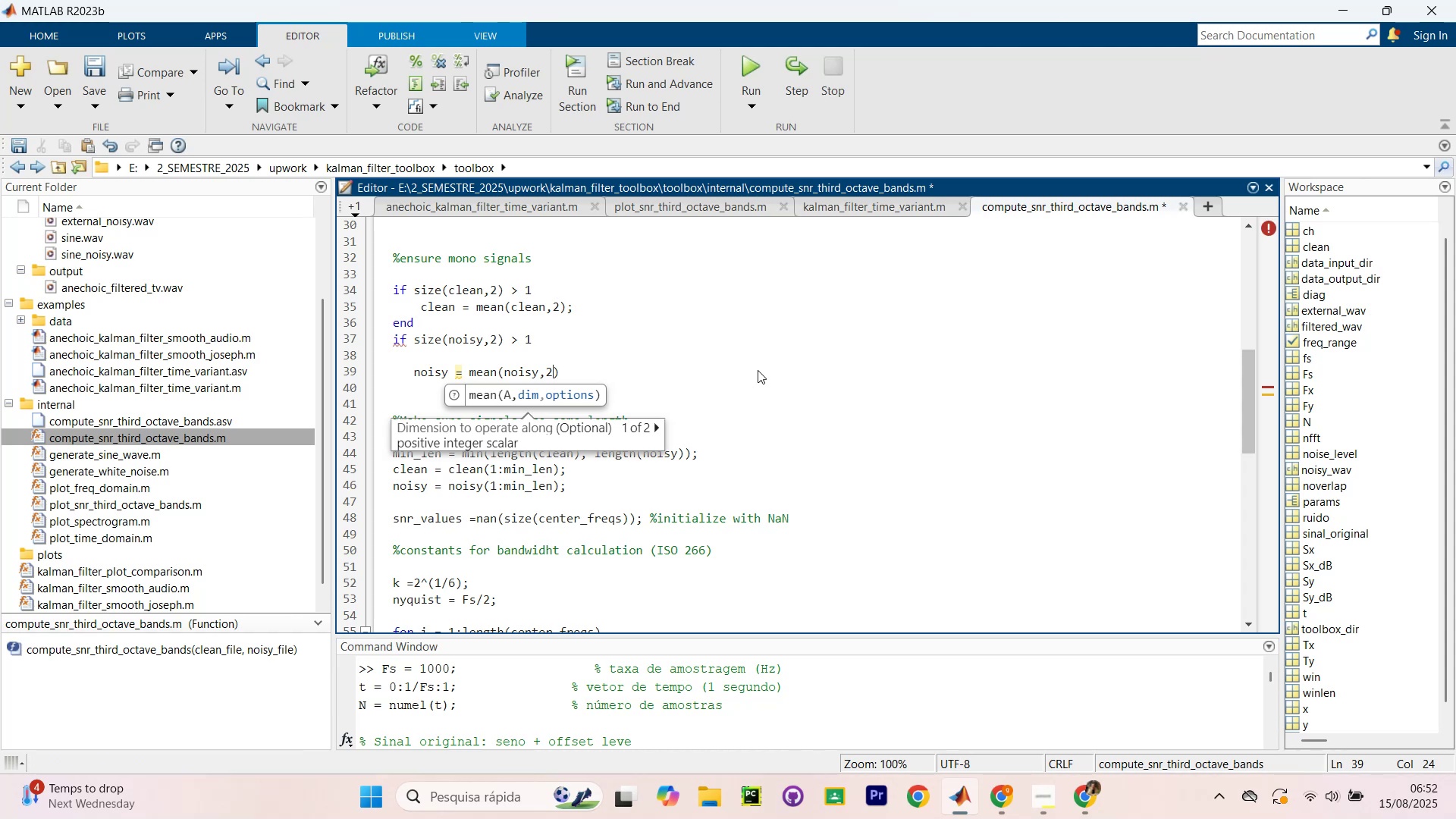 
key(ArrowRight)
 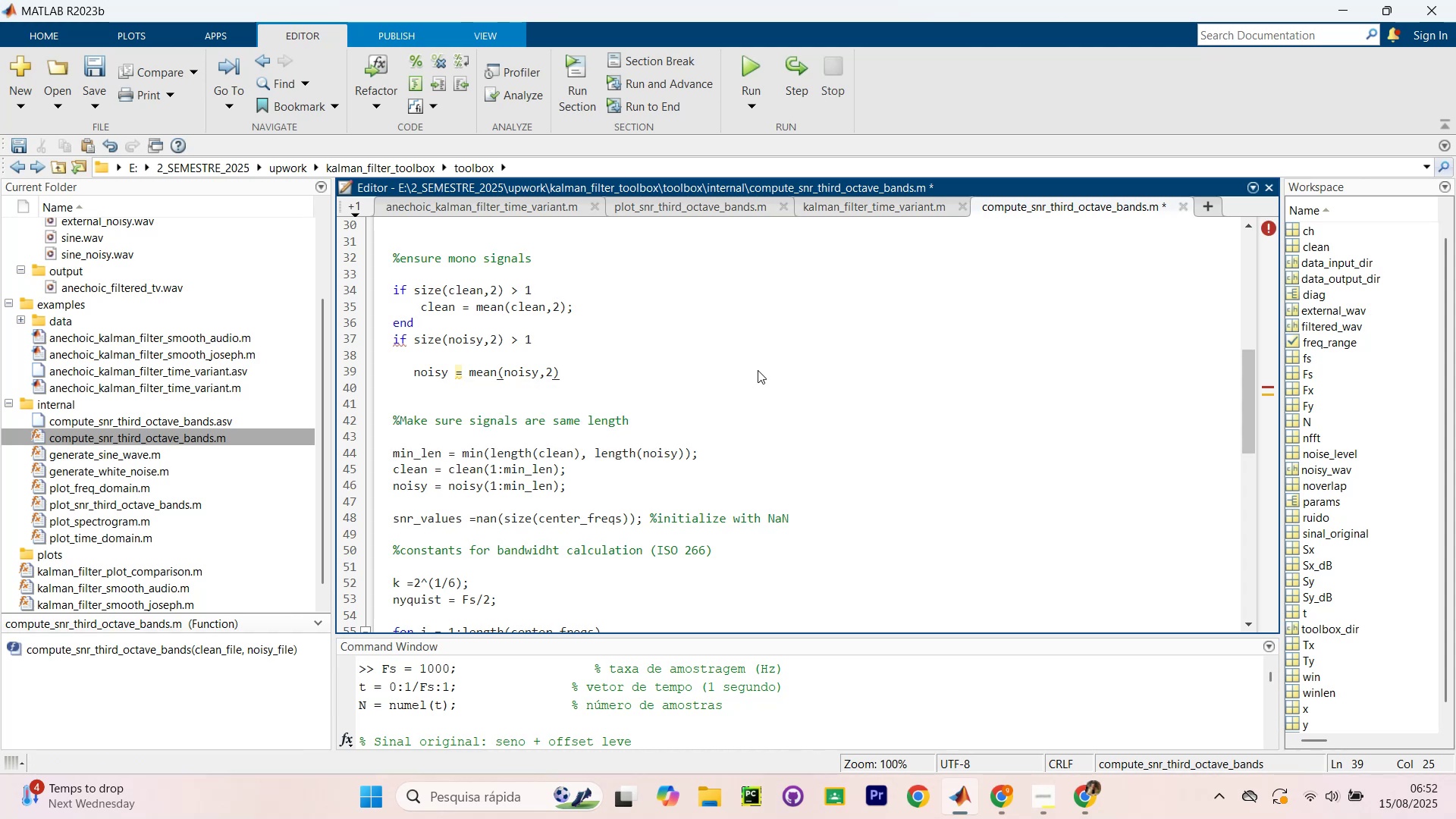 
key(Slash)
 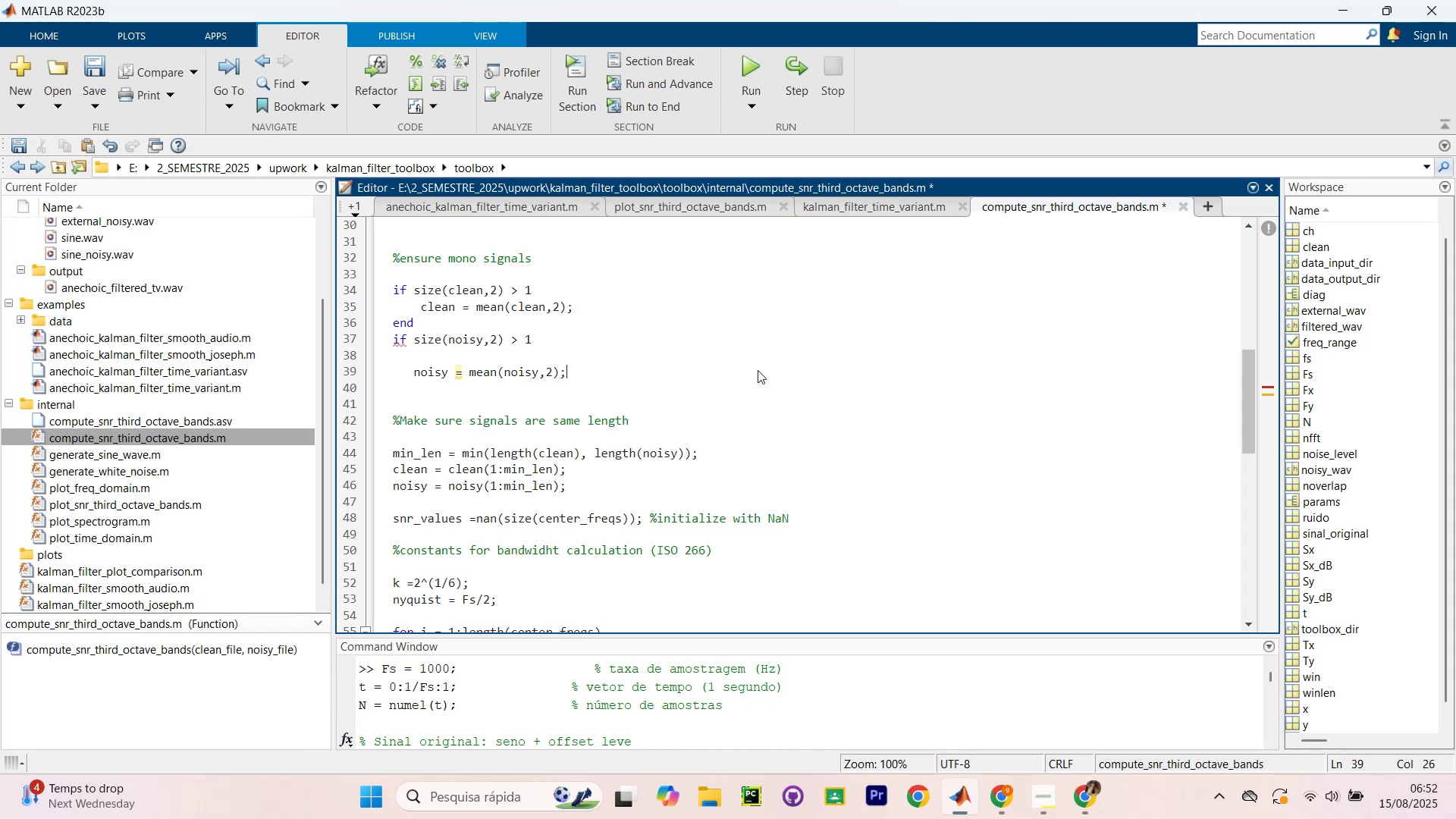 
key(Enter)
 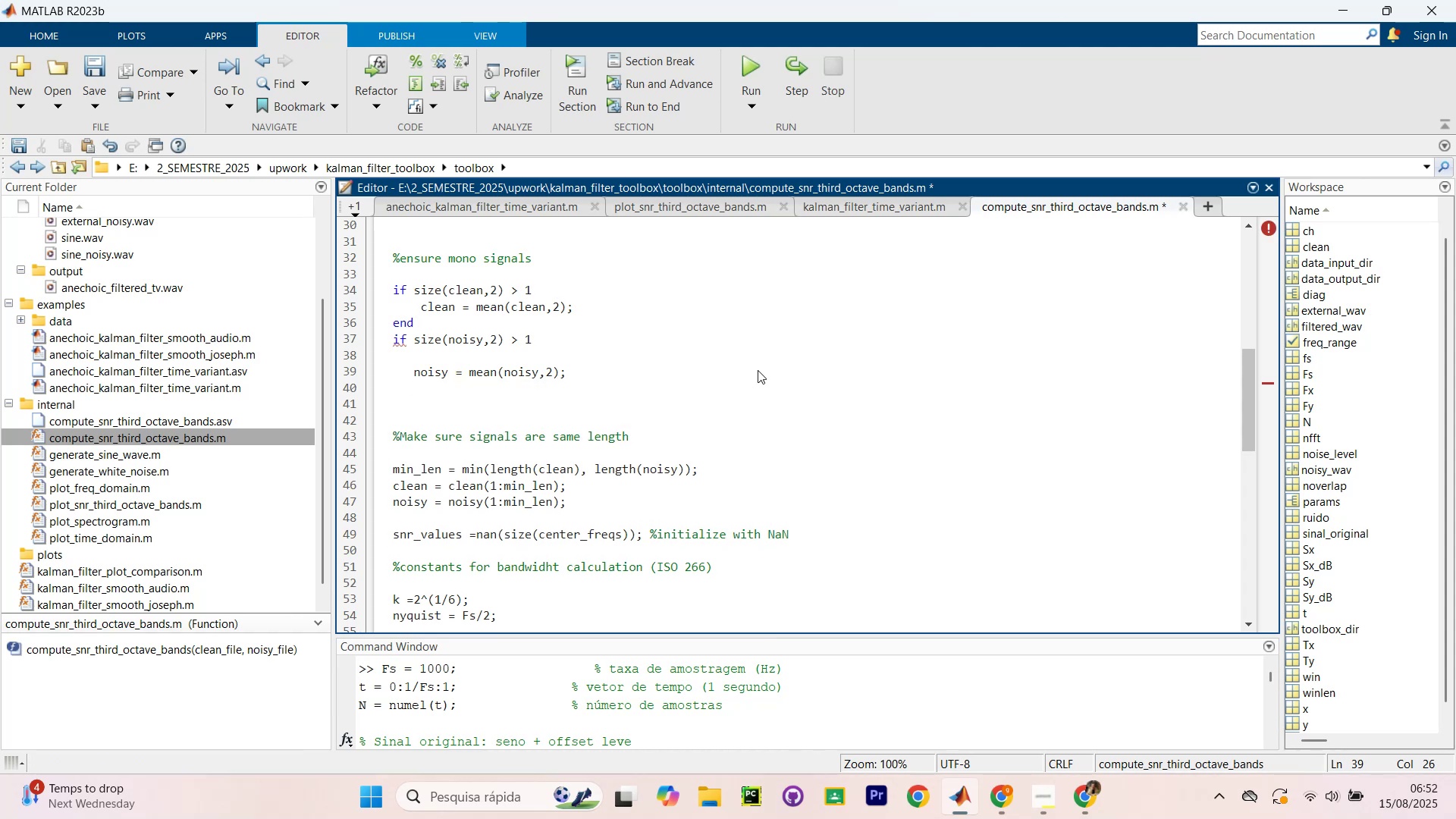 
type(end)
 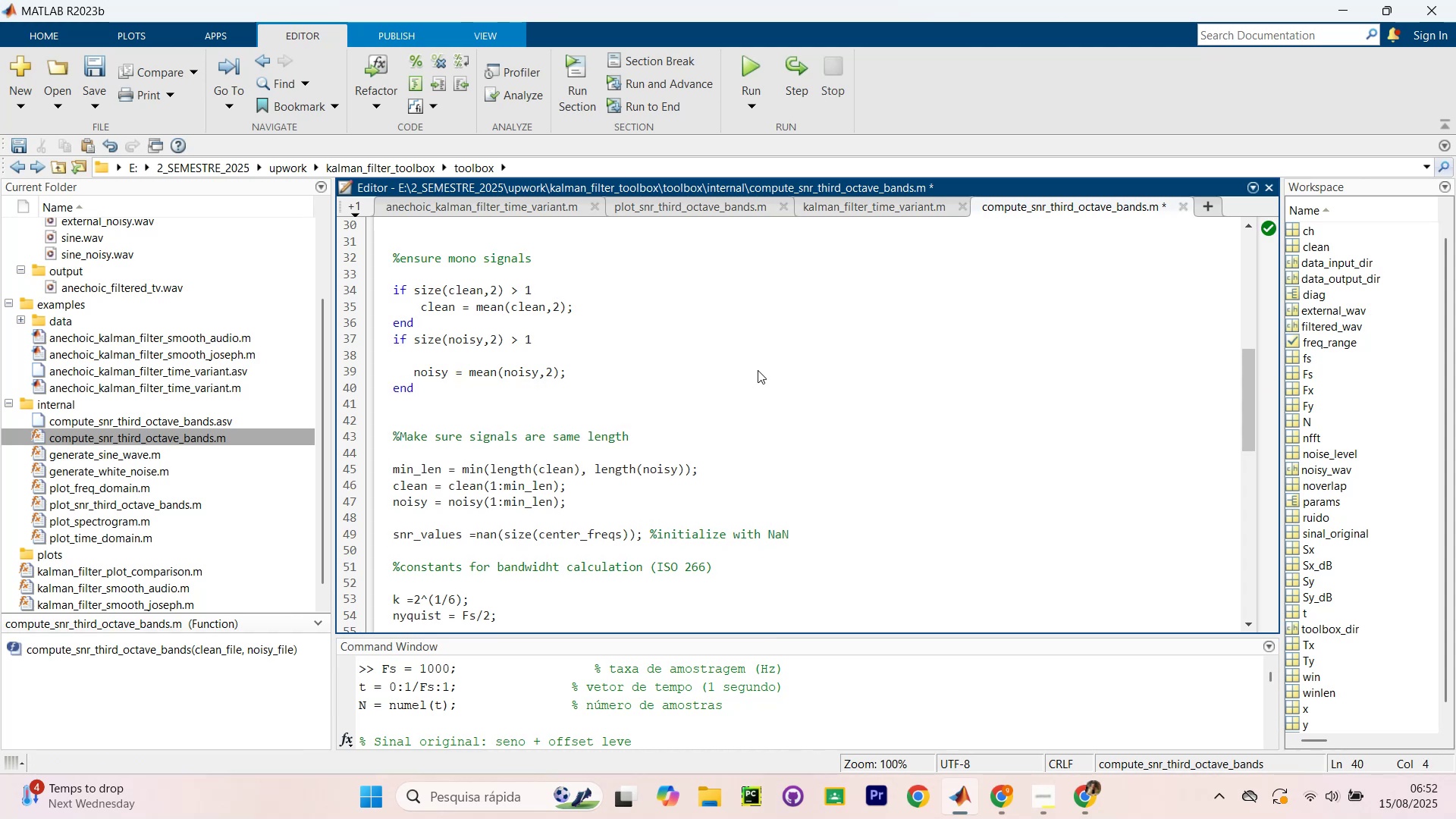 
key(Enter)
 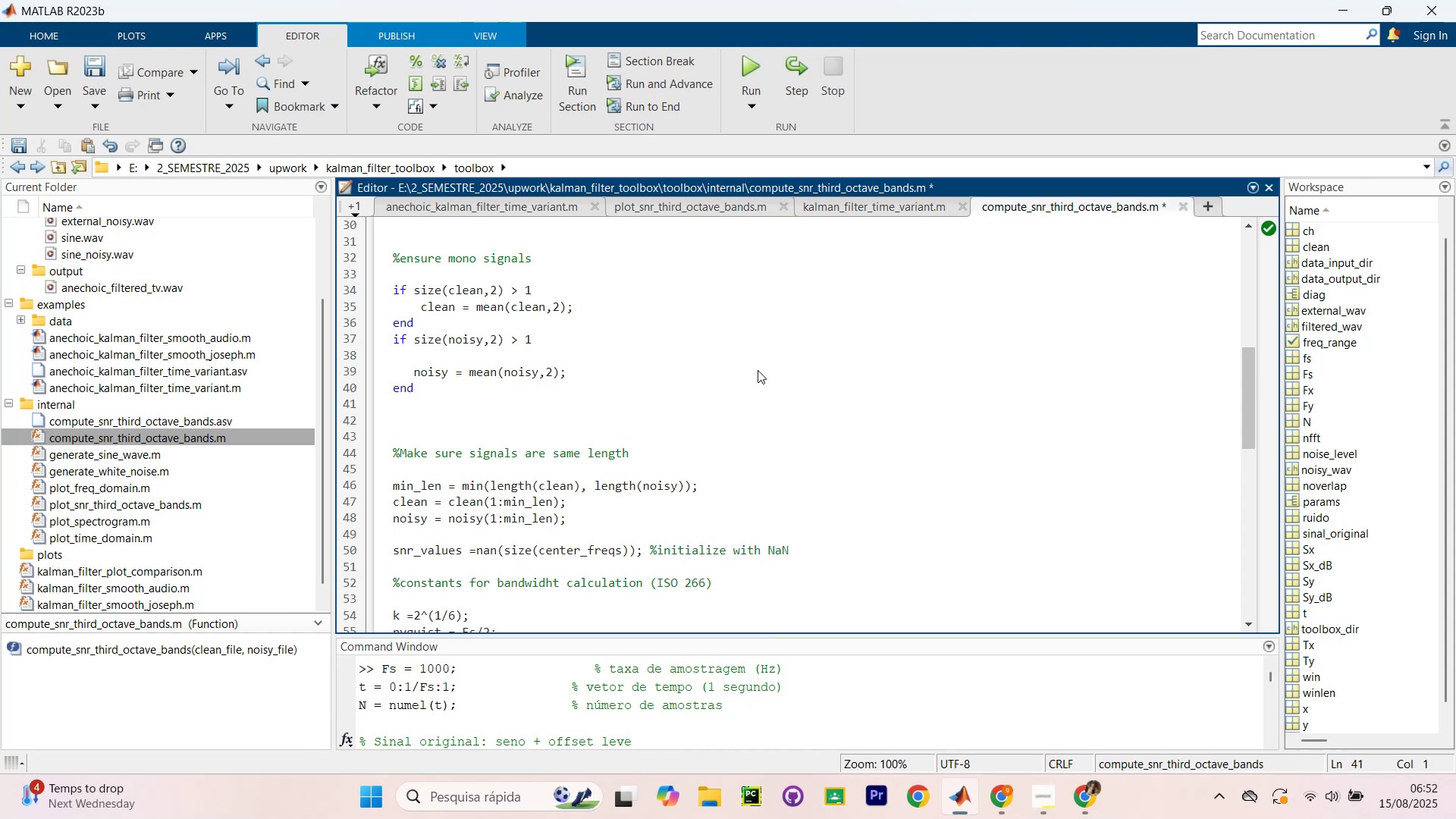 
key(ArrowDown)
 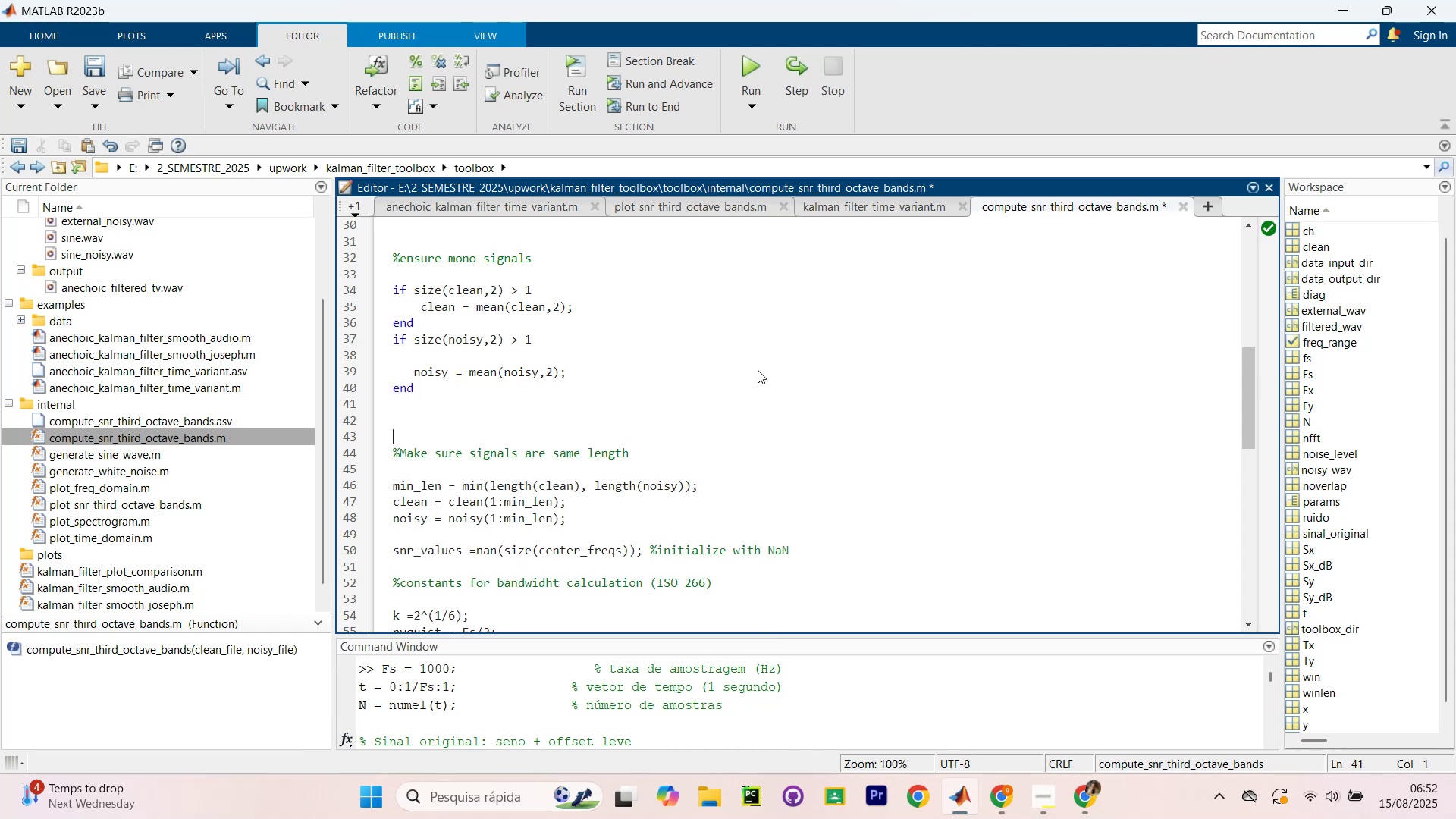 
key(ArrowDown)
 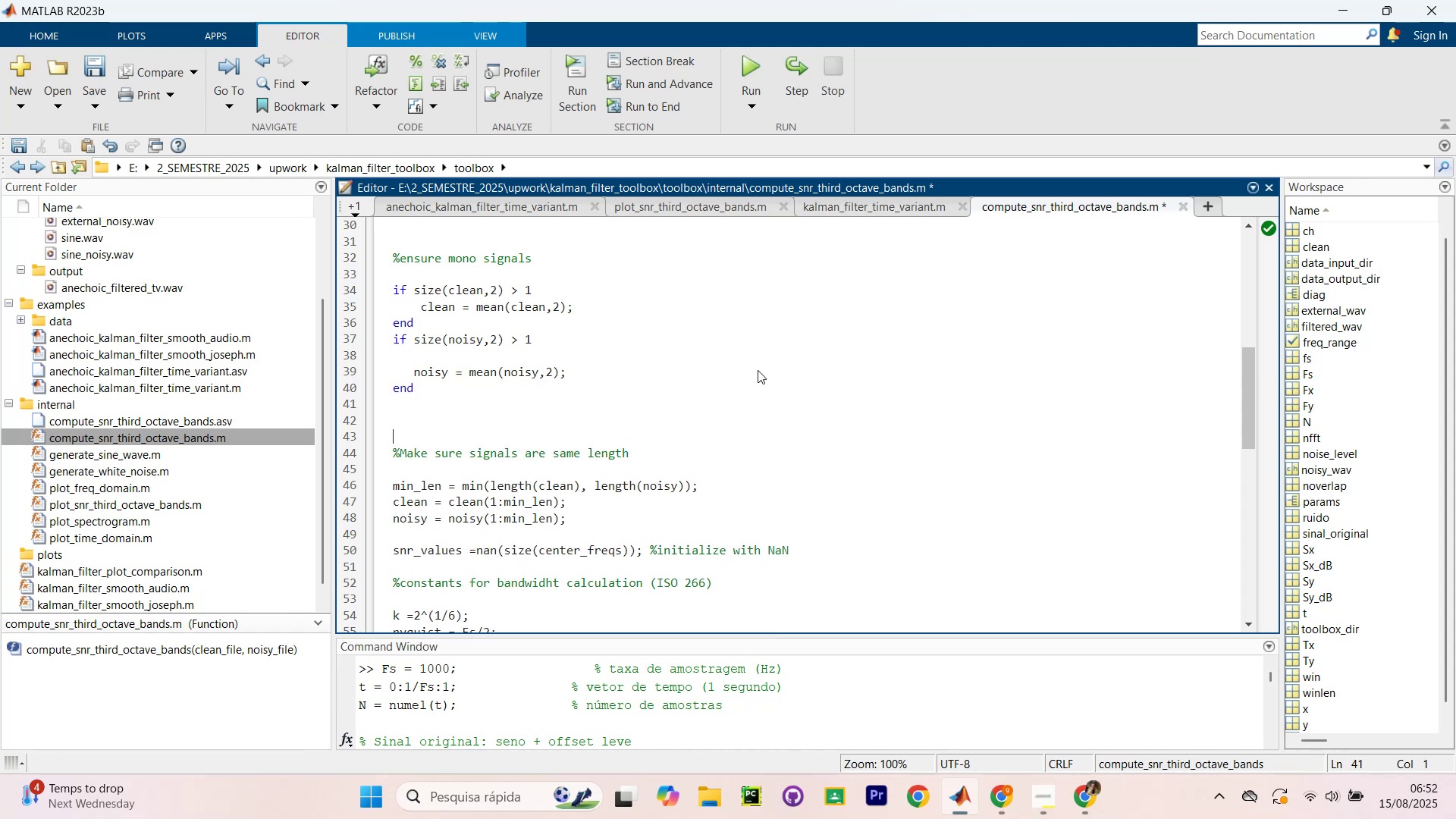 
key(ArrowDown)
 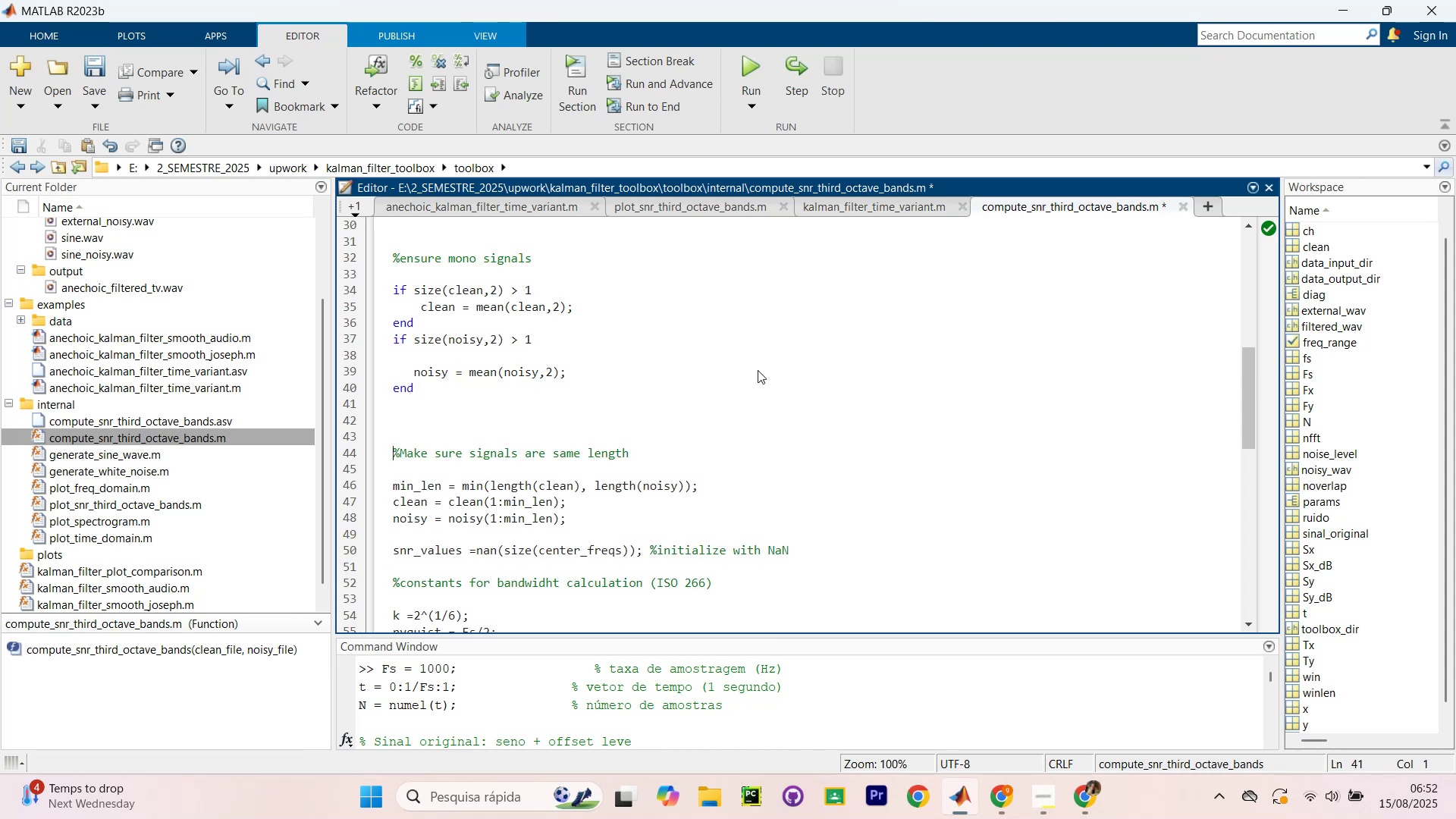 
key(ArrowDown)
 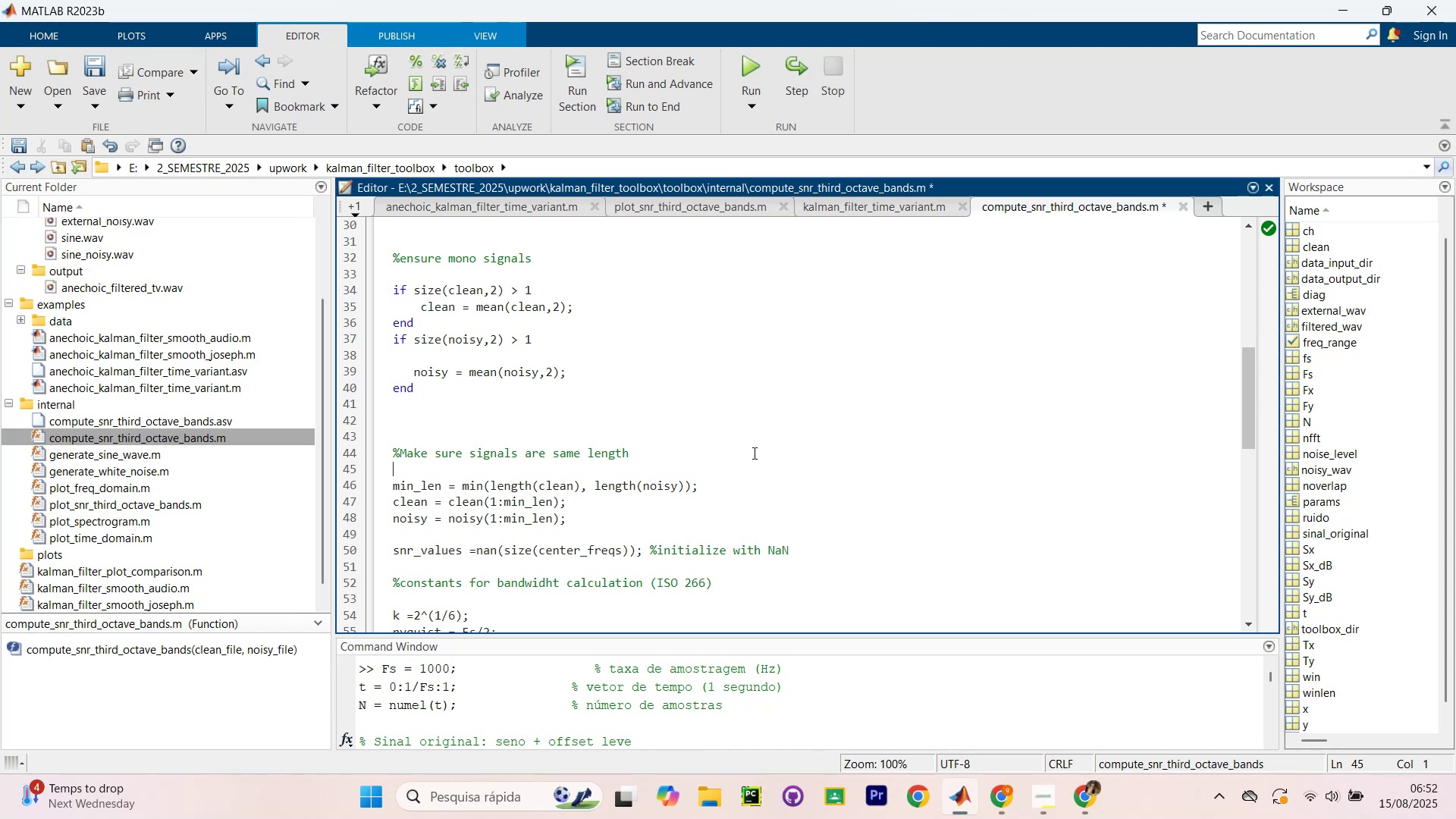 
wait(5.07)
 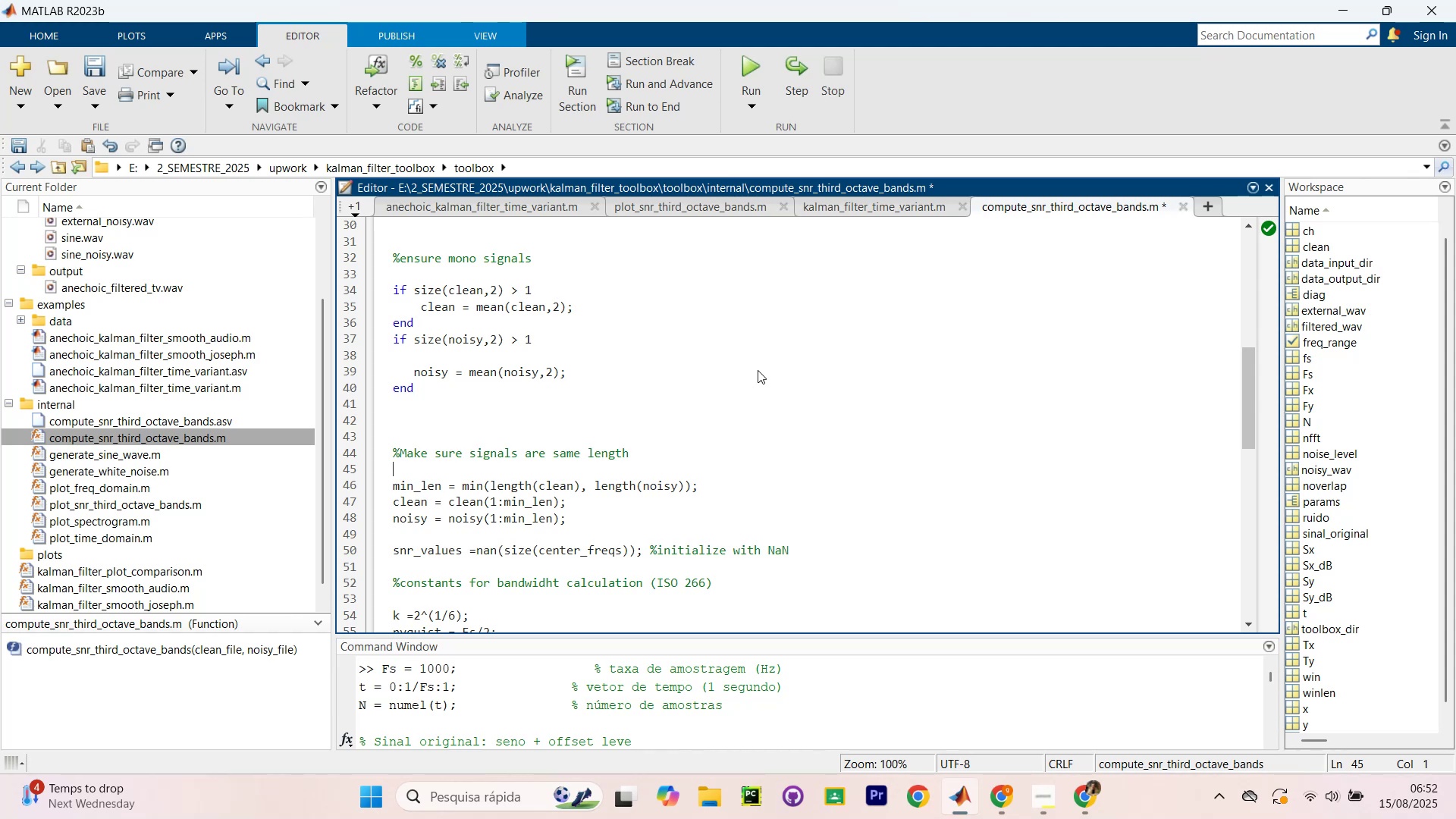 
scroll: coordinate [665, 507], scroll_direction: down, amount: 1.0
 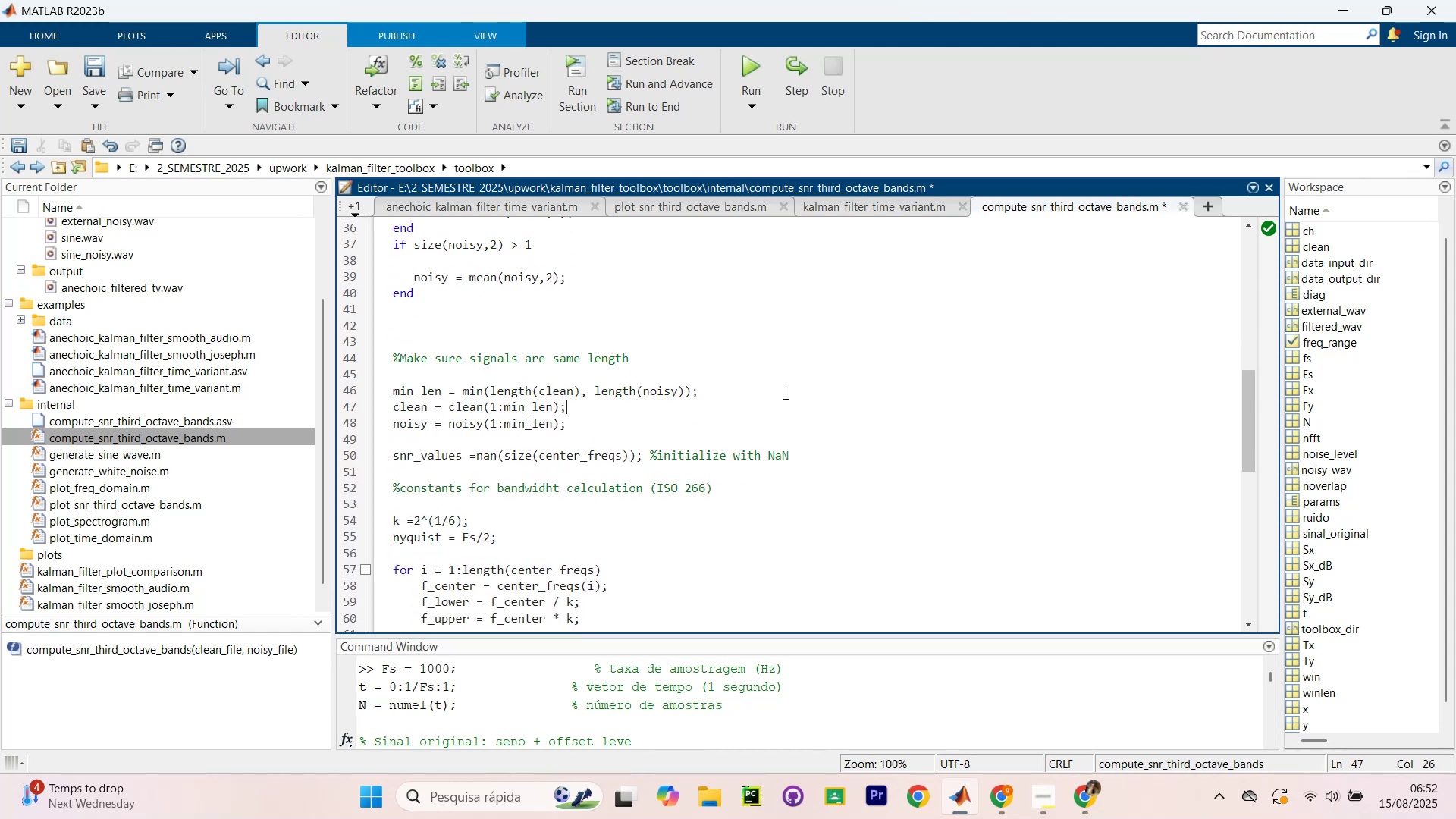 
double_click([716, 413])
 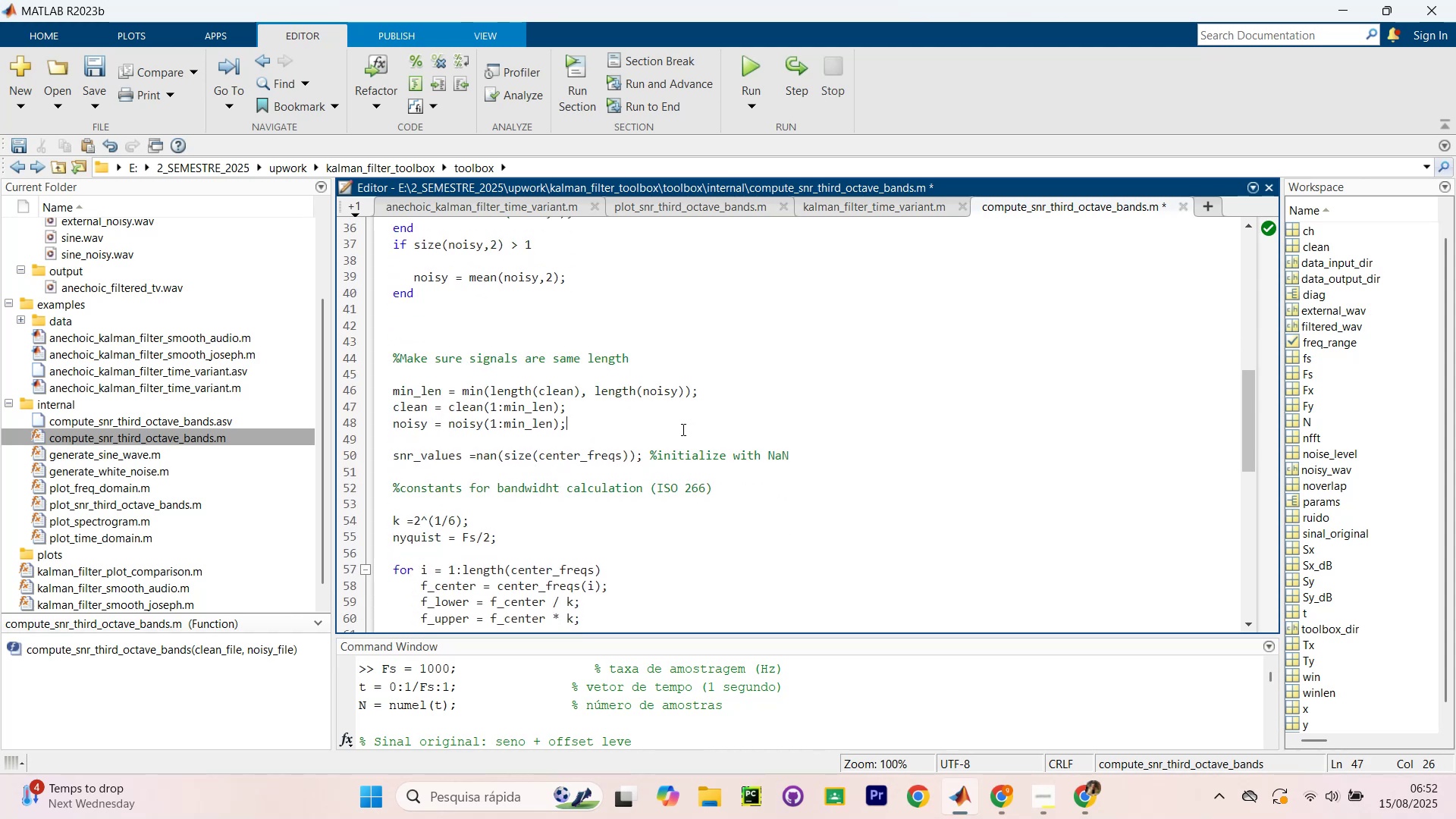 
triple_click([682, 429])
 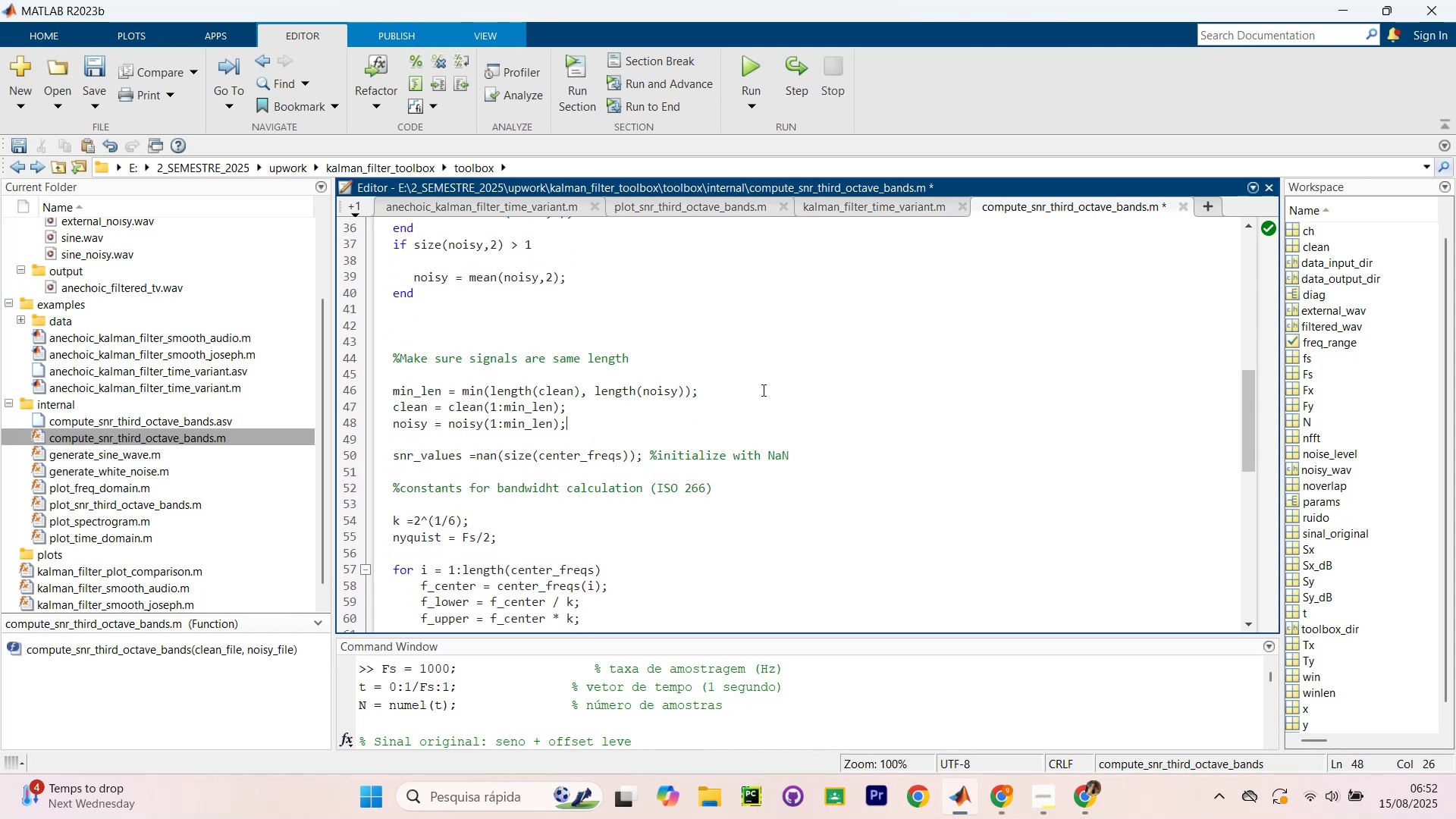 
left_click([762, 390])
 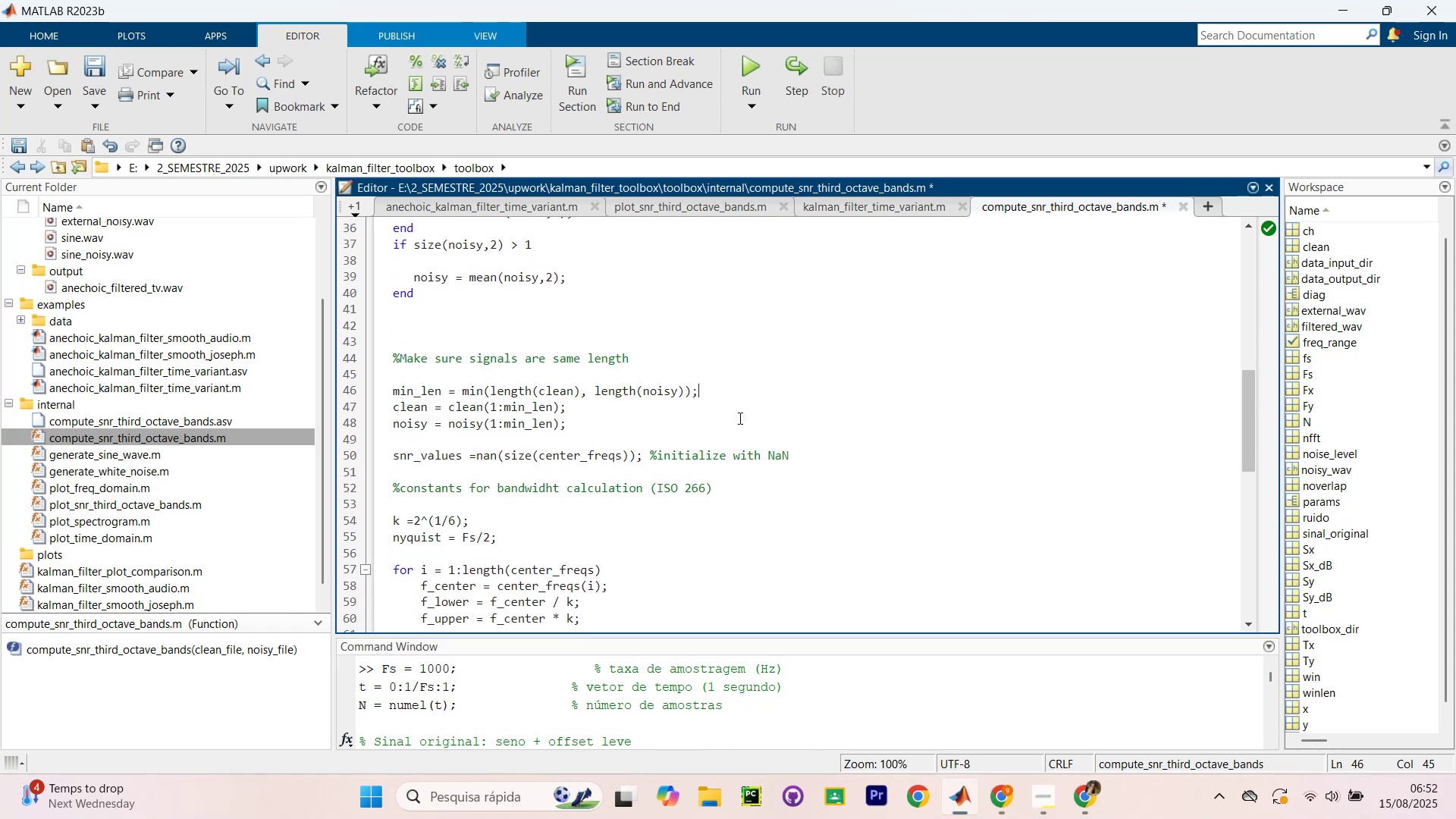 
double_click([739, 419])
 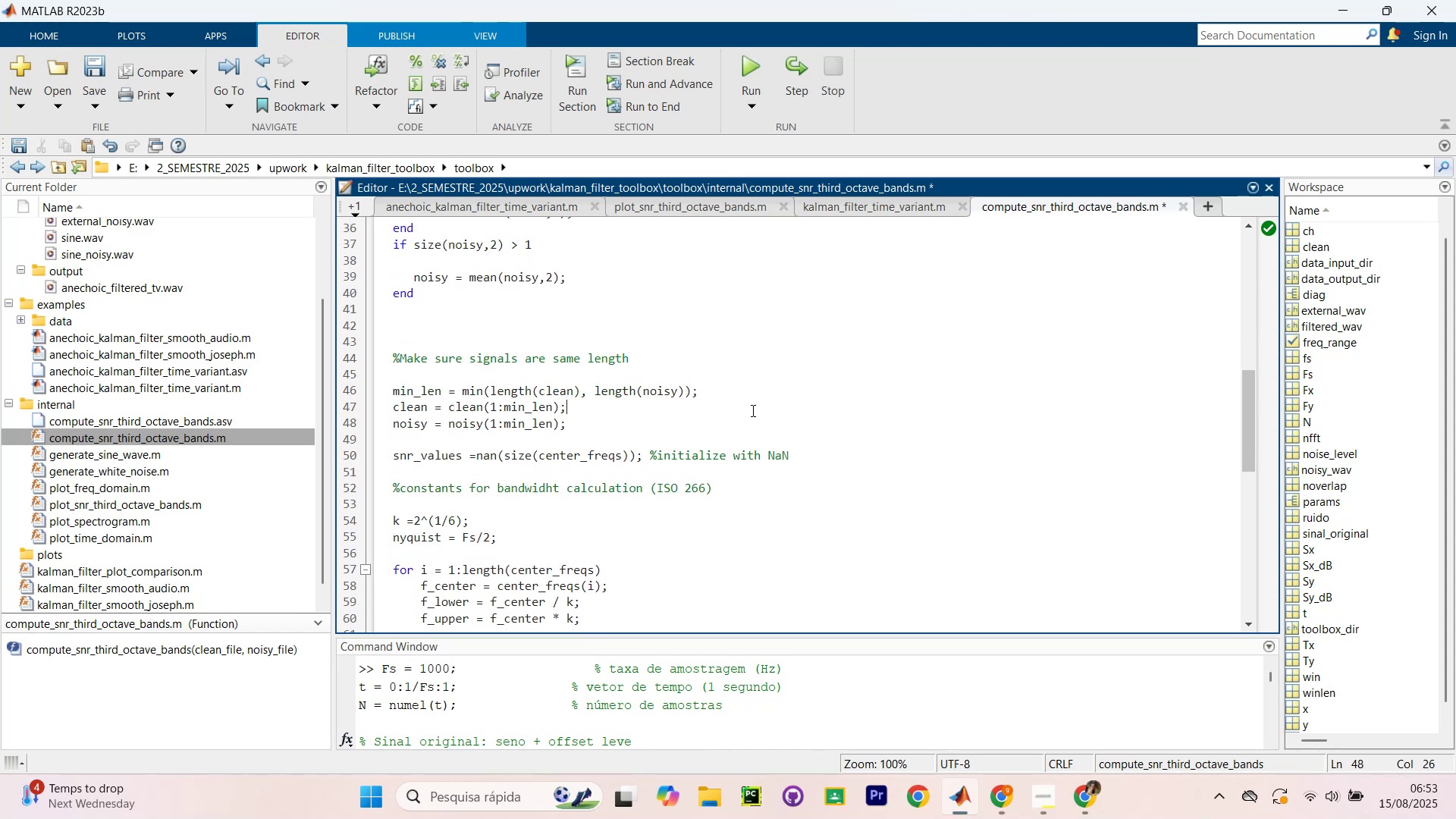 
double_click([763, 397])
 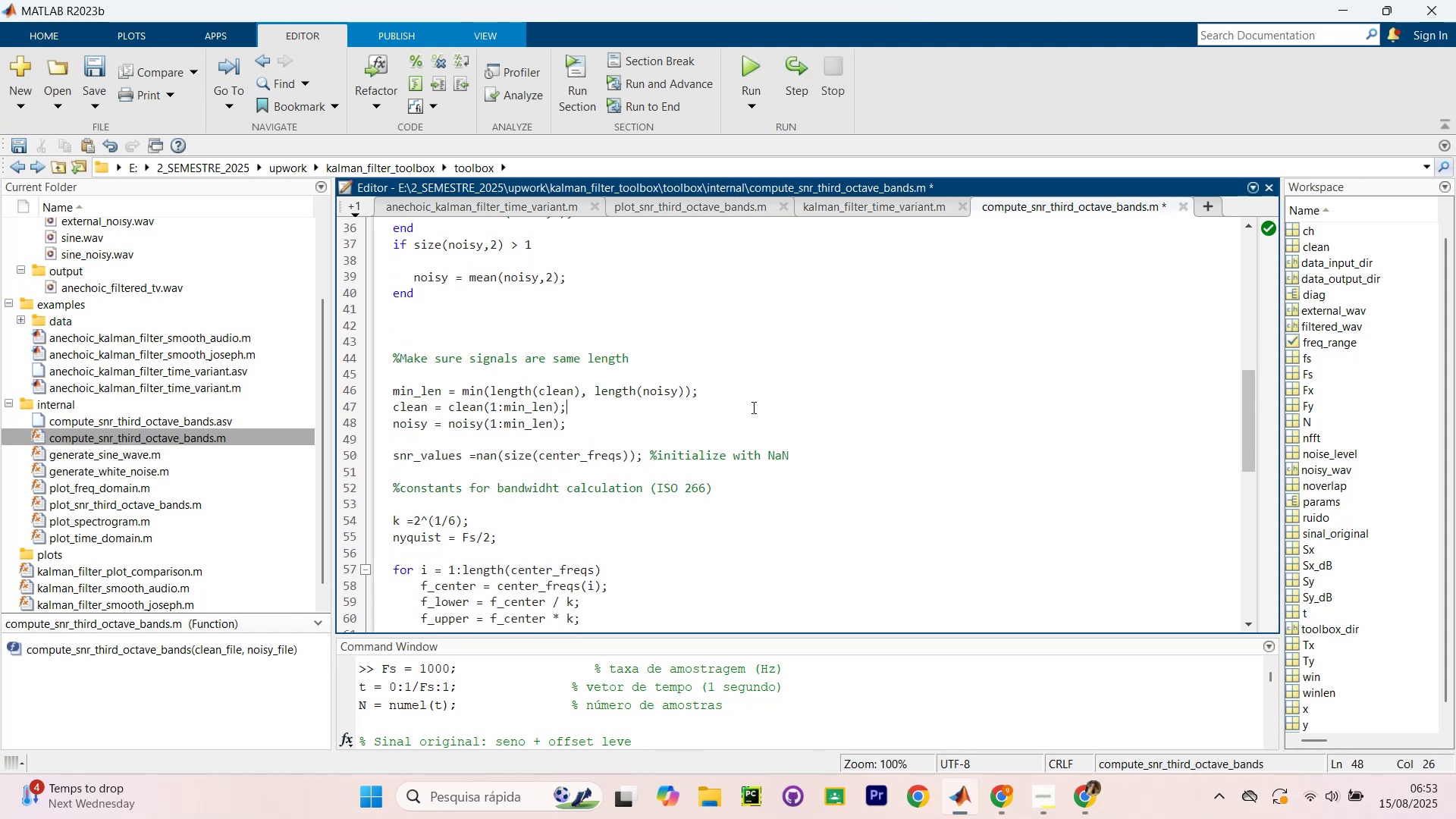 
double_click([764, 391])
 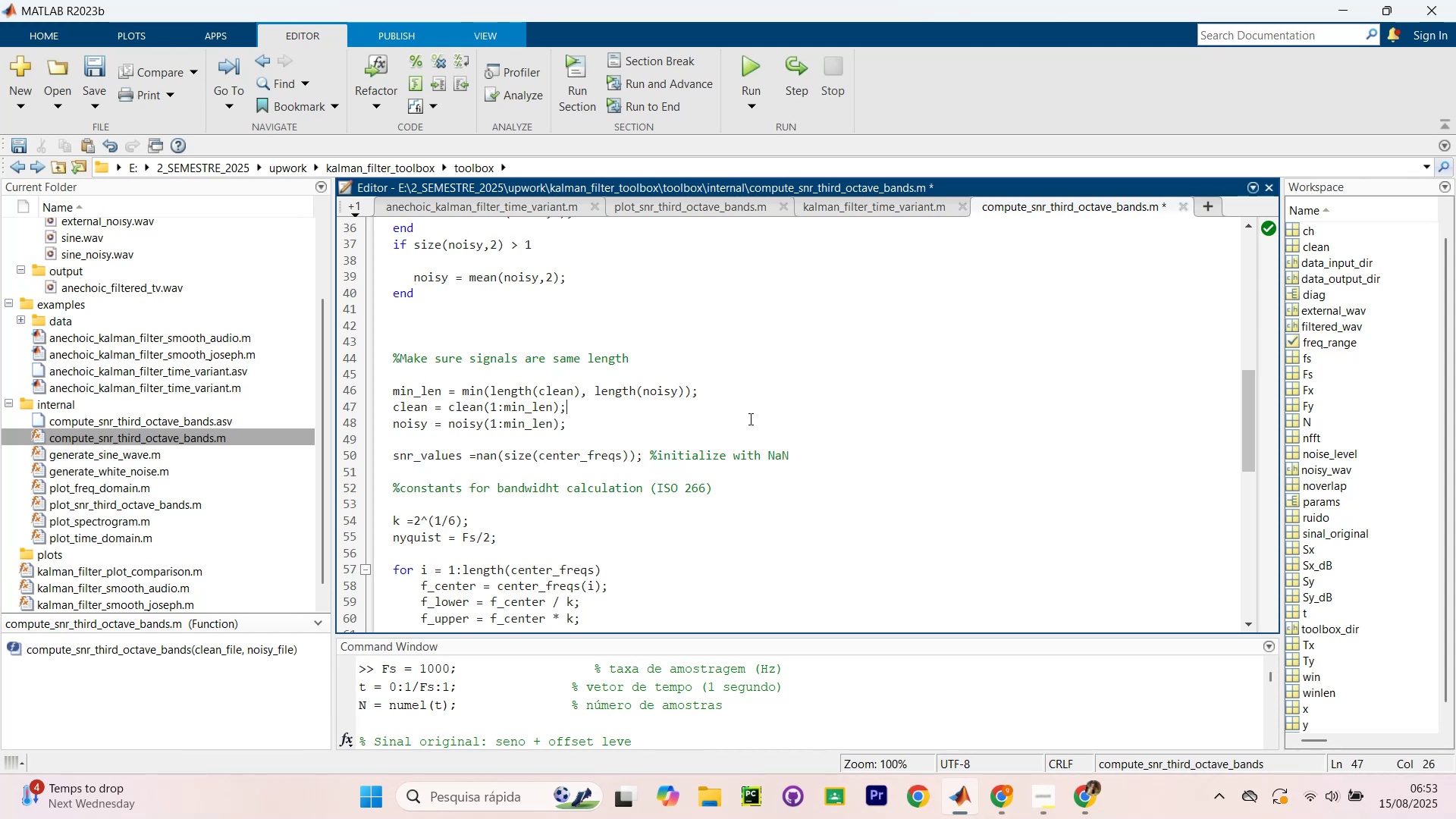 
triple_click([738, 431])
 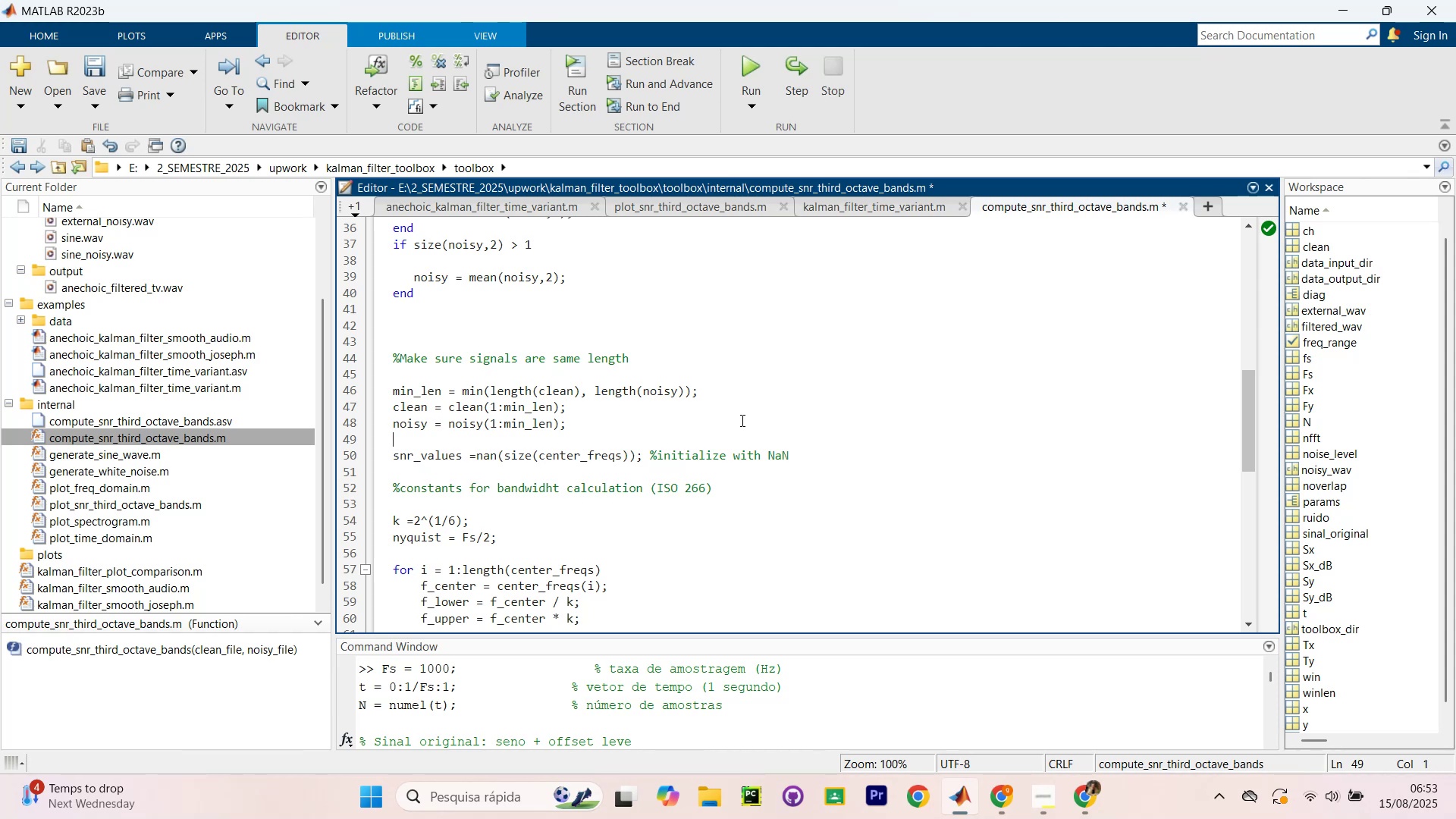 
left_click([742, 419])
 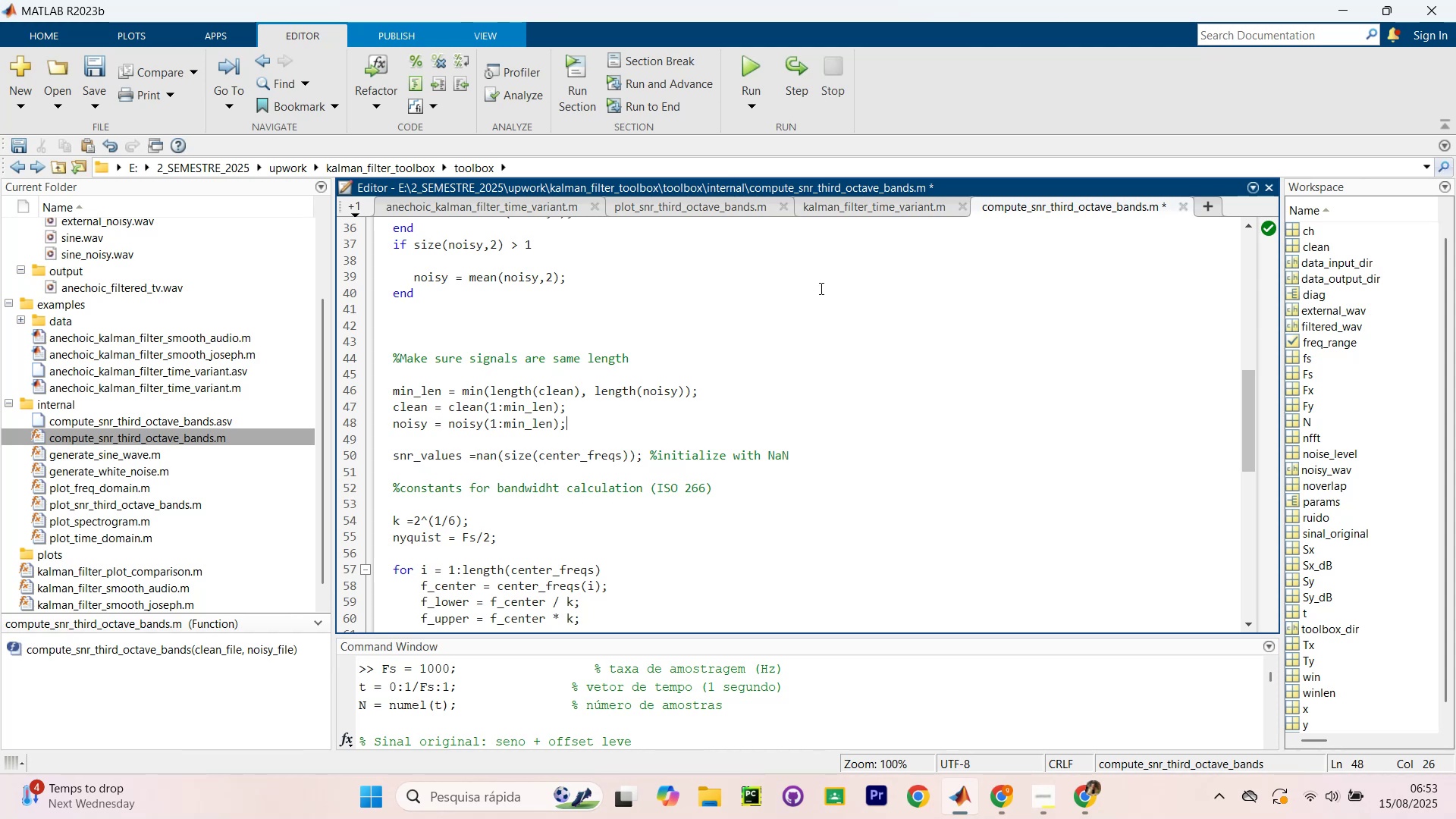 
wait(12.51)
 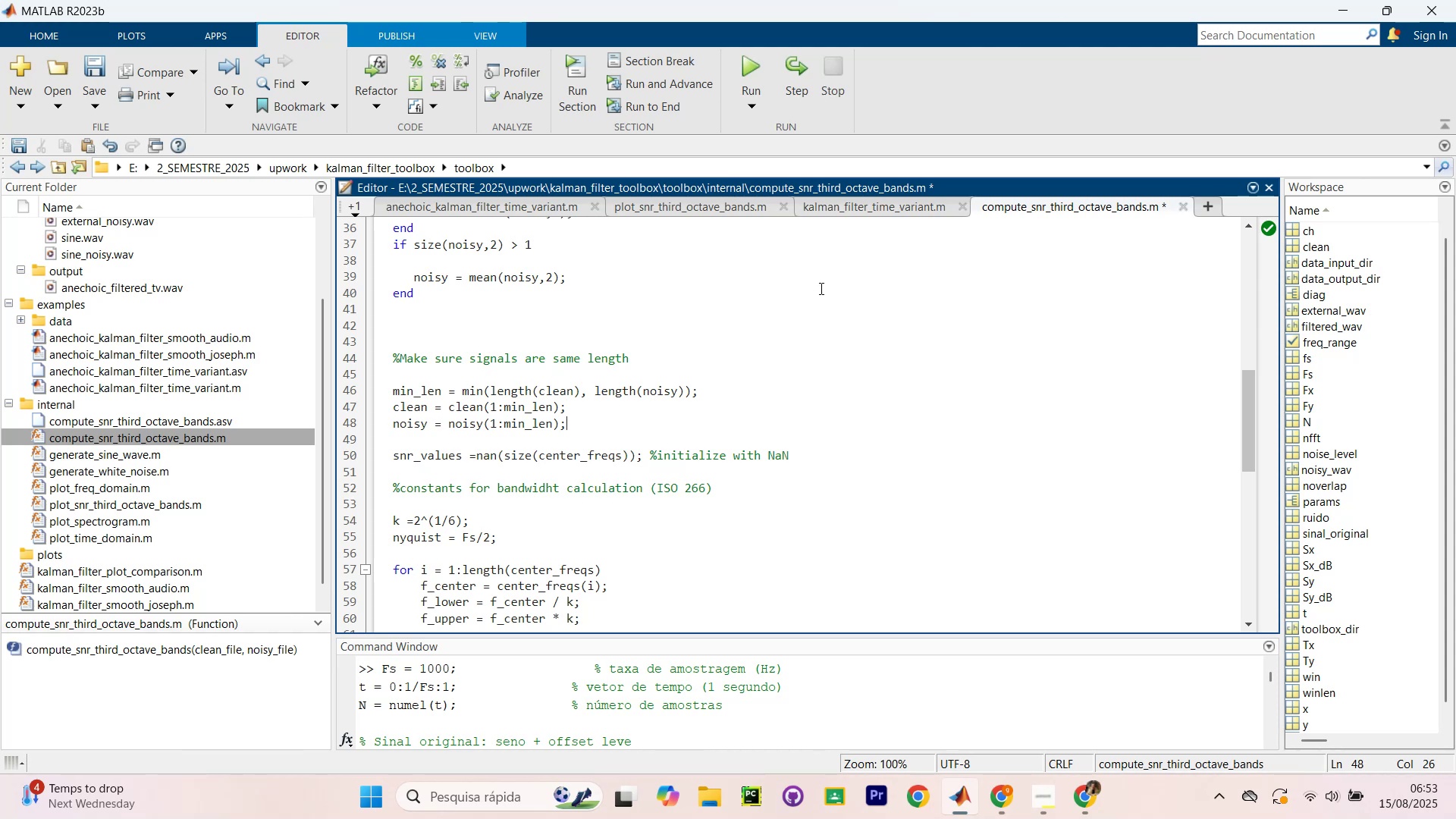 
scroll: coordinate [504, 350], scroll_direction: down, amount: 1.0
 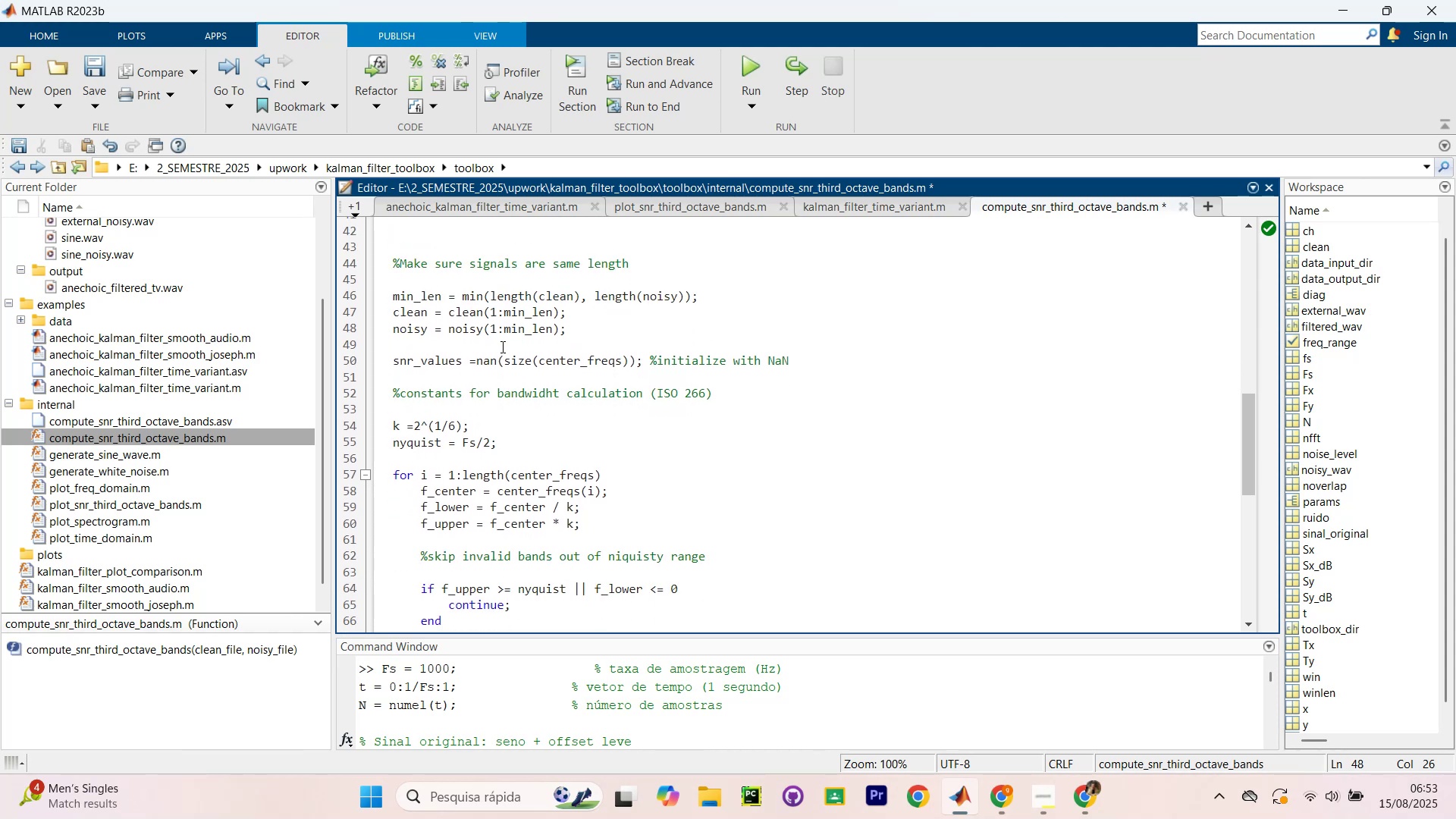 
scroll: coordinate [506, 346], scroll_direction: up, amount: 4.0
 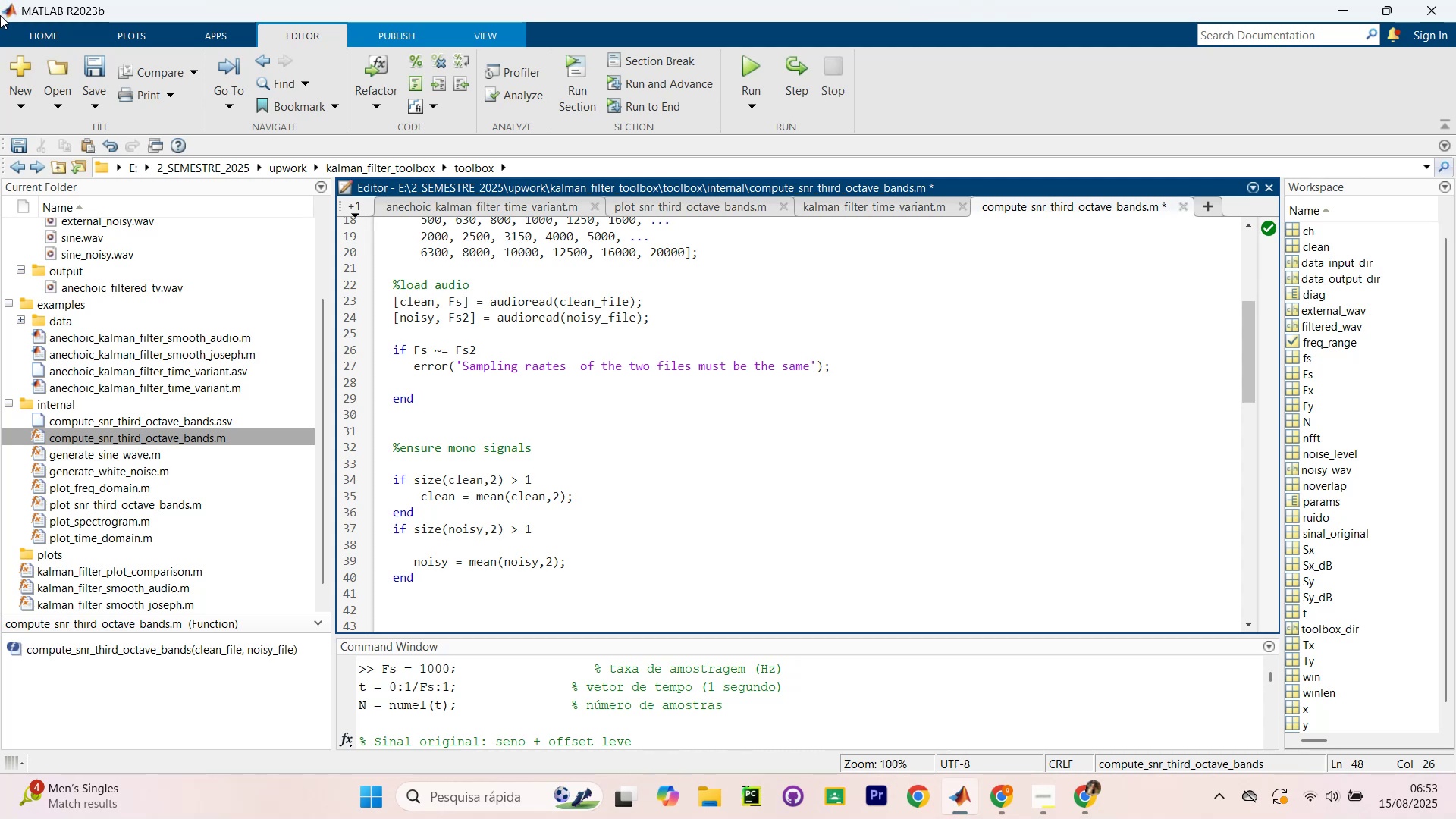 
wait(18.57)
 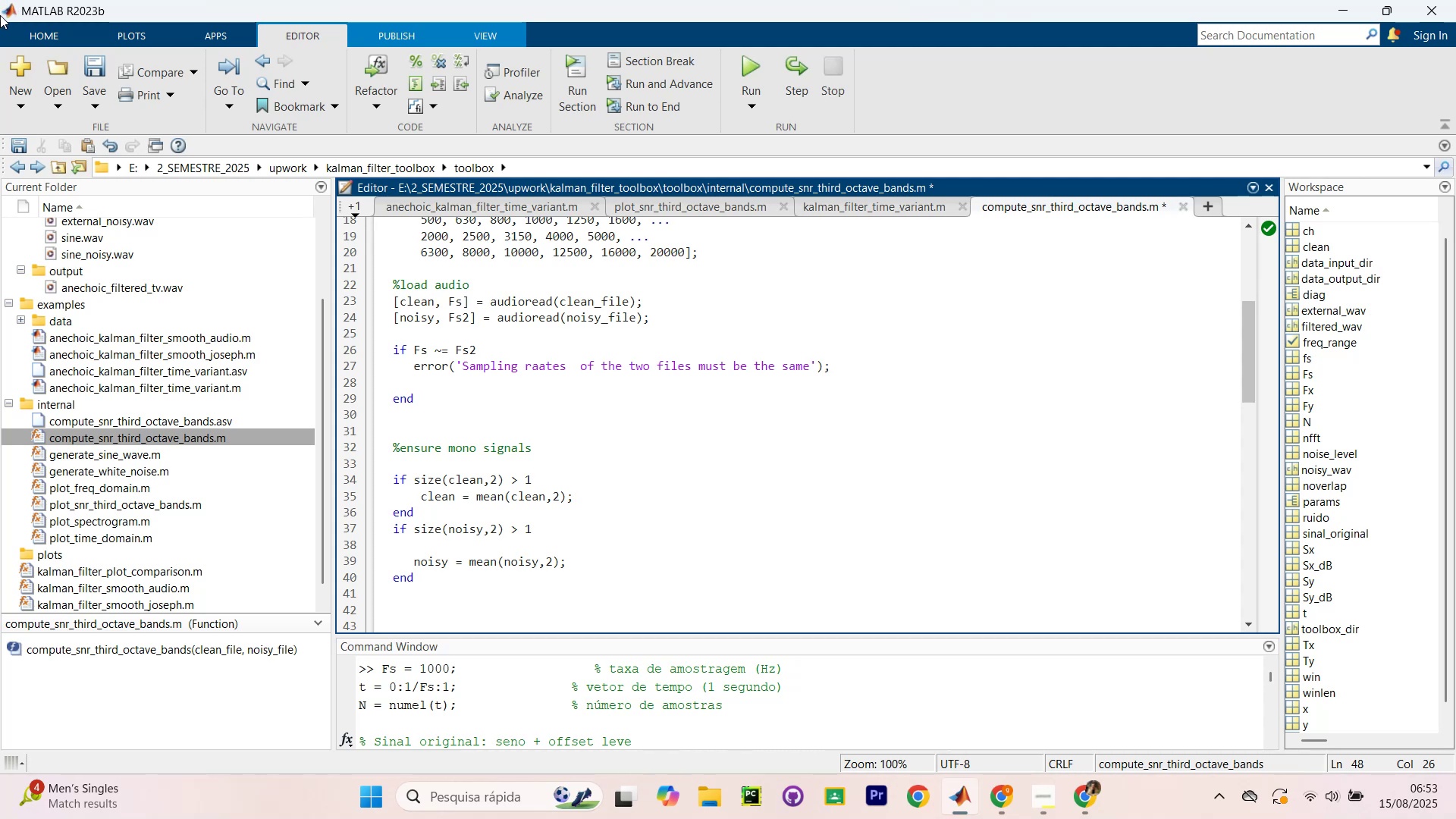 
scroll: coordinate [752, 384], scroll_direction: down, amount: 4.0
 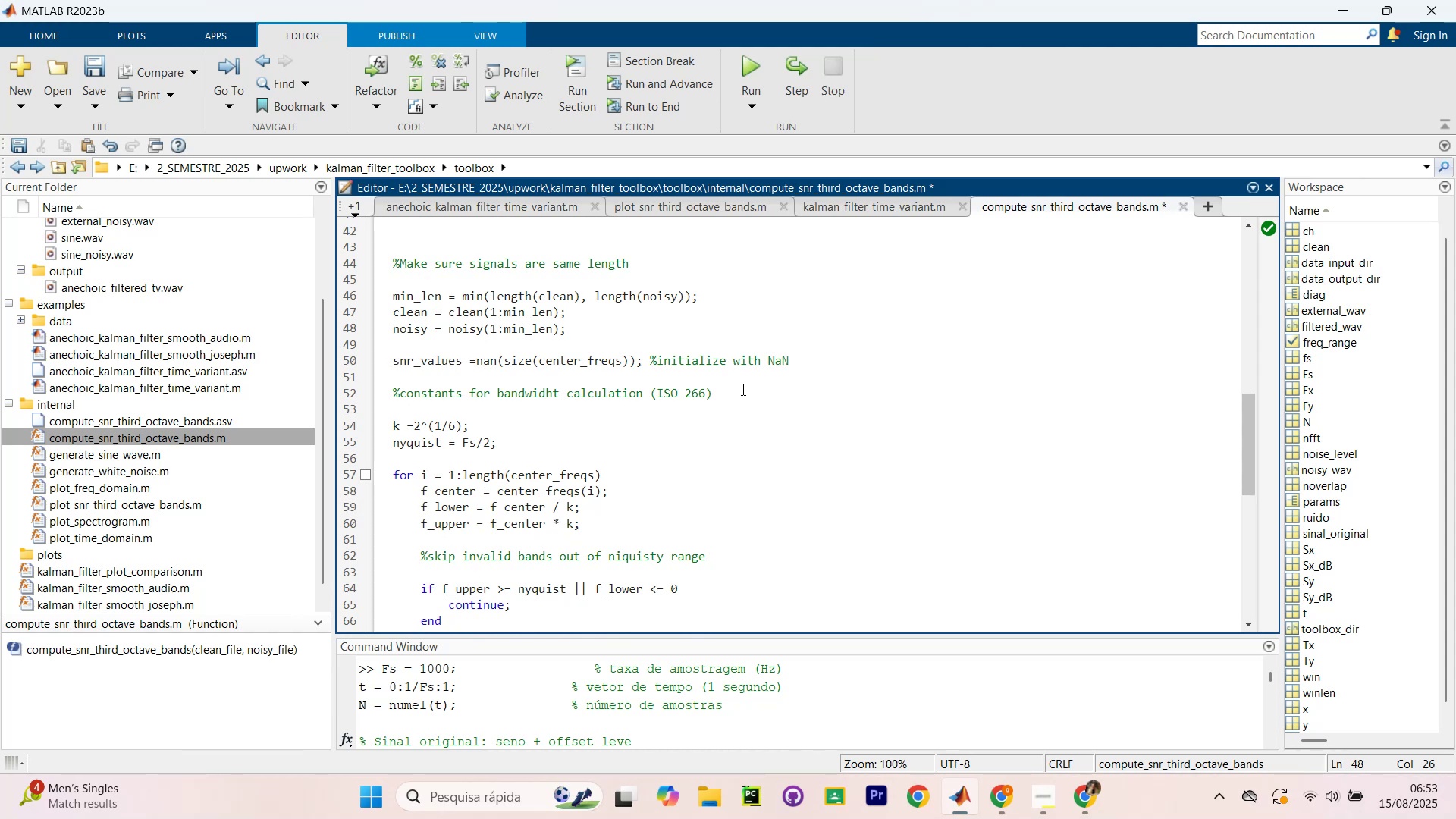 
wait(9.54)
 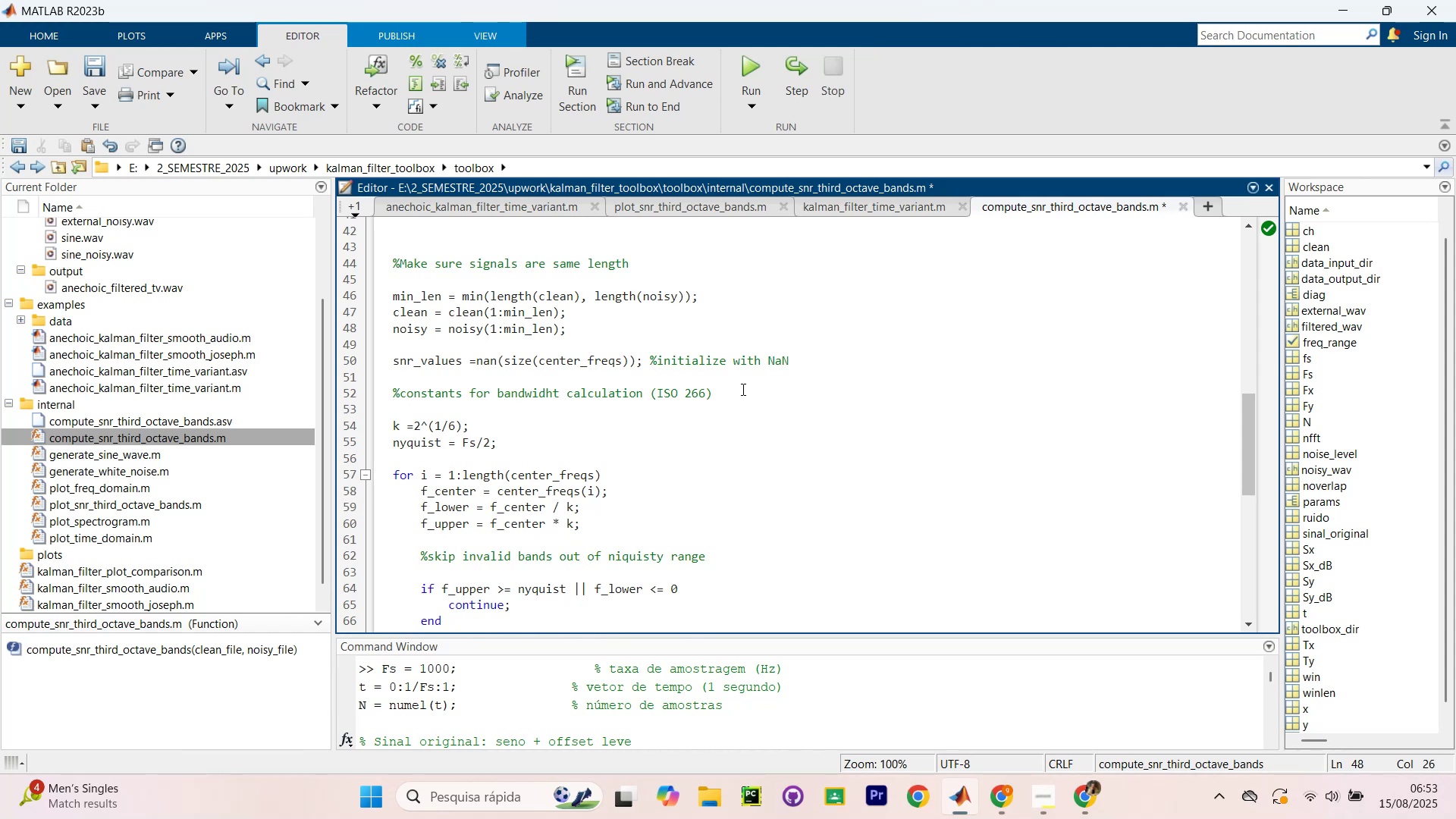 
scroll: coordinate [397, 404], scroll_direction: down, amount: 1.0
 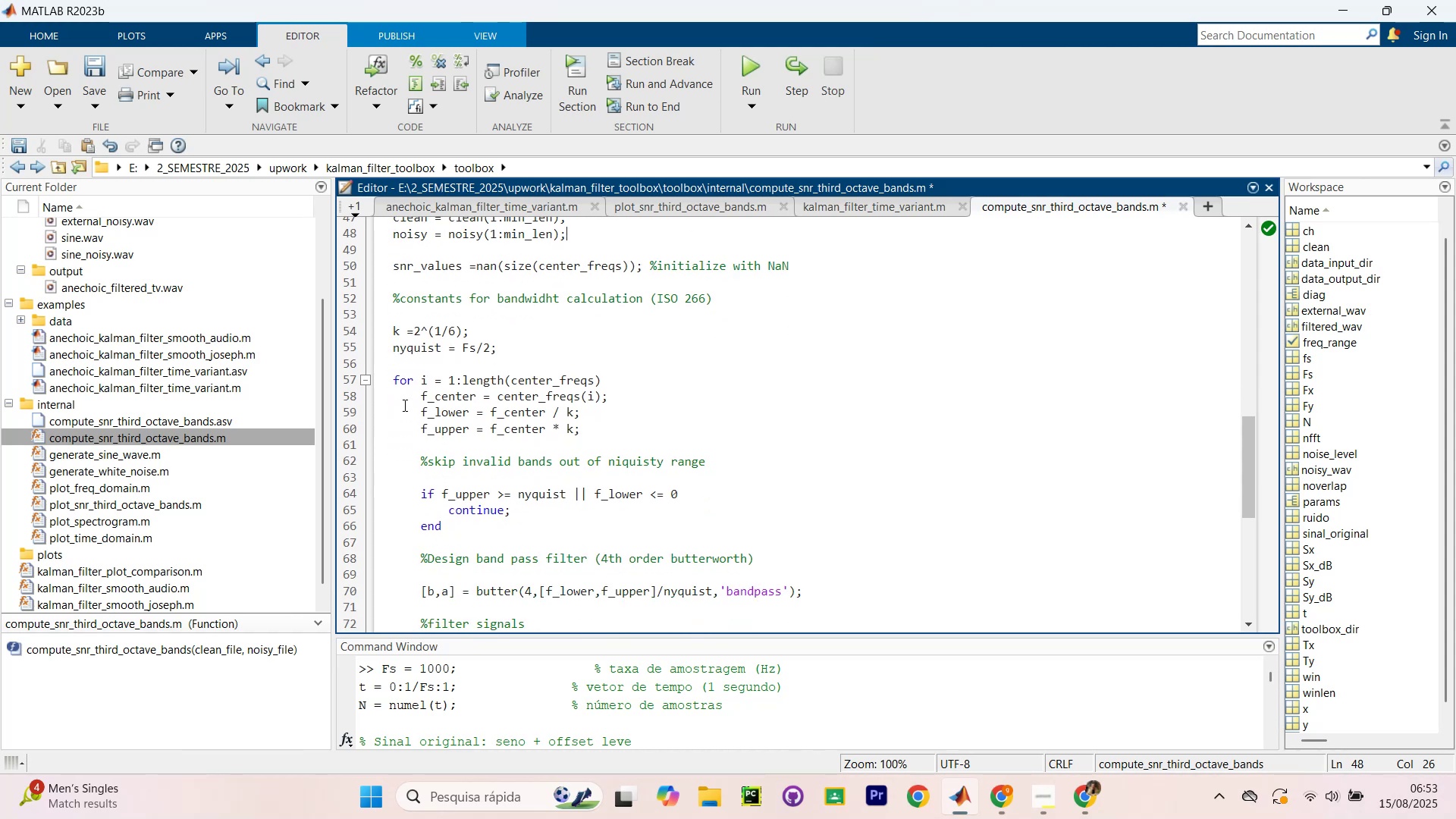 
scroll: coordinate [388, 312], scroll_direction: up, amount: 5.0
 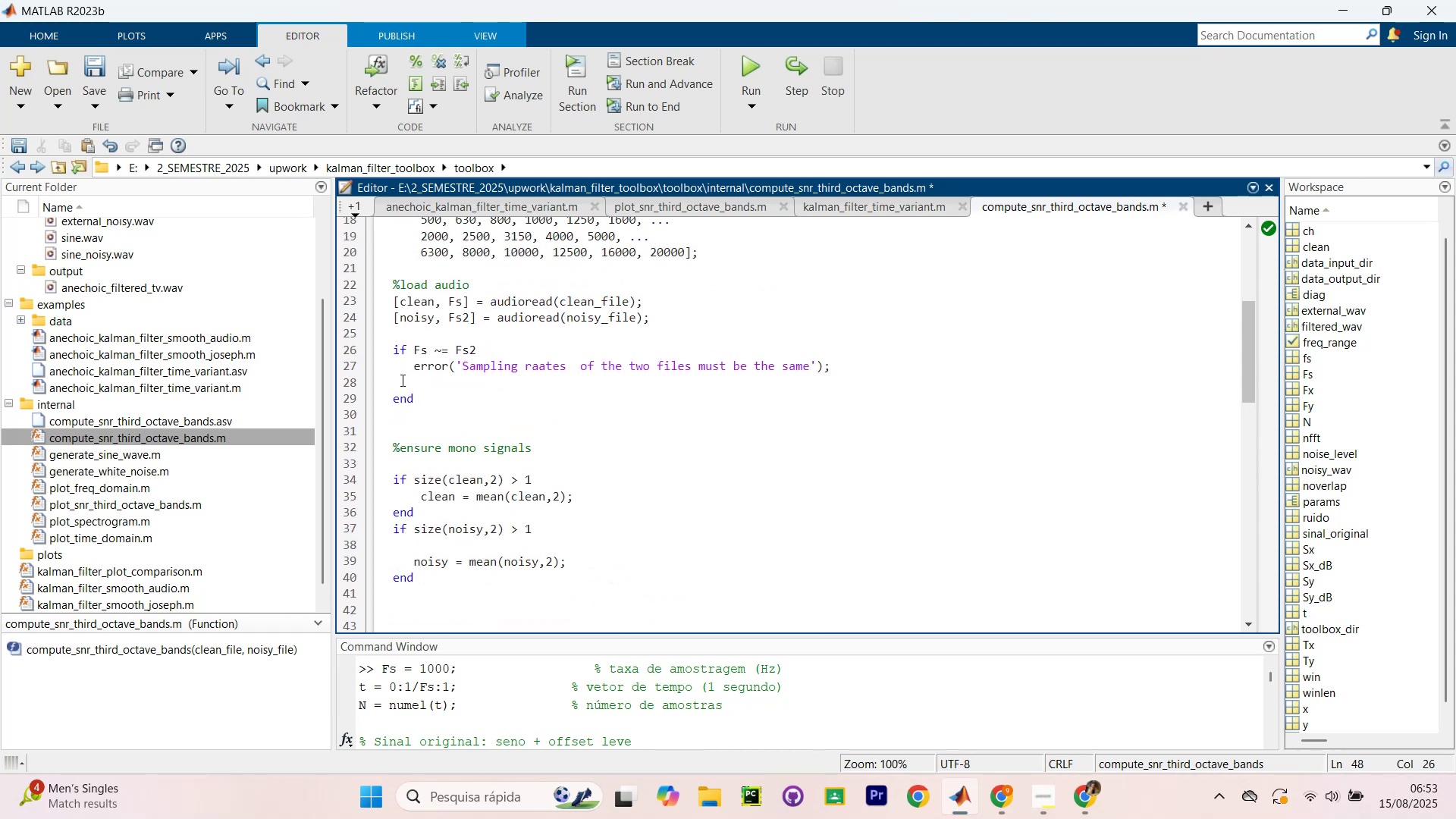 
wait(5.98)
 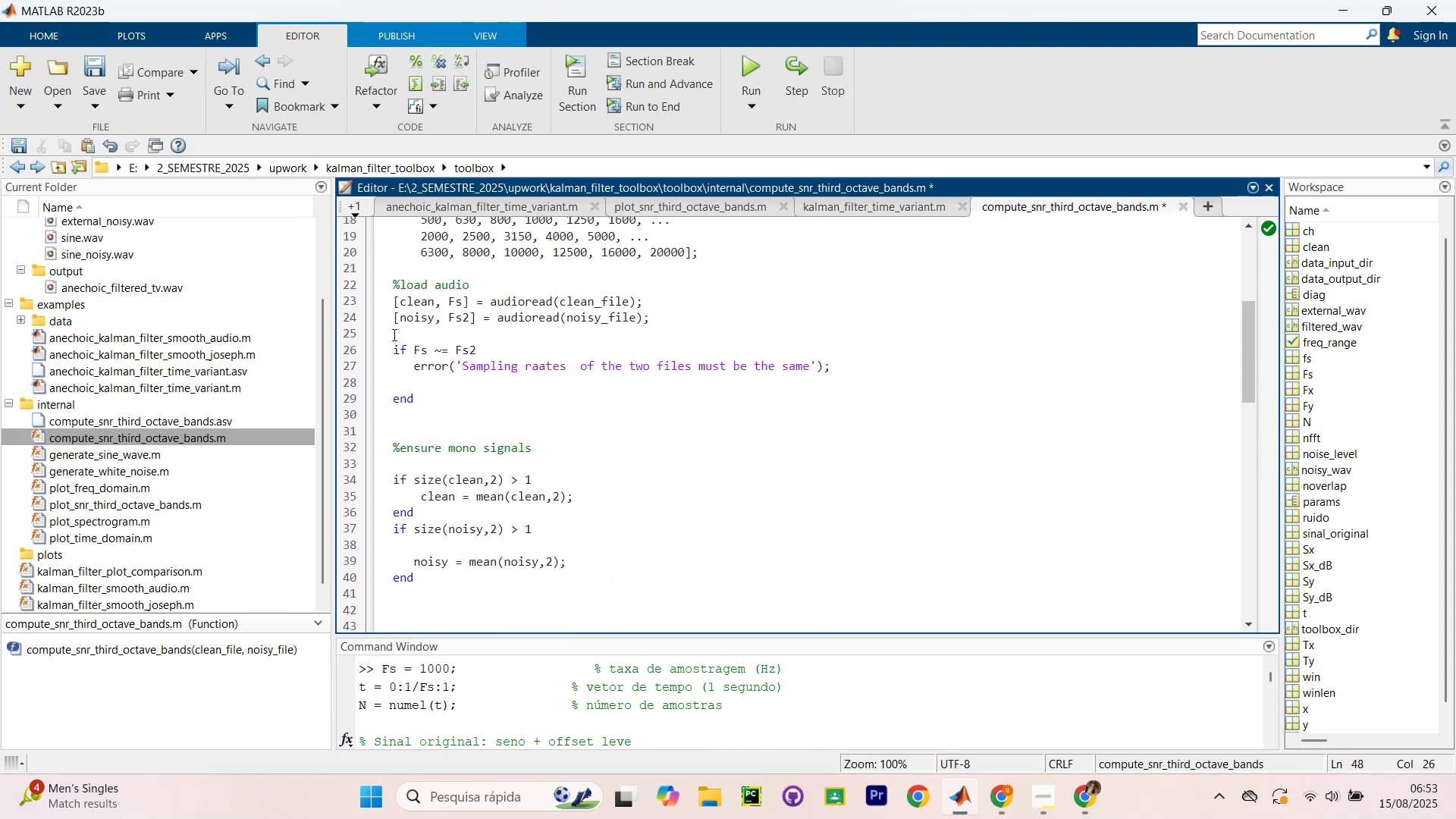 
scroll: coordinate [397, 426], scroll_direction: down, amount: 2.0
 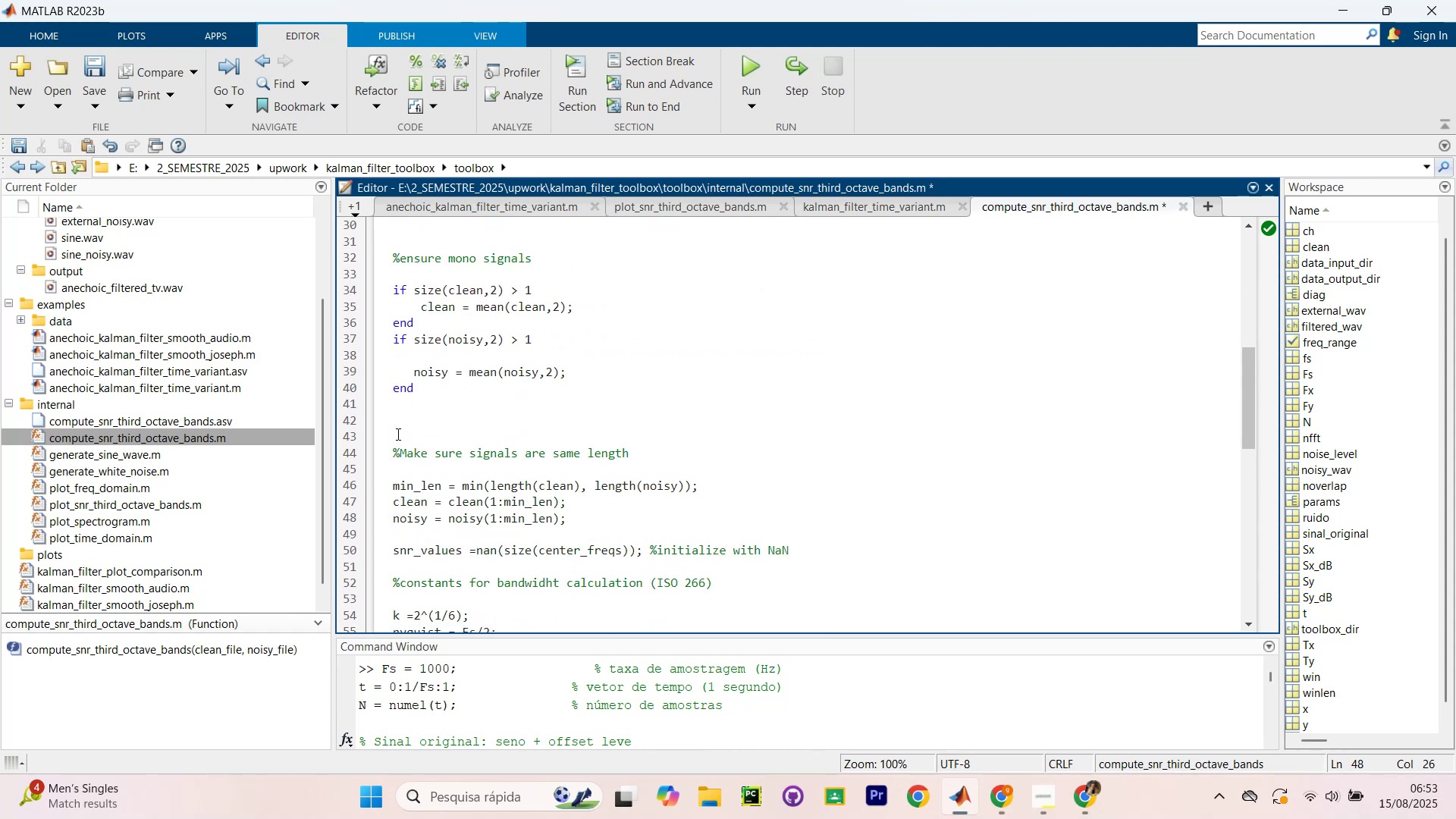 
left_click_drag(start_coordinate=[390, 454], to_coordinate=[822, 450])
 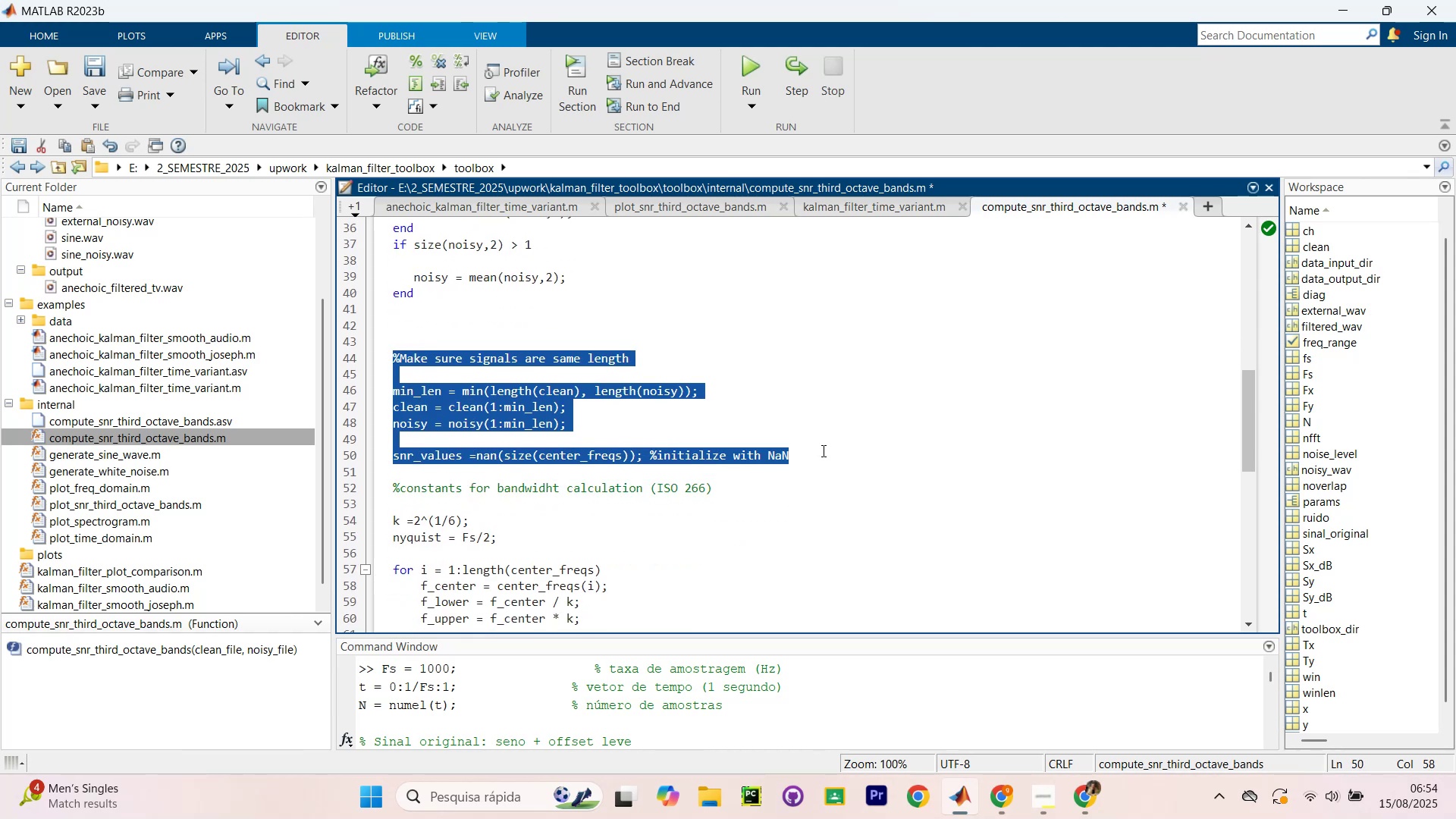 
scroll: coordinate [734, 453], scroll_direction: down, amount: 1.0
 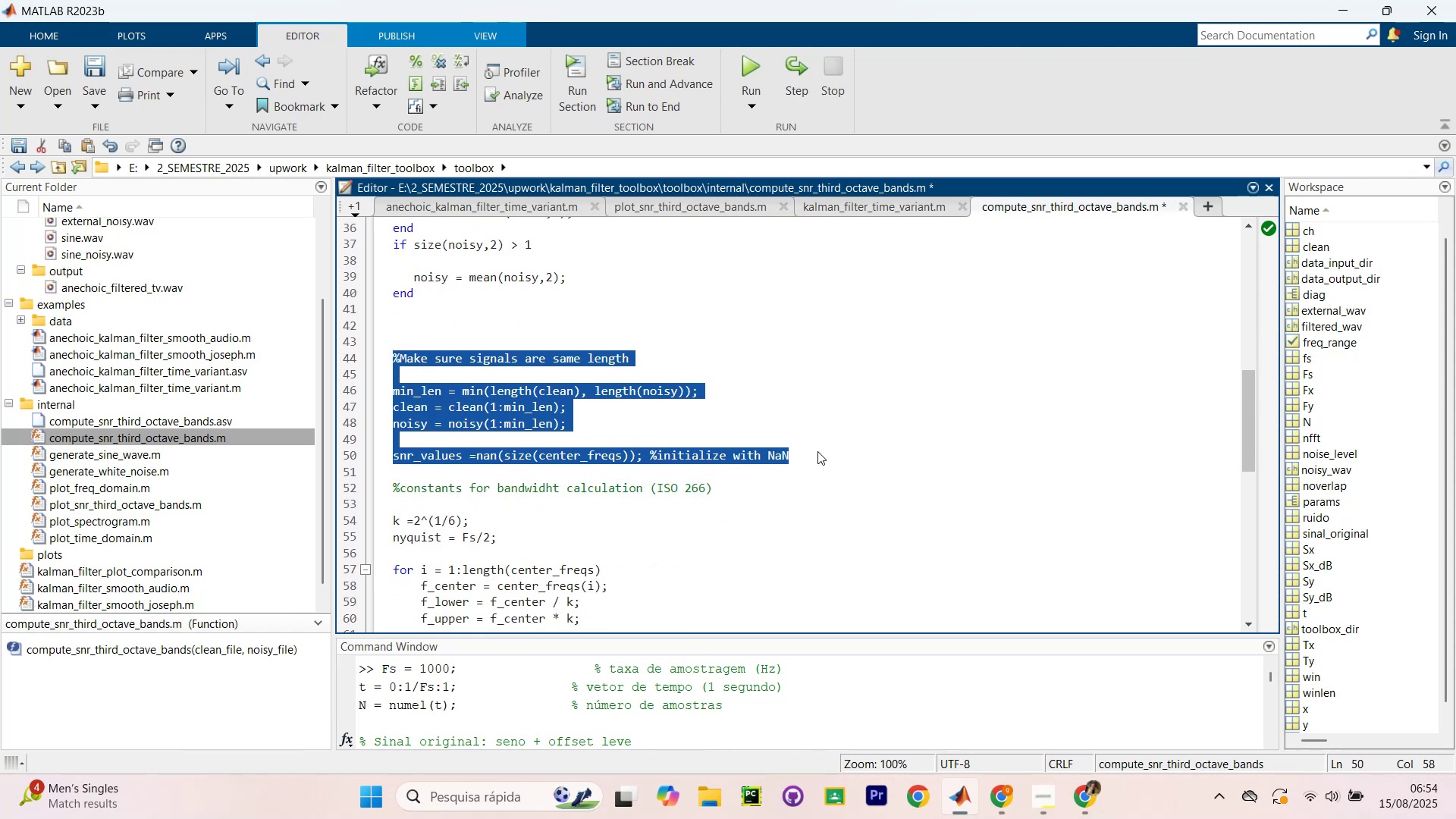 
left_click([748, 378])
 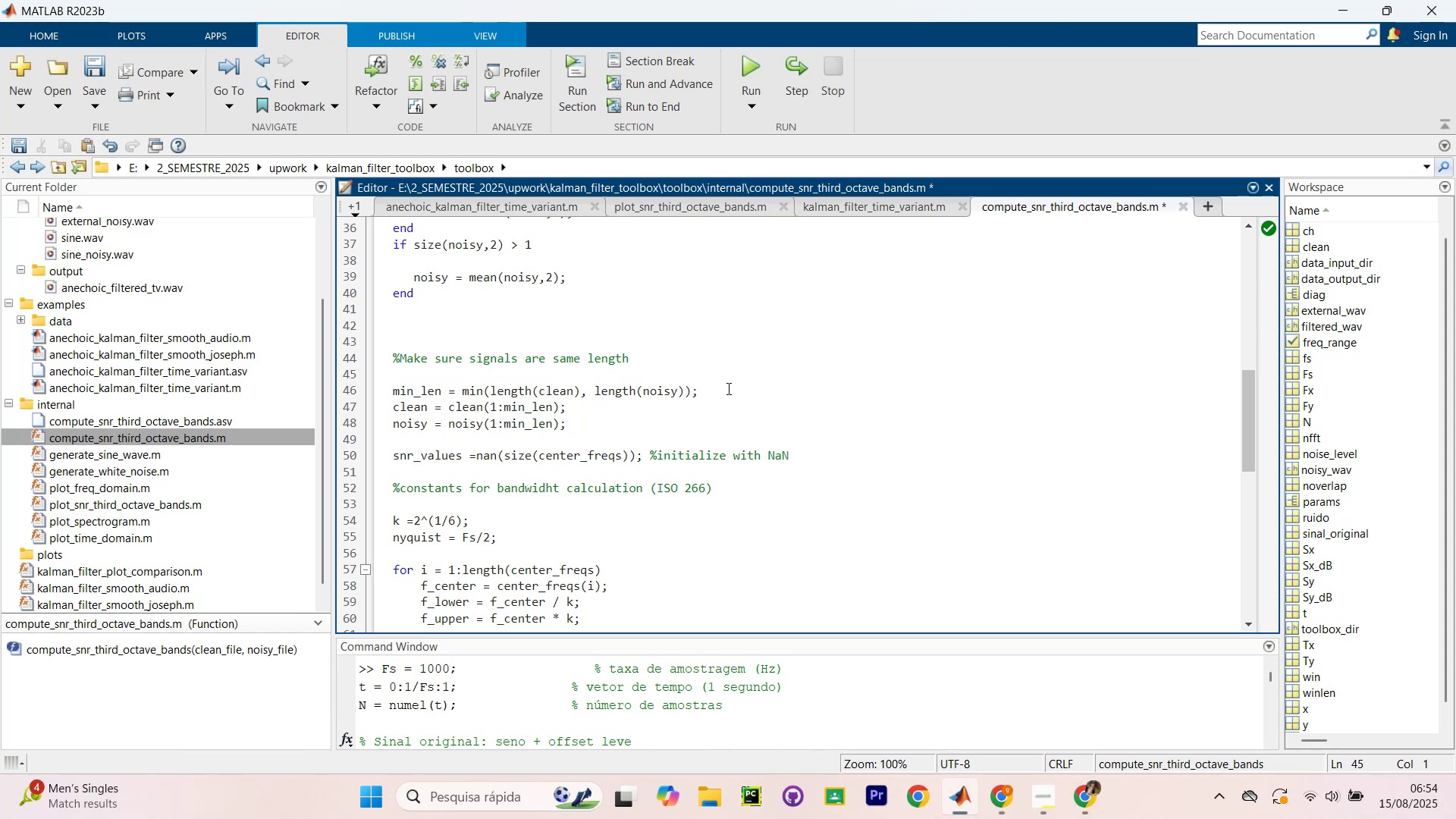 
scroll: coordinate [730, 388], scroll_direction: down, amount: 1.0
 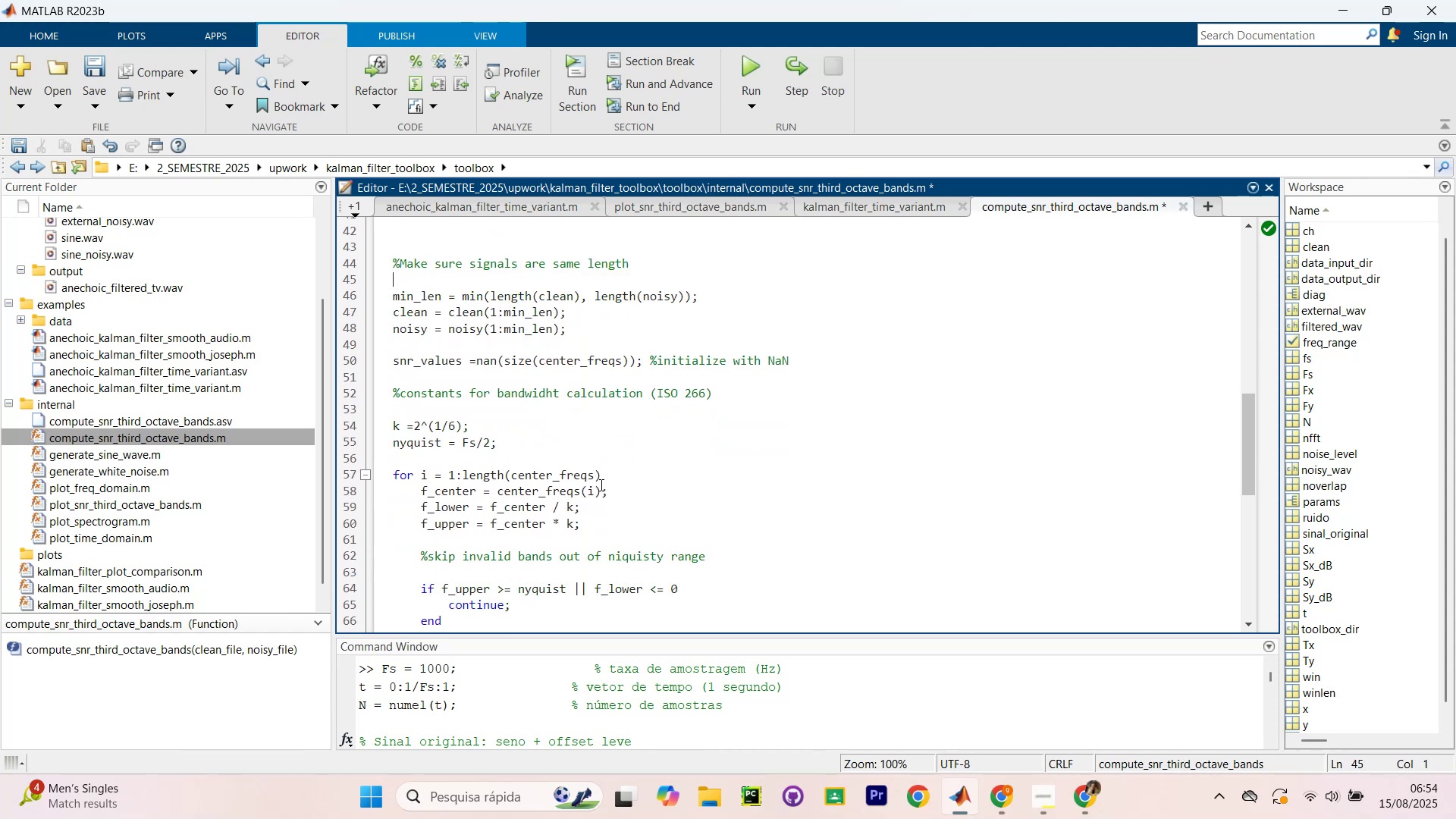 
wait(9.14)
 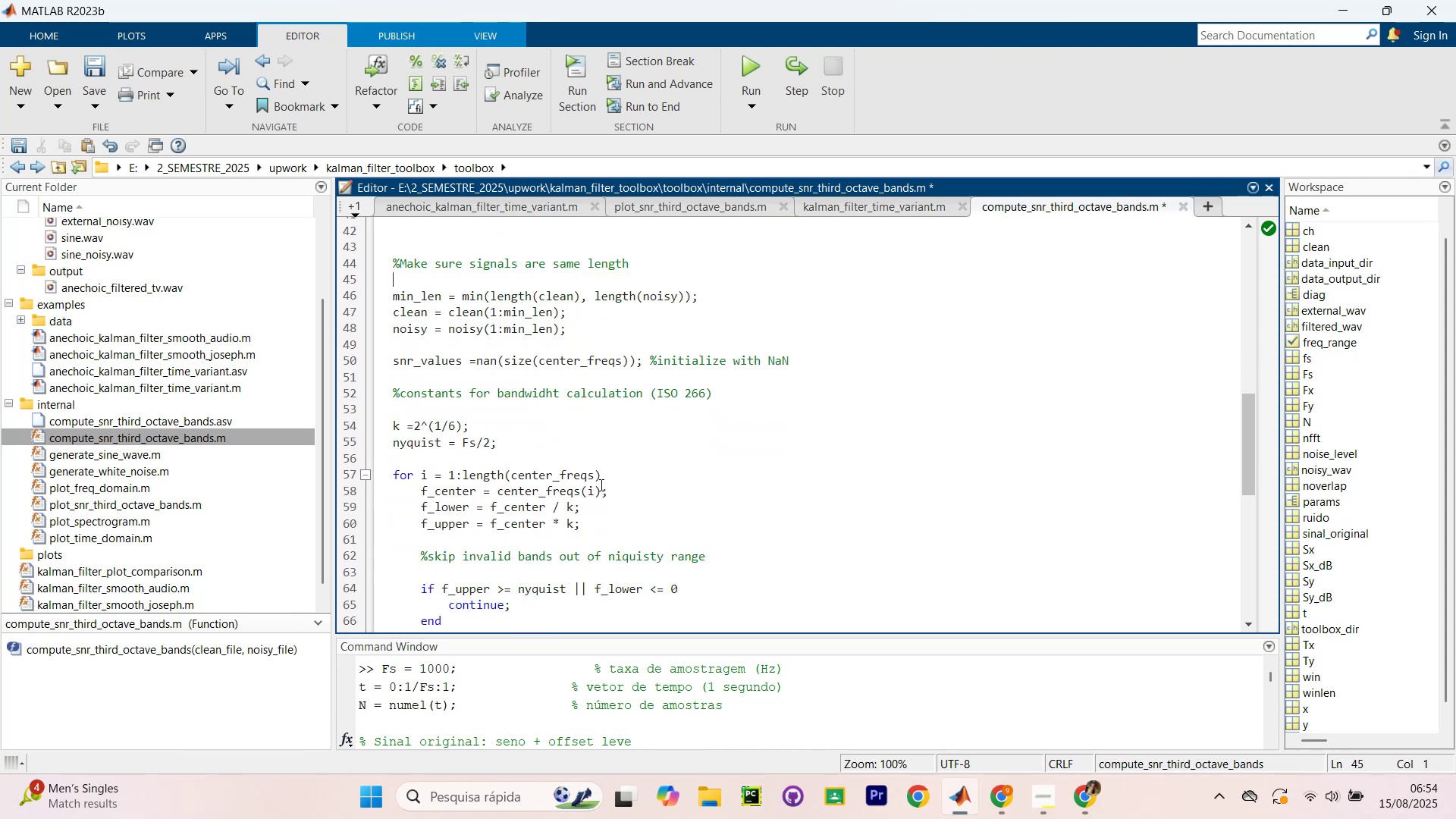 
left_click_drag(start_coordinate=[692, 260], to_coordinate=[402, 265])
 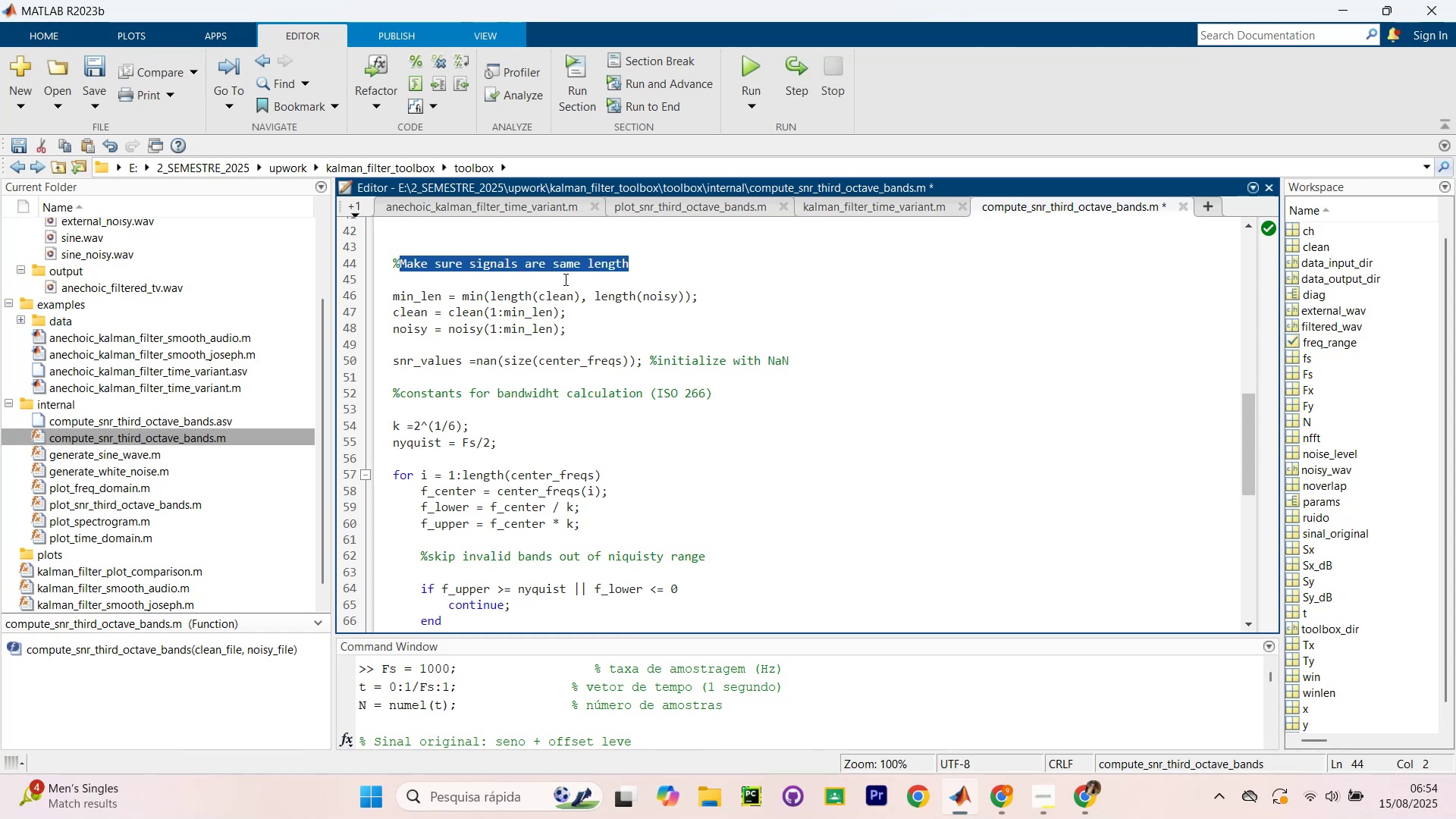 
type(Truncate to shortest lenght)
key(Backspace)
key(Backspace)
type(th)
 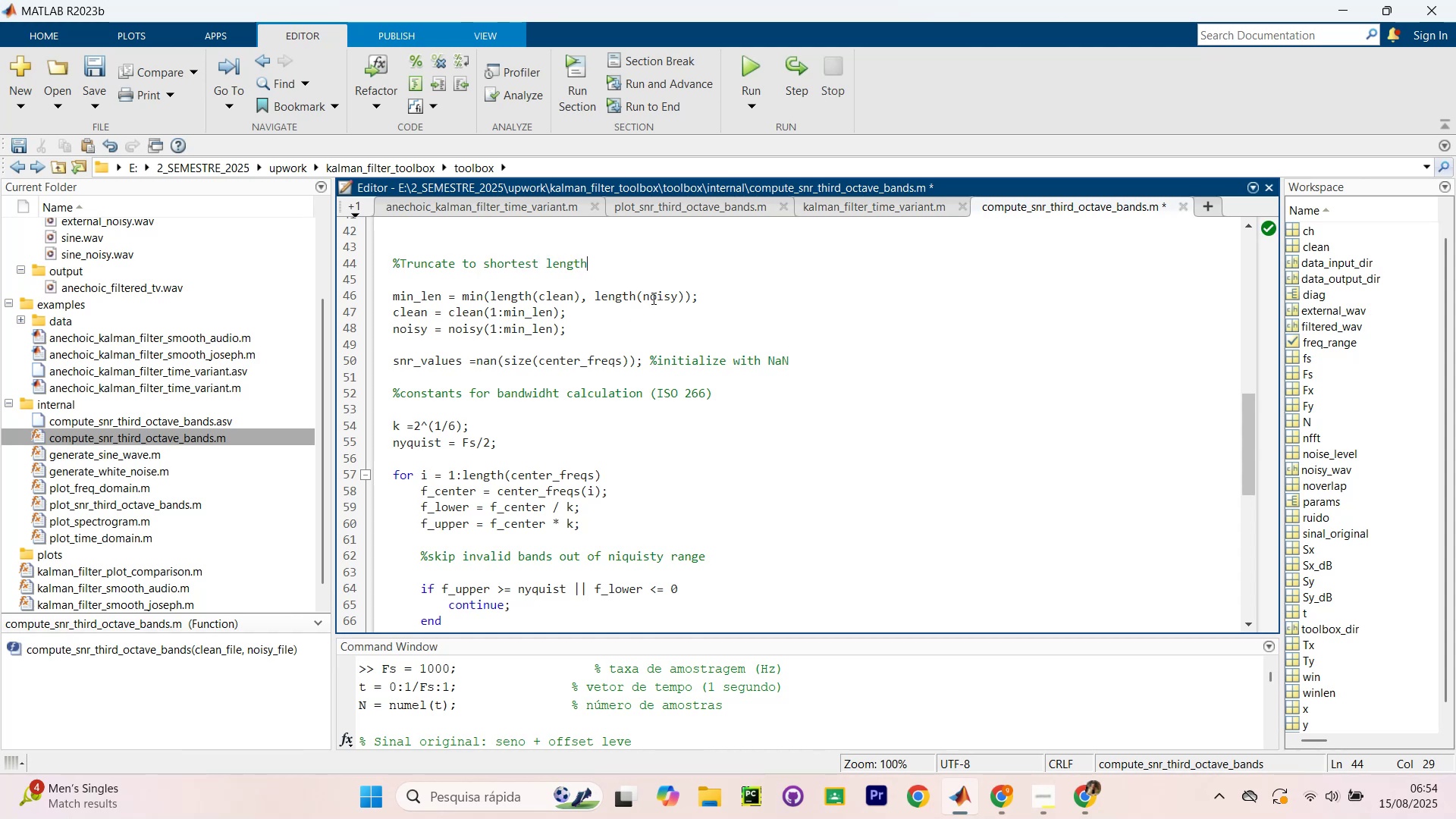 
left_click([623, 327])
 